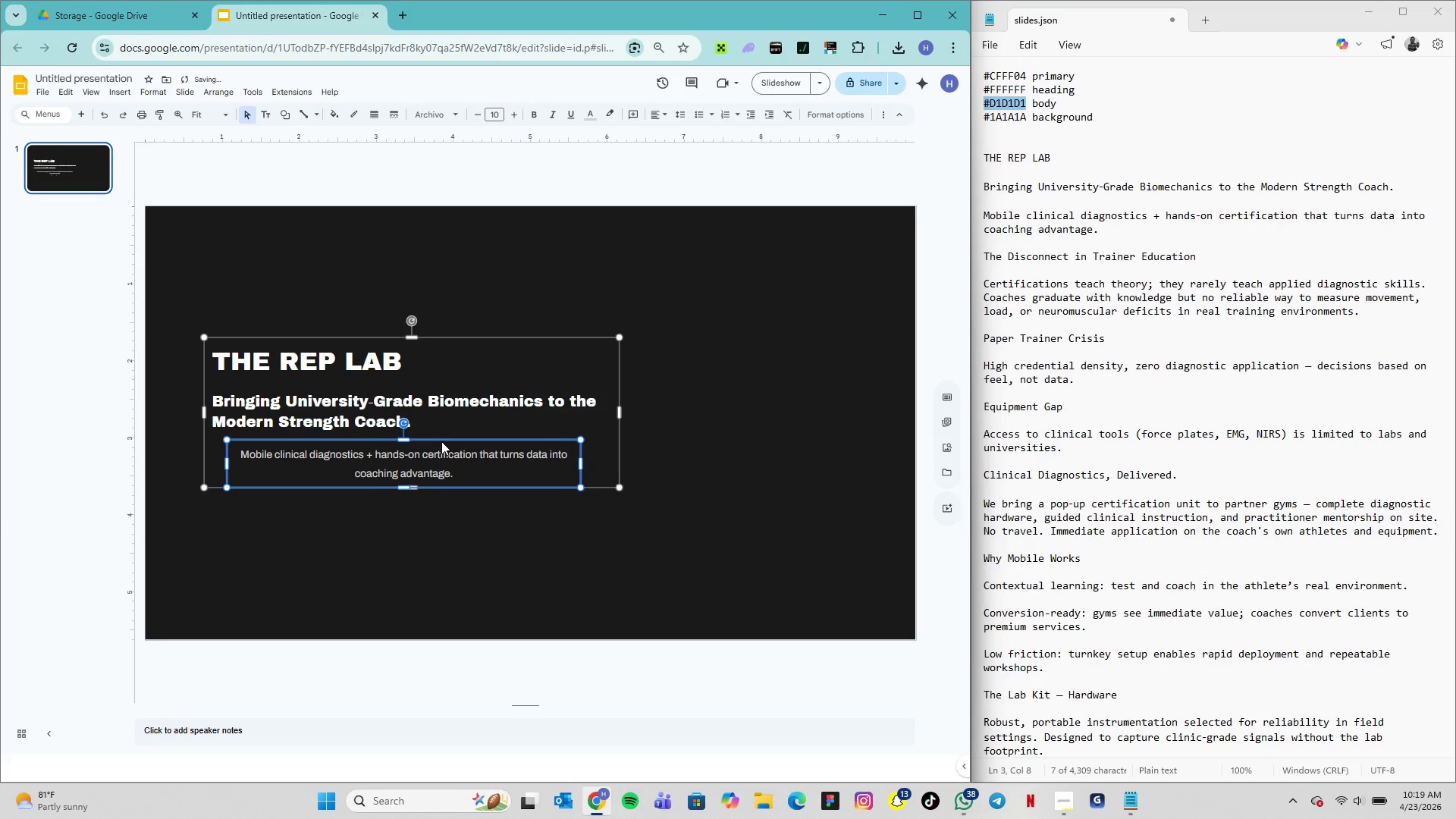 
hold_key(key=ArrowRight, duration=0.61)
 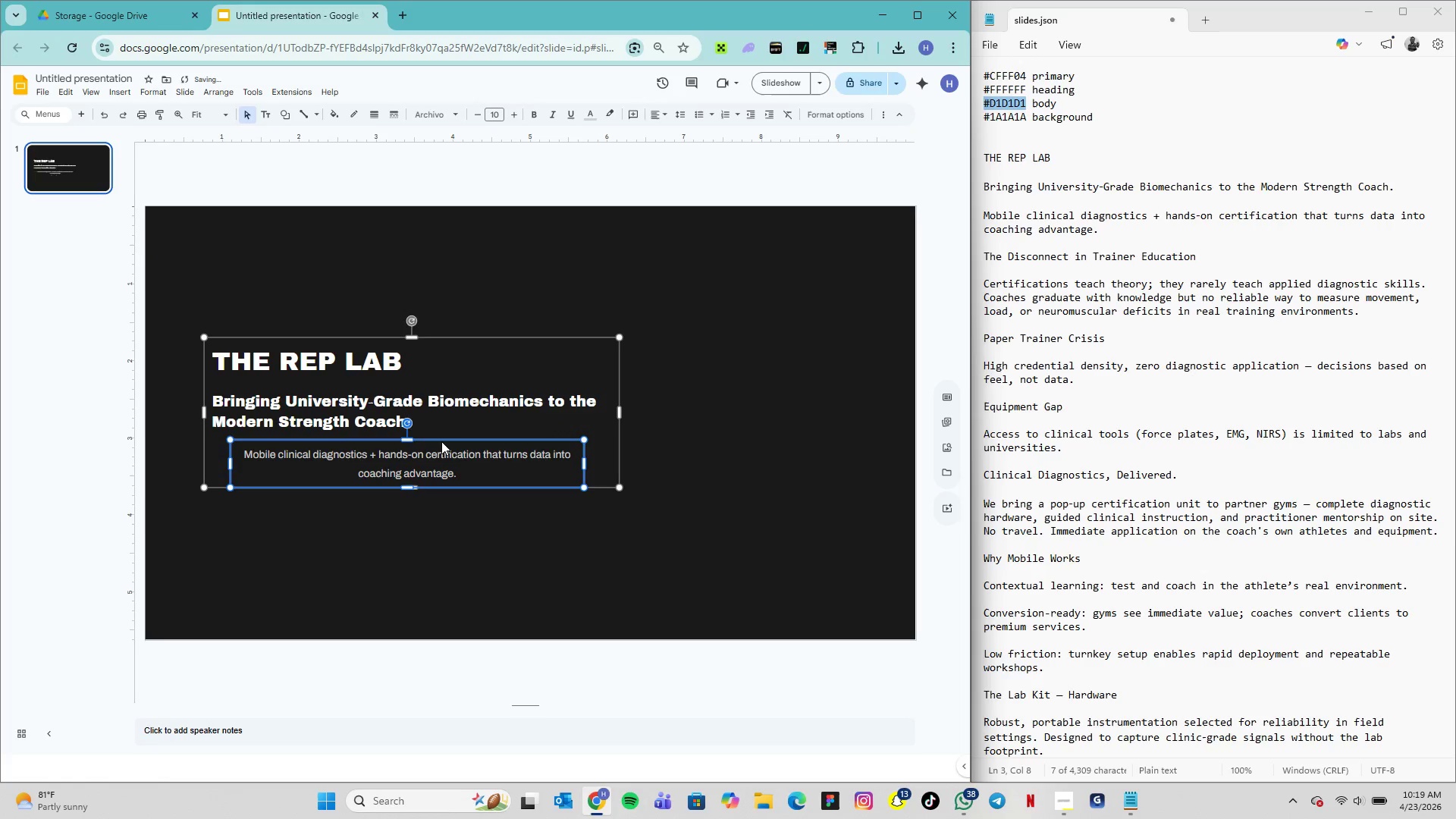 
key(ArrowRight)
 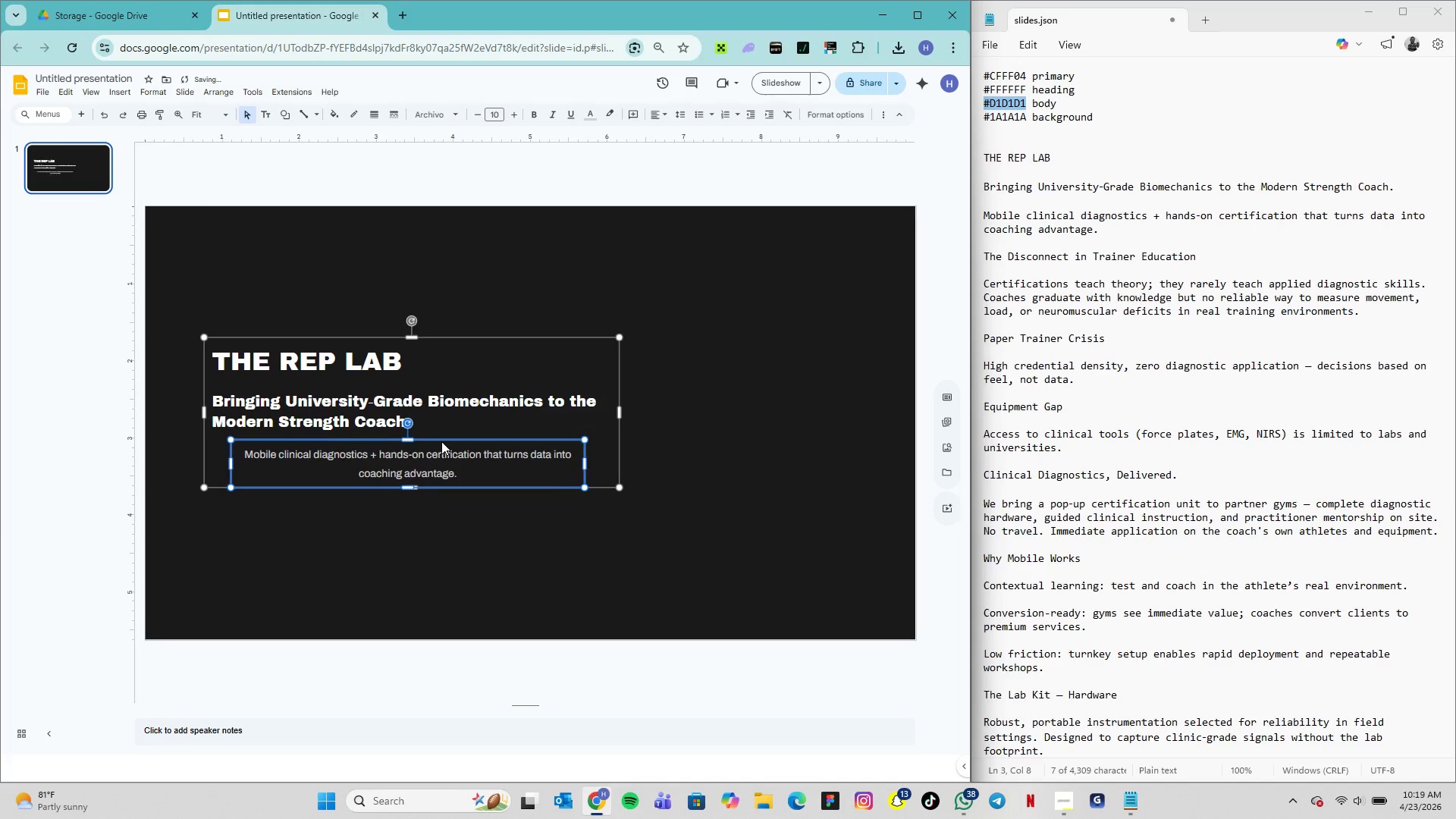 
key(ArrowRight)
 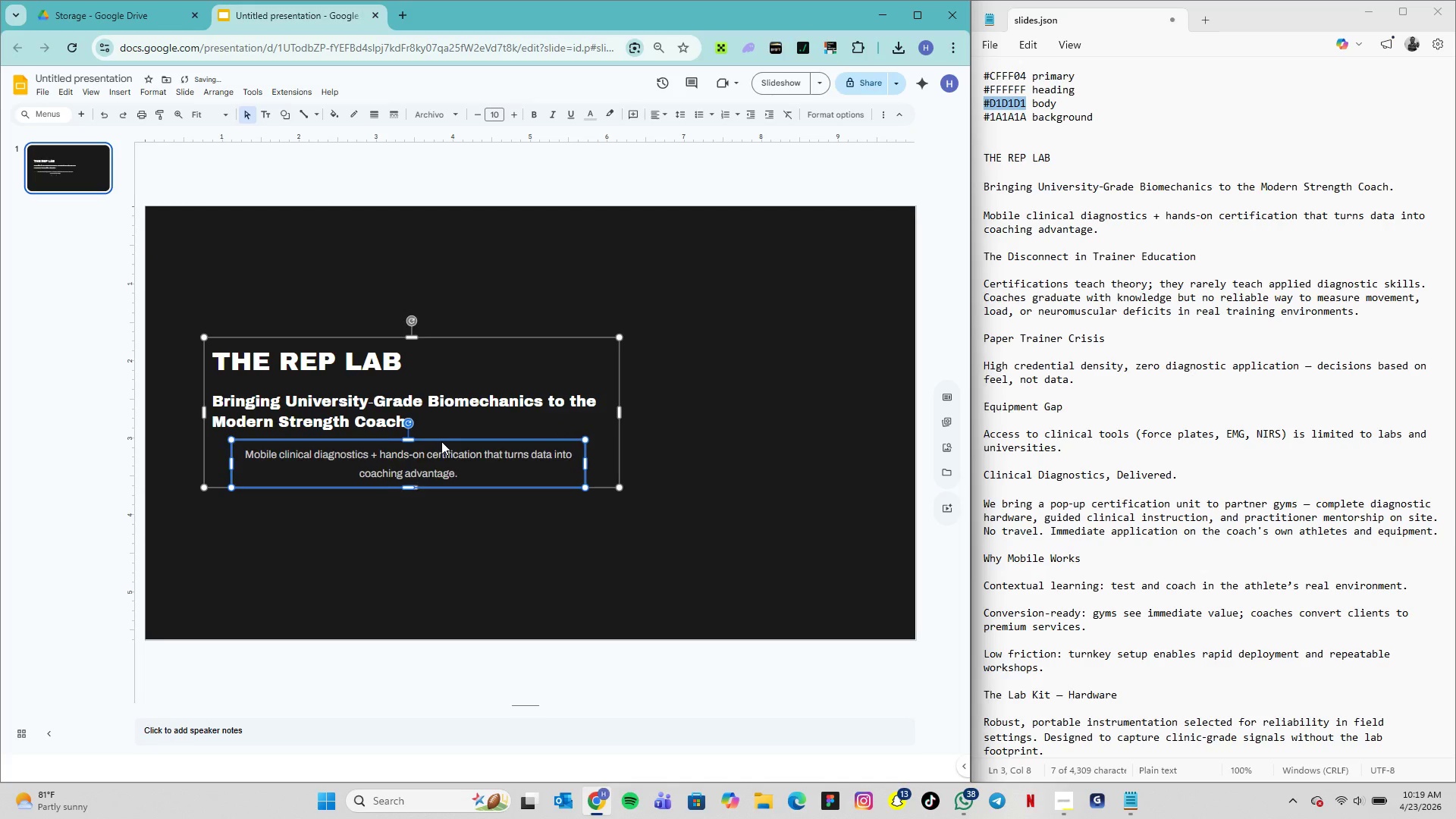 
key(ArrowRight)
 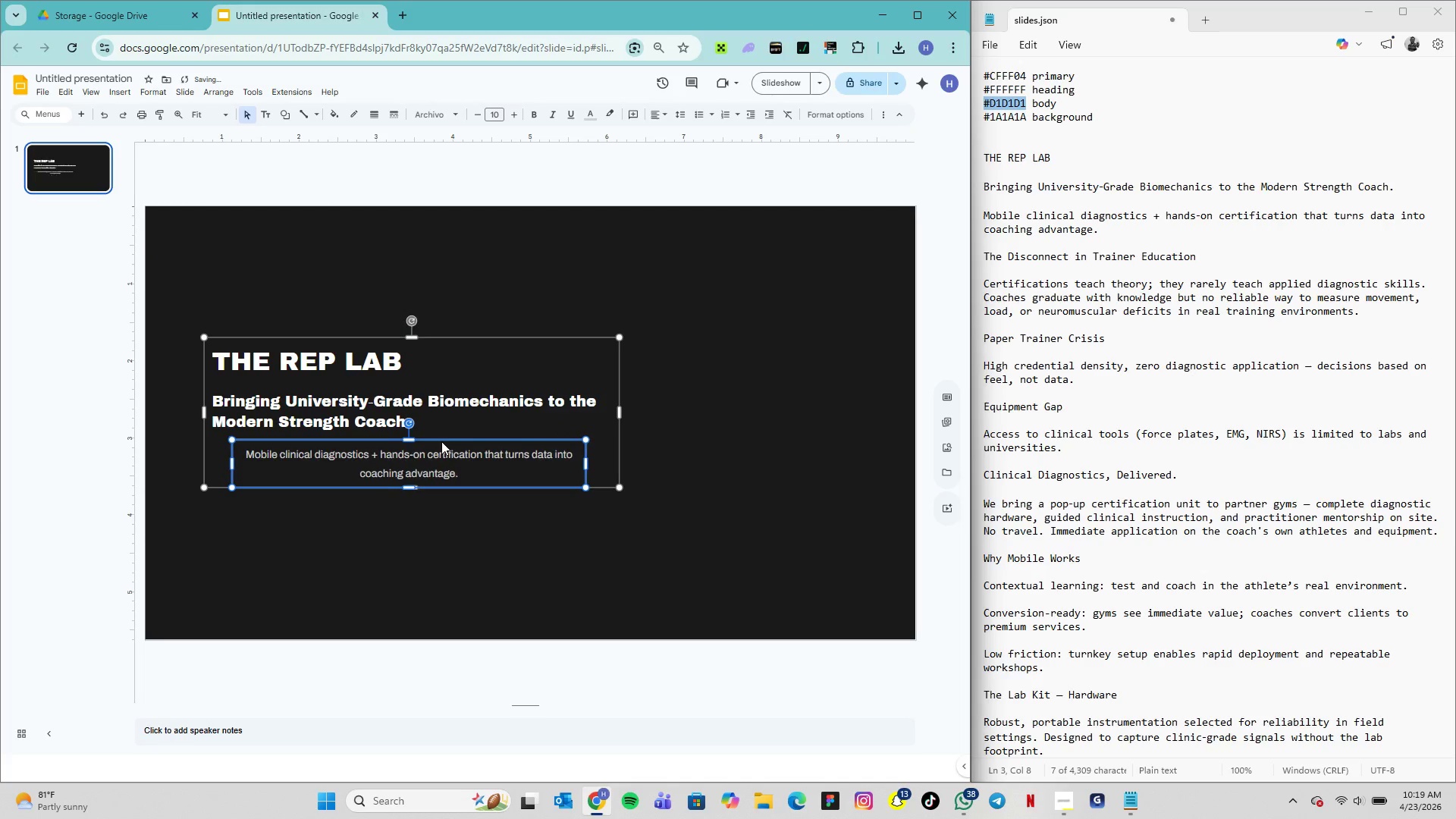 
key(ArrowRight)
 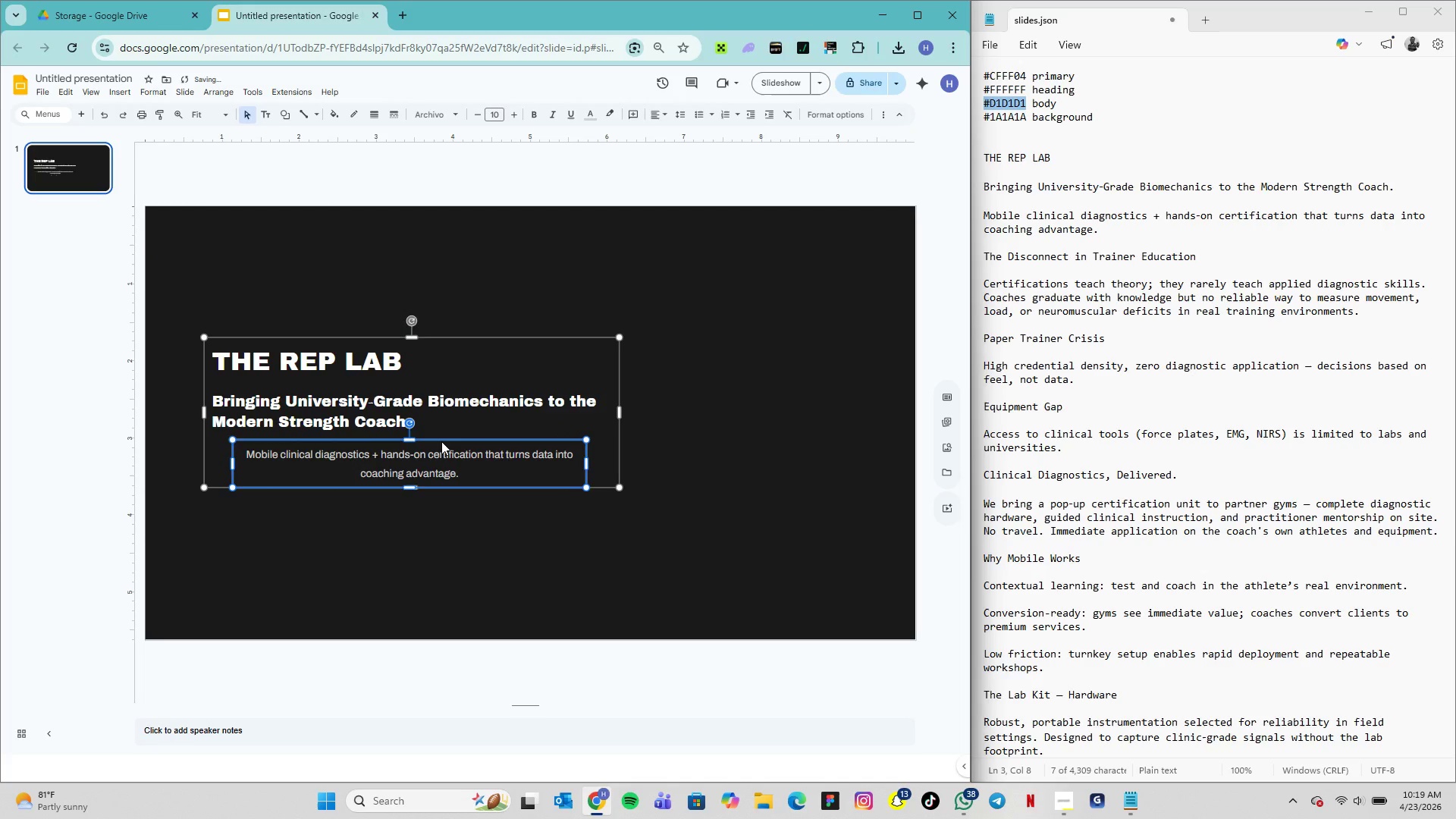 
key(ArrowRight)
 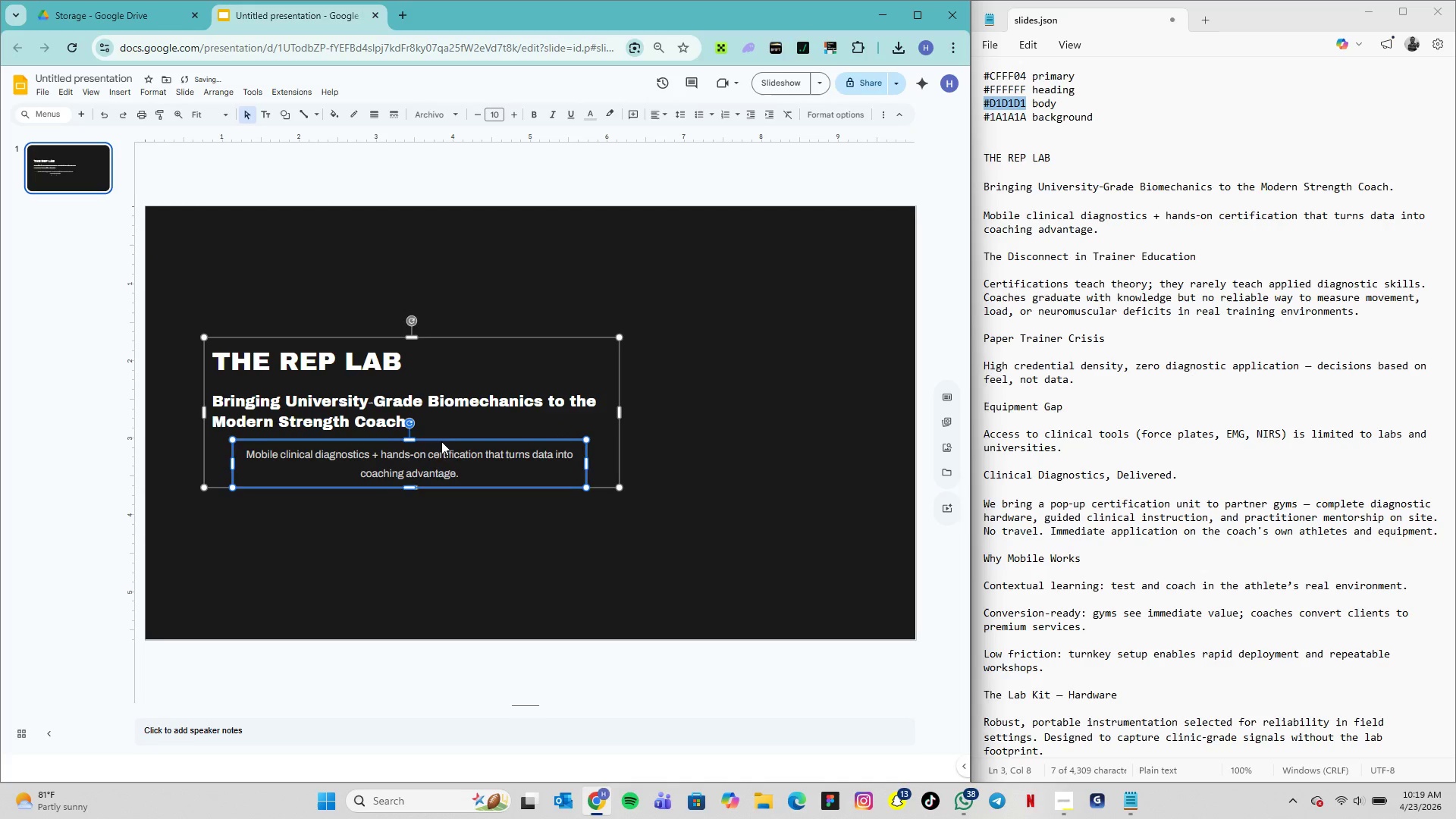 
key(ArrowRight)
 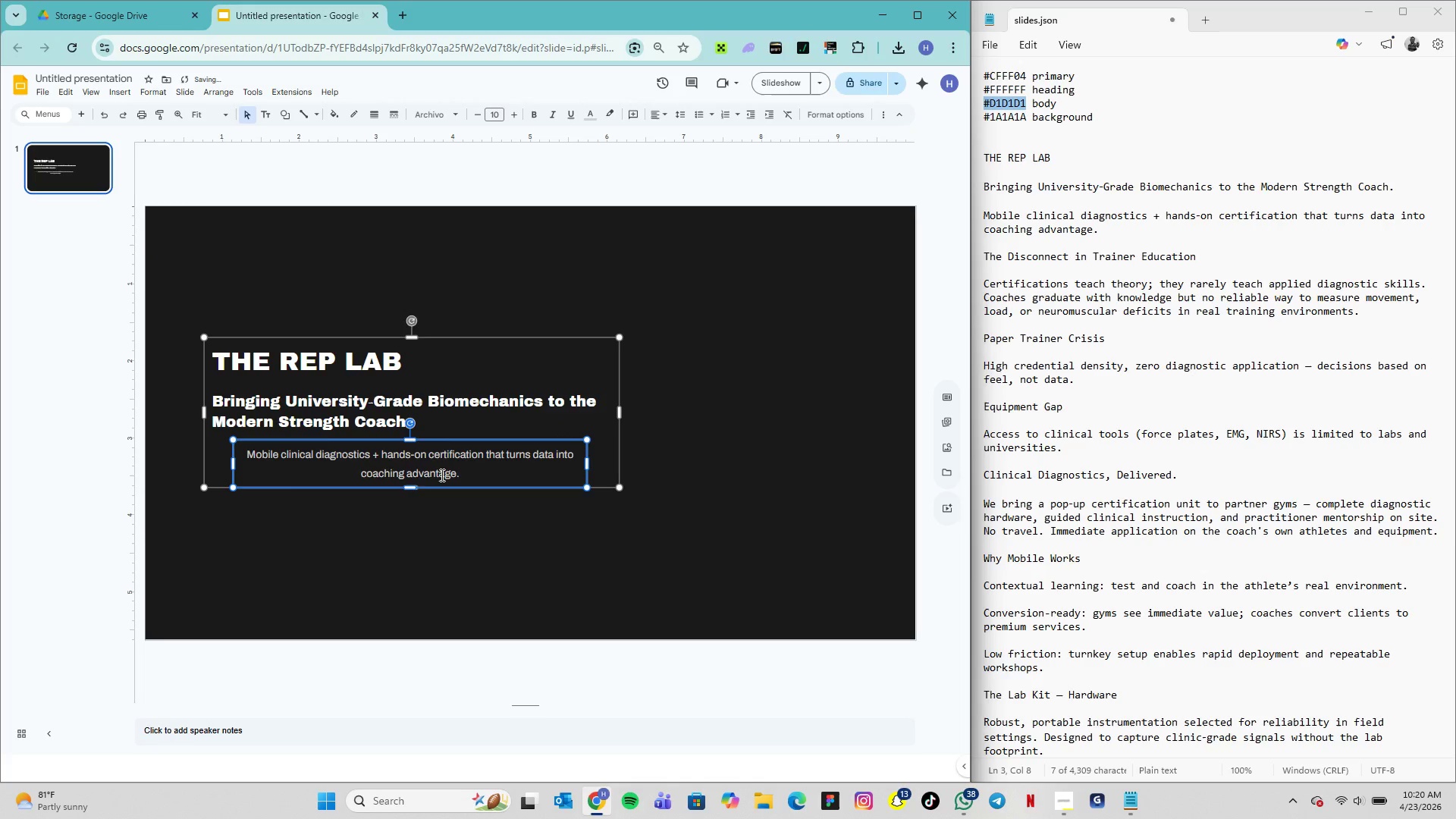 
left_click([440, 515])
 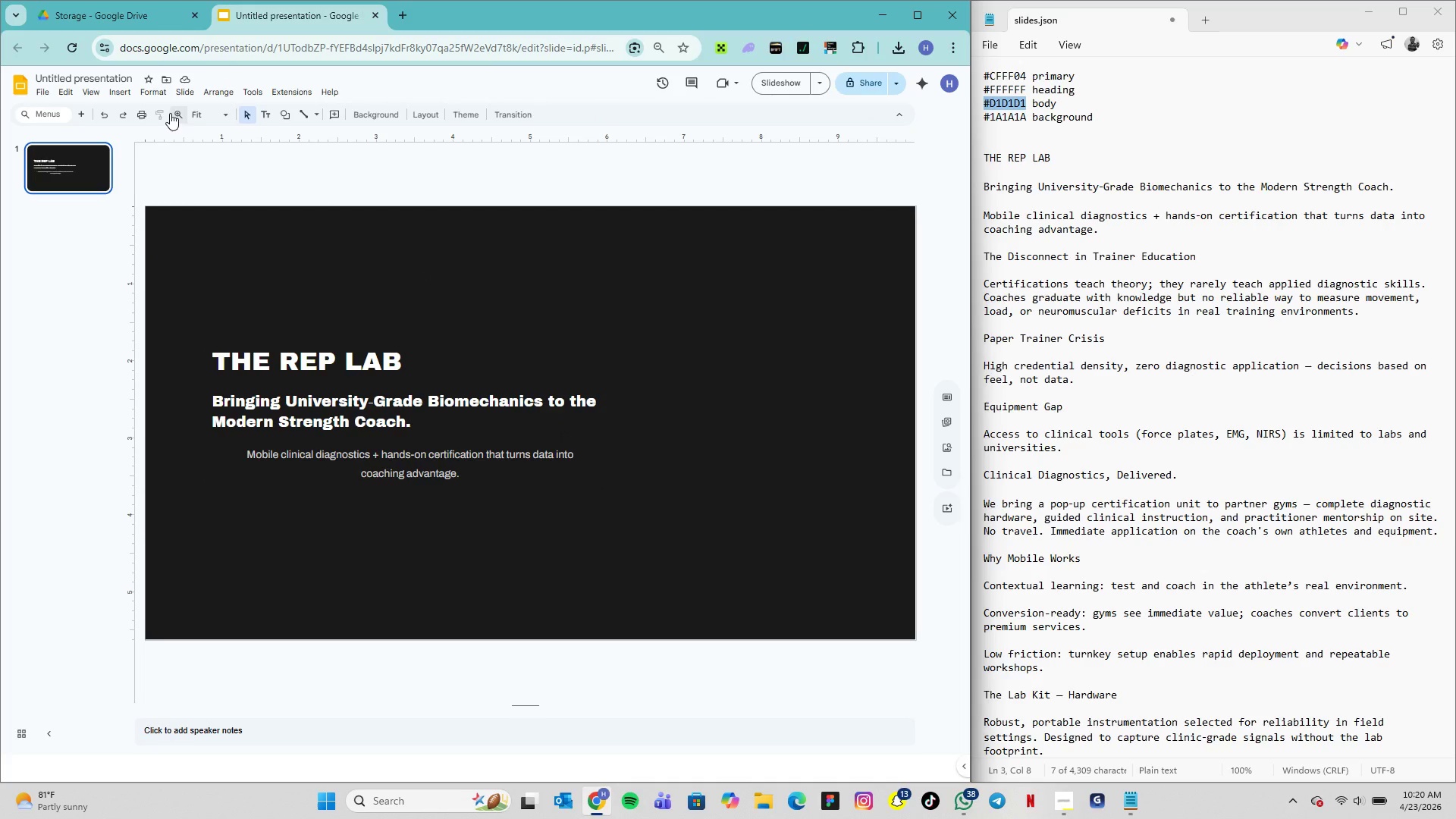 
wait(5.84)
 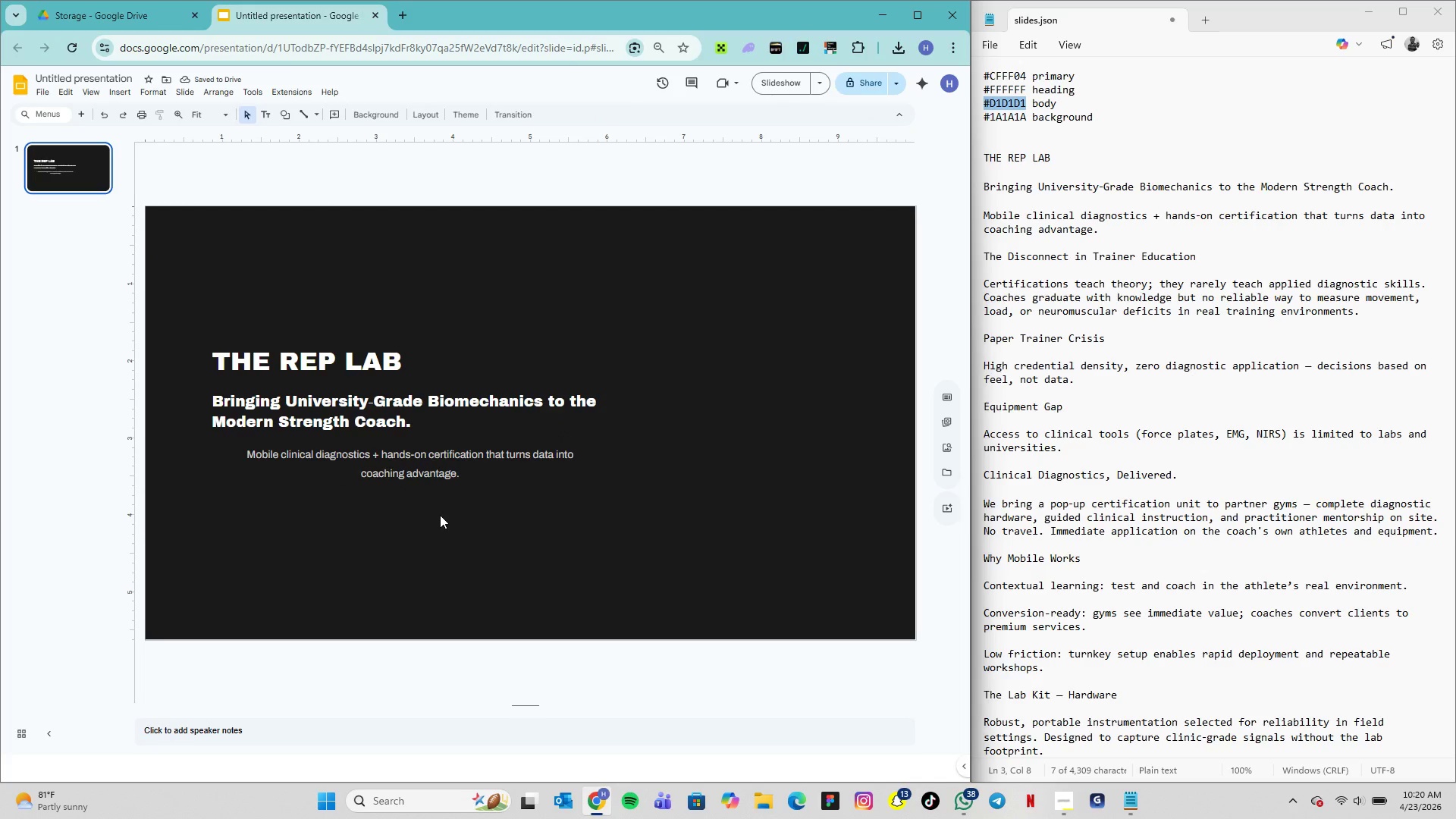 
left_click([119, 95])
 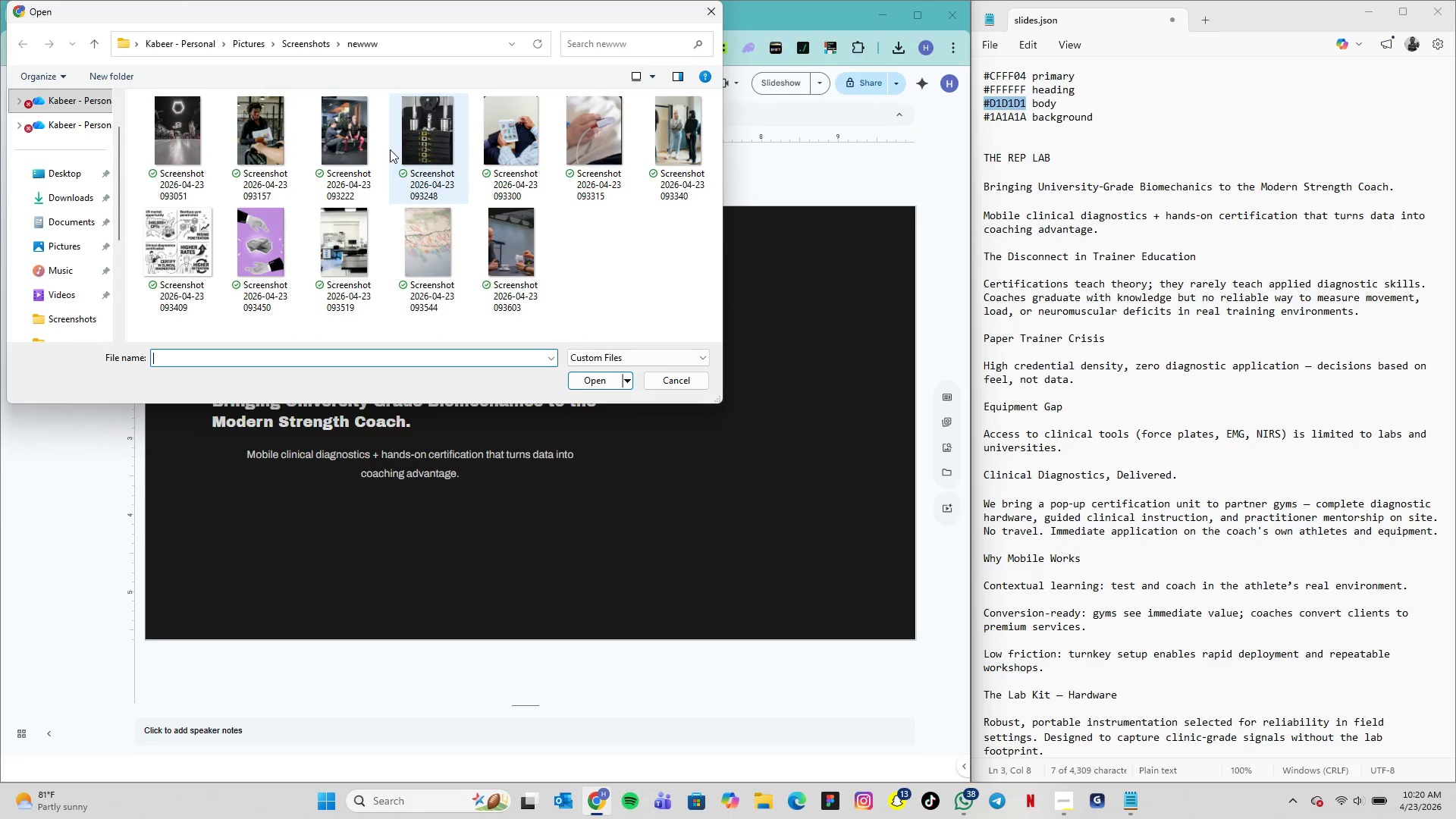 
wait(5.64)
 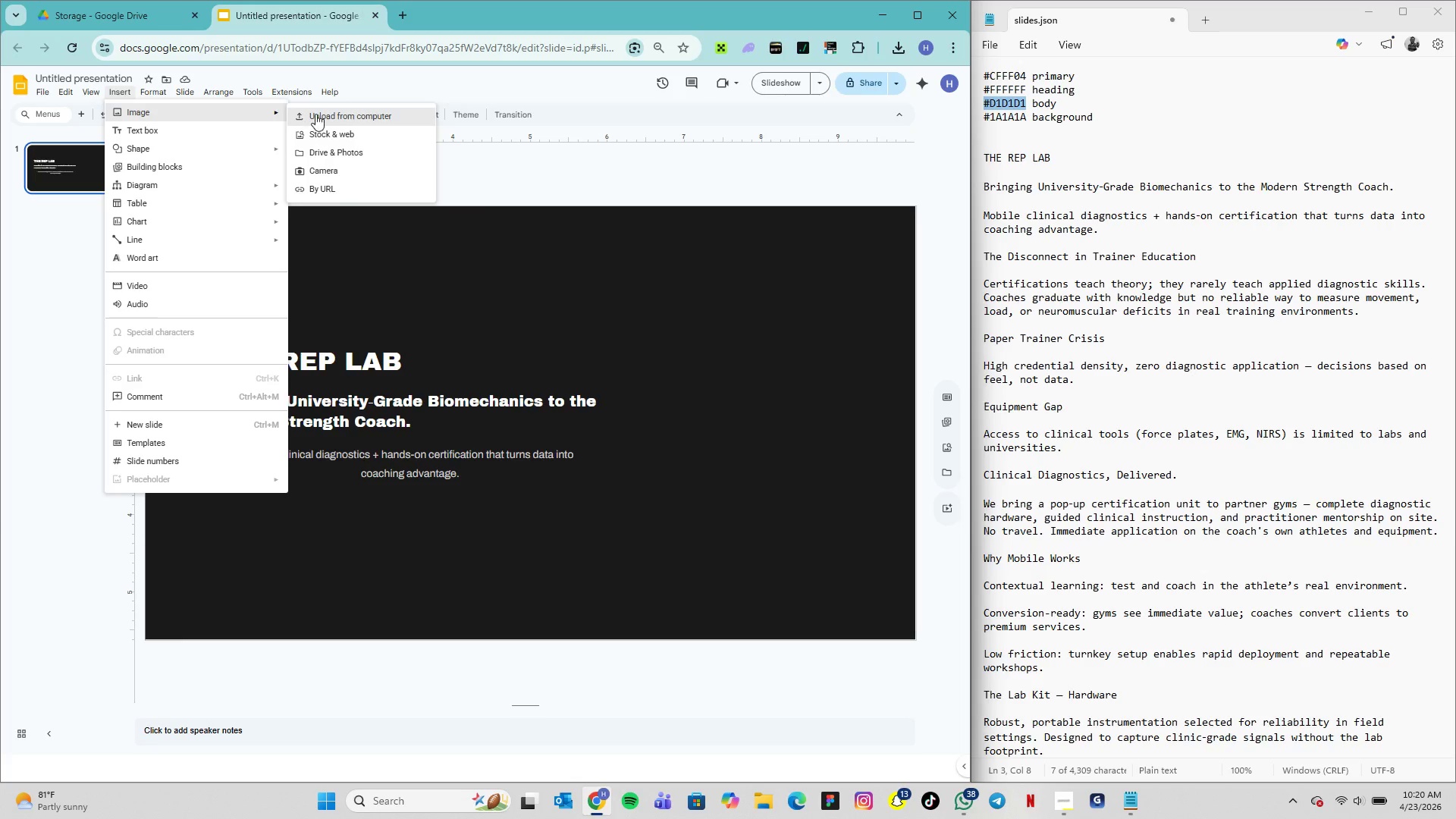 
left_click([201, 145])
 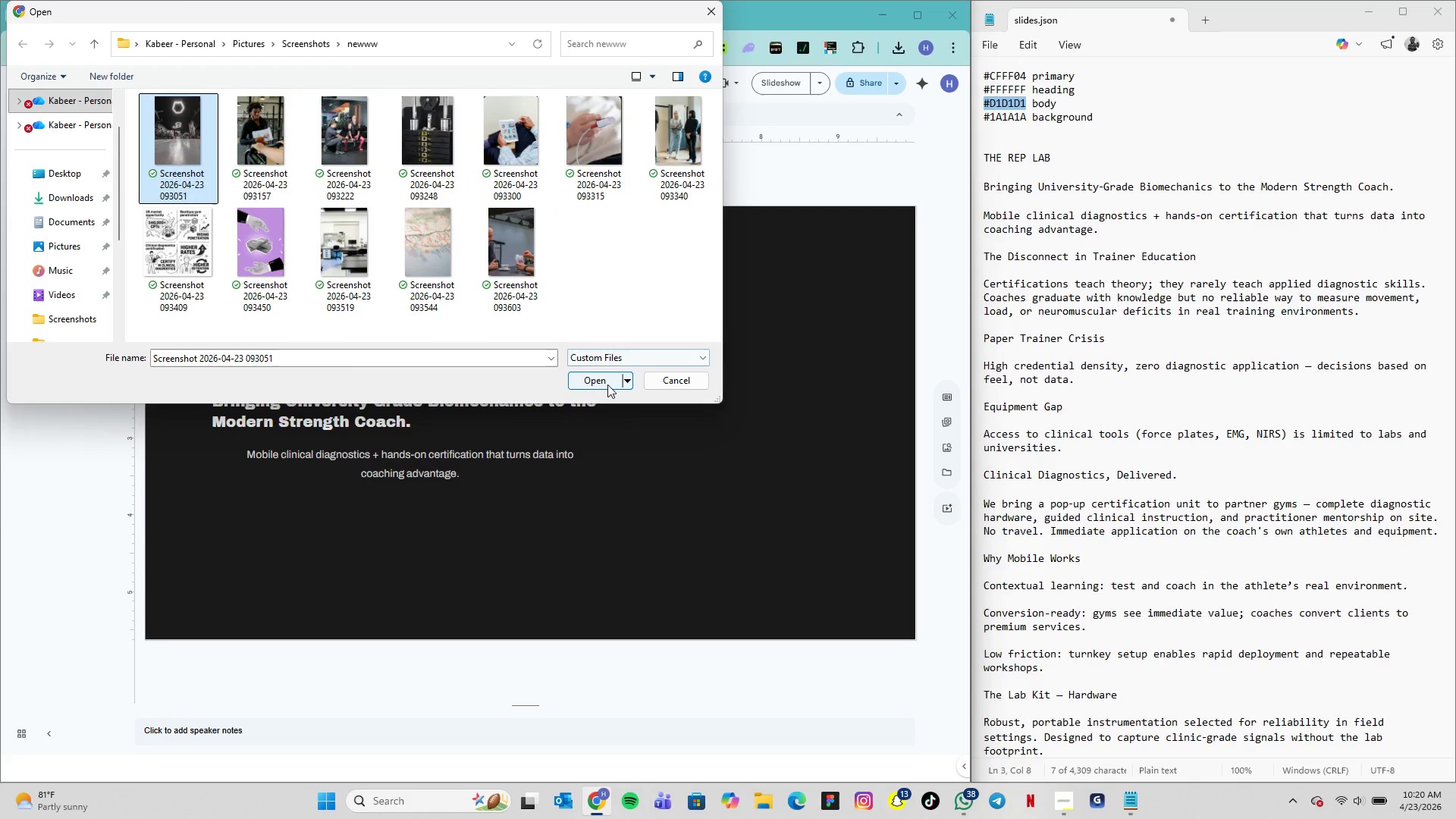 
left_click([605, 384])
 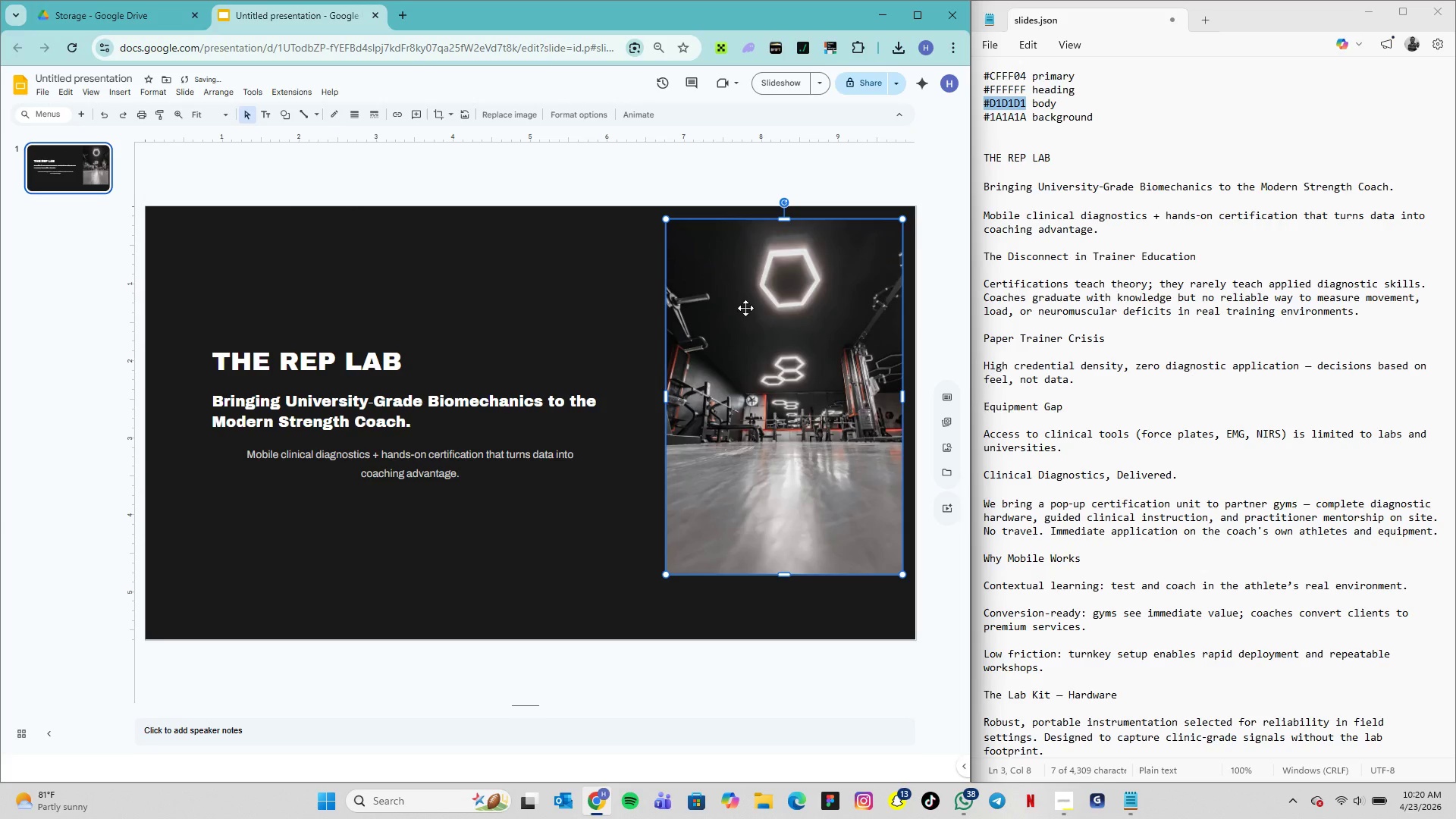 
left_click_drag(start_coordinate=[775, 309], to_coordinate=[786, 298])
 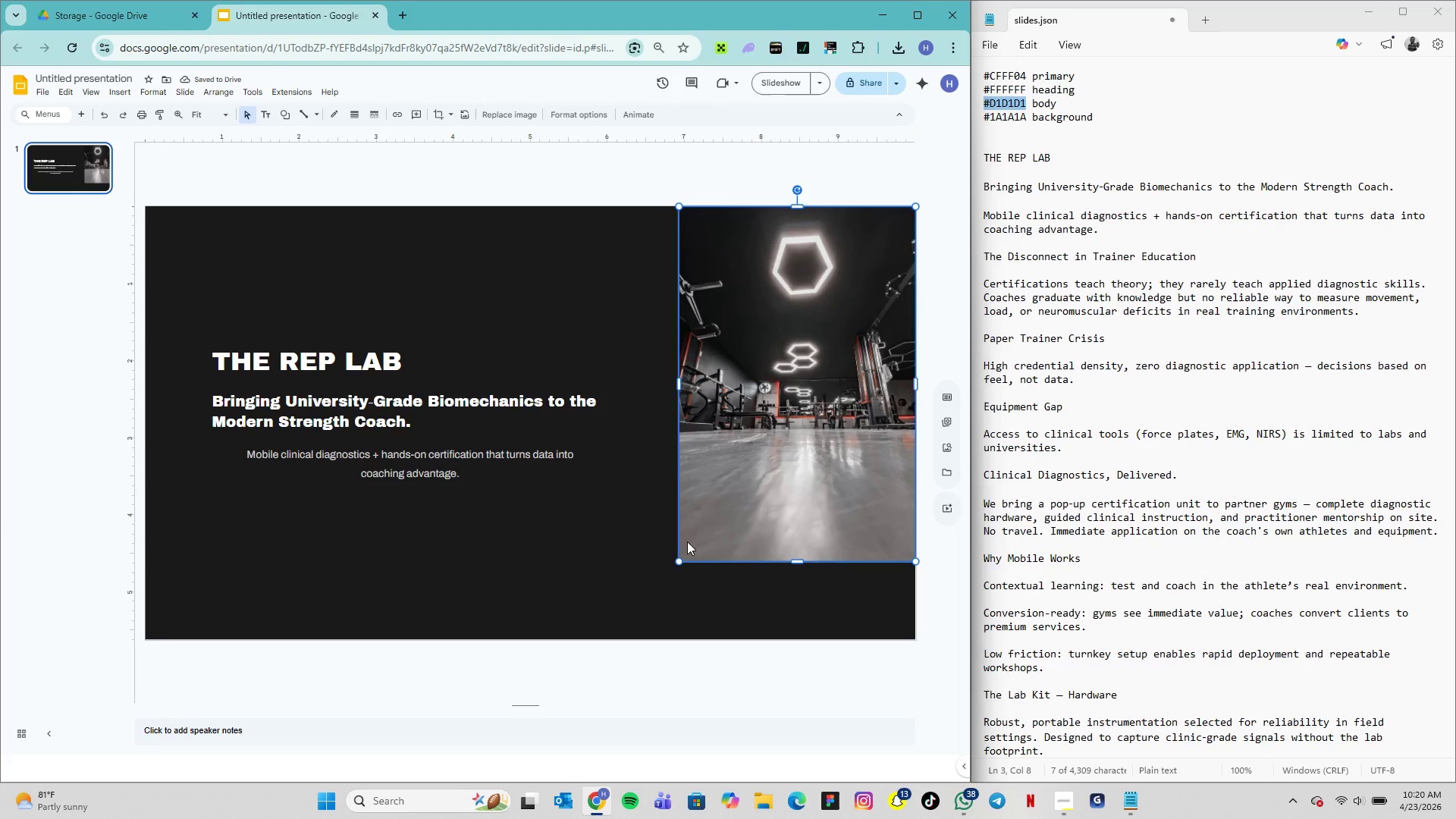 
left_click_drag(start_coordinate=[678, 562], to_coordinate=[629, 640])
 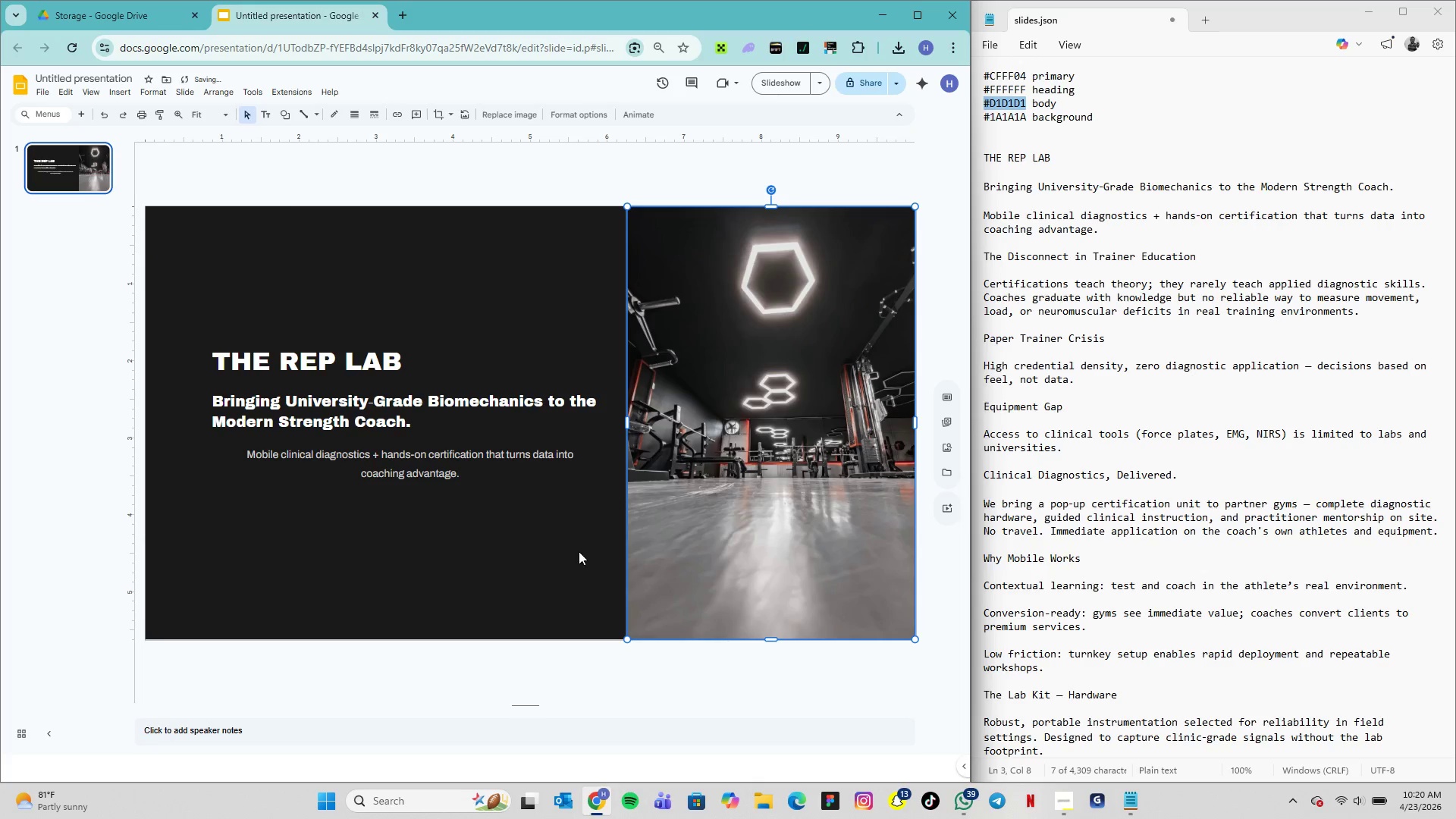 
left_click([579, 551])
 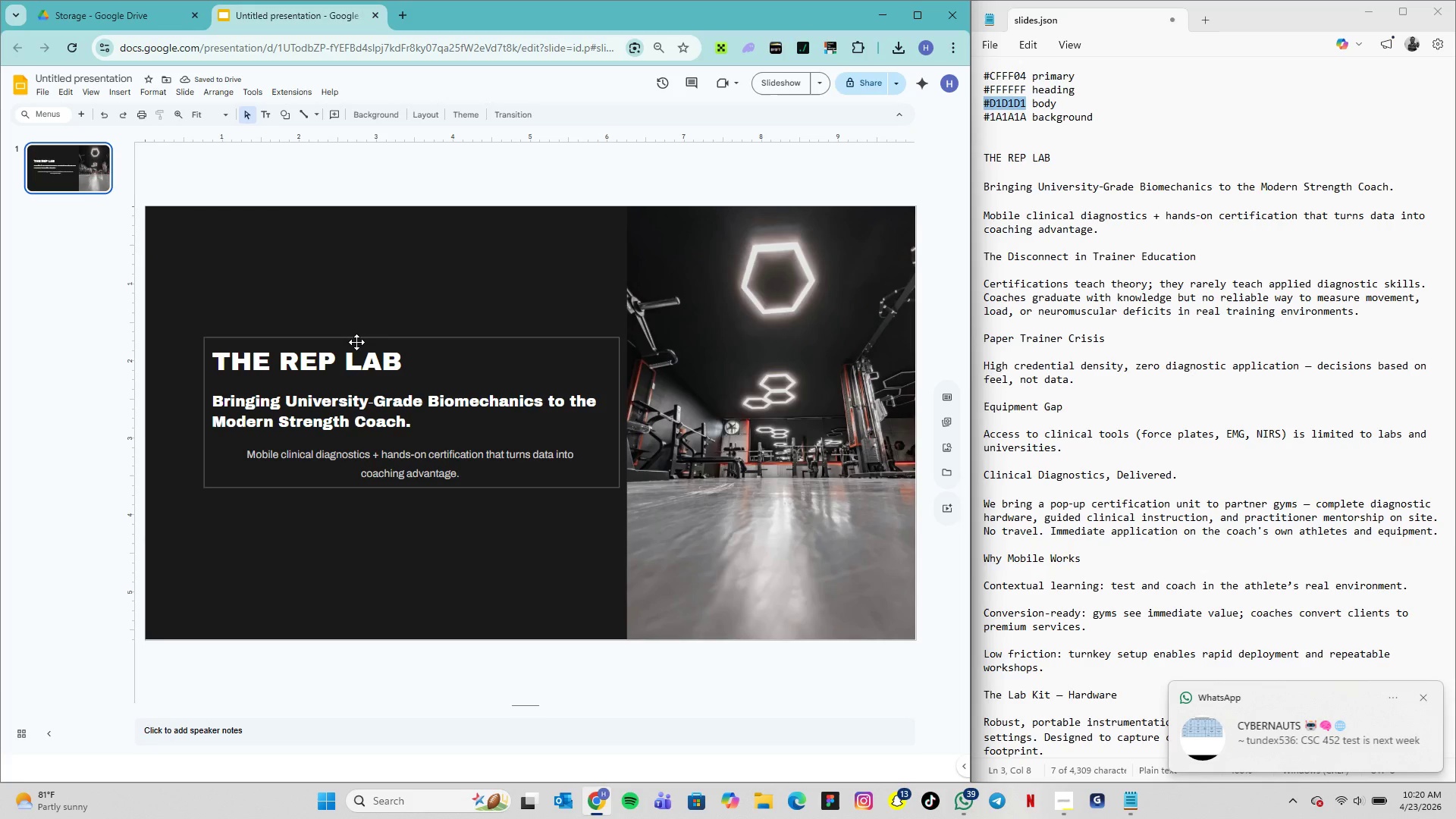 
left_click([356, 342])
 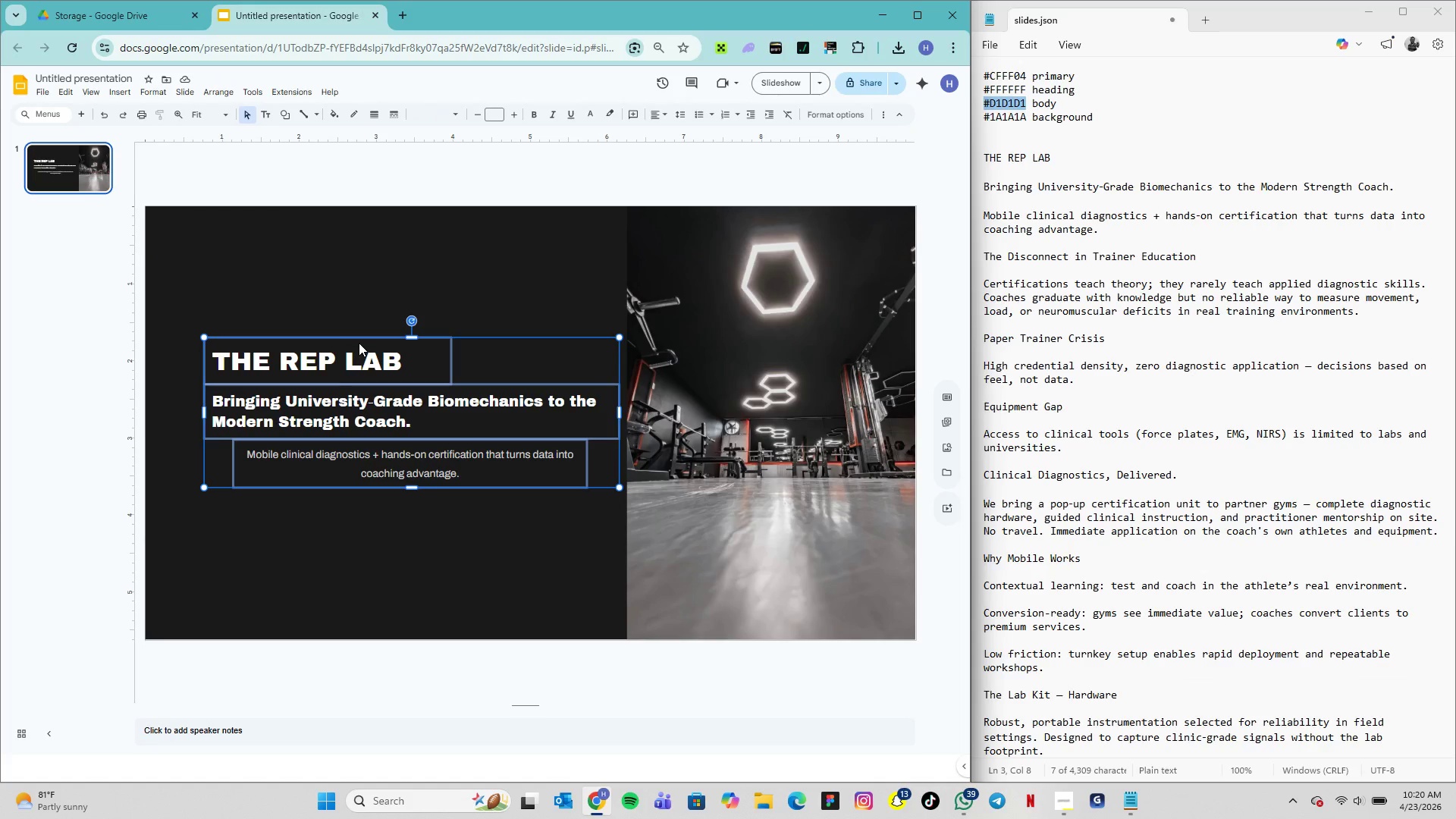 
hold_key(key=ArrowLeft, duration=1.5)
 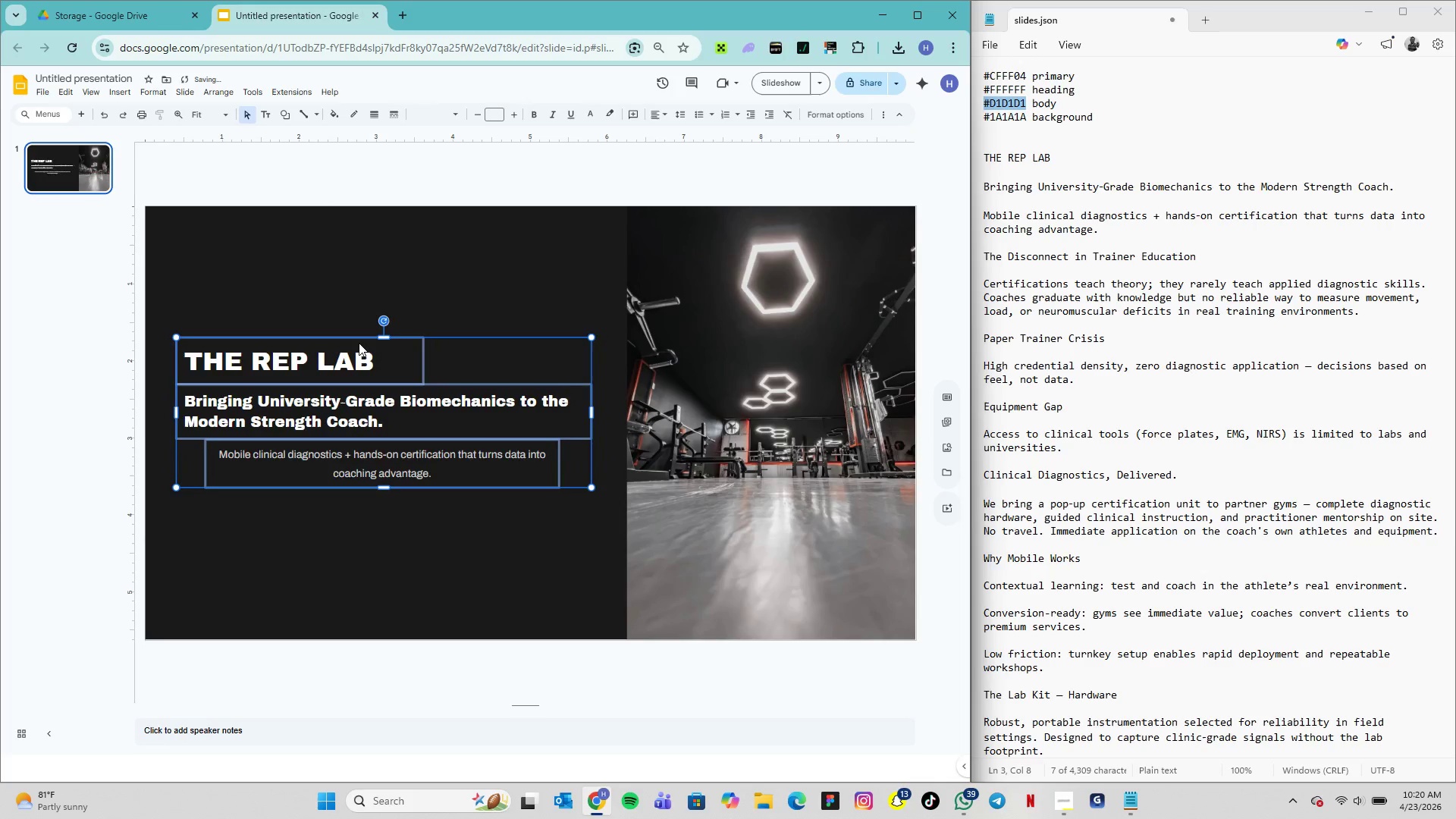 
hold_key(key=ArrowLeft, duration=0.5)
 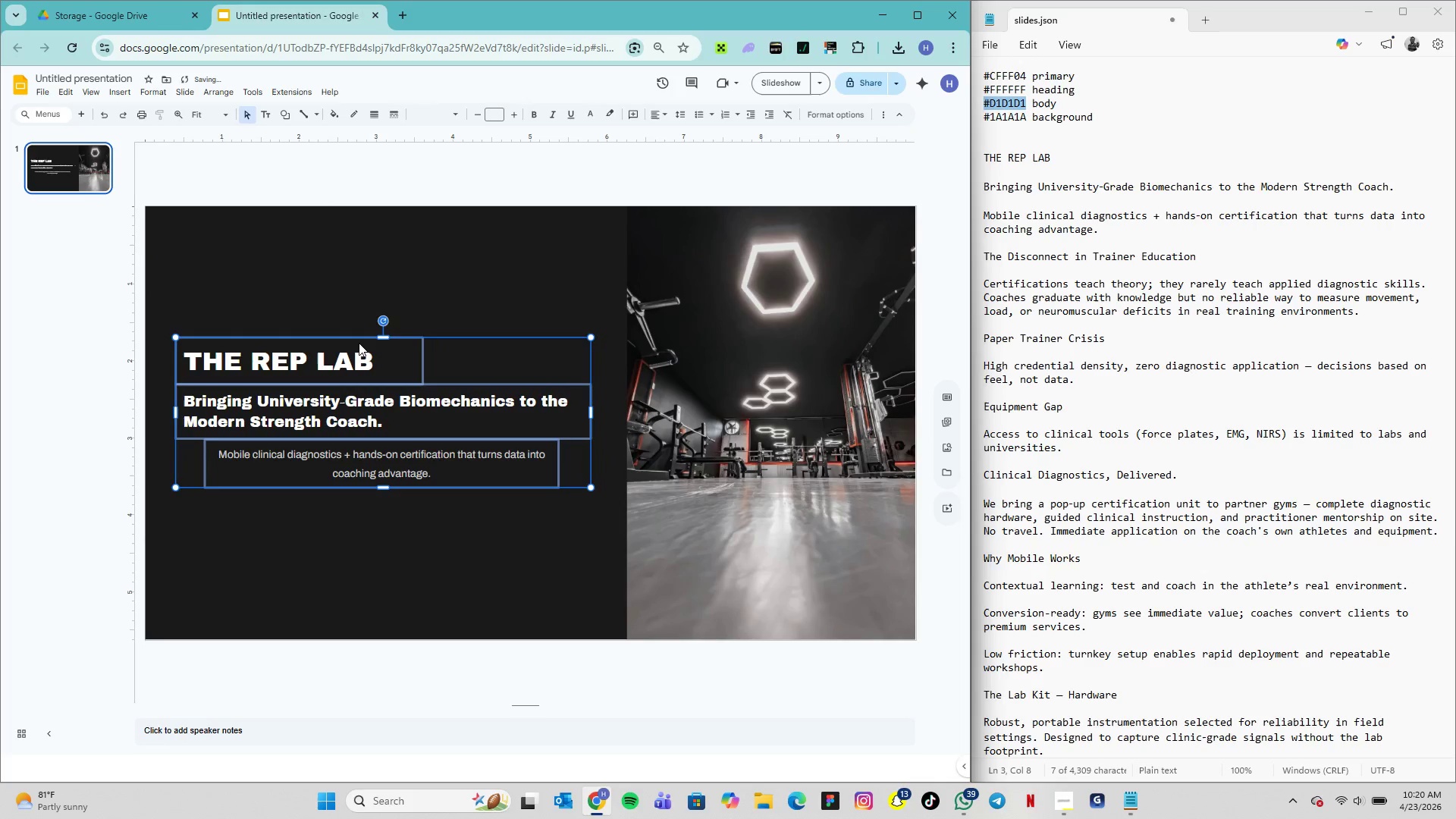 
key(ArrowLeft)
 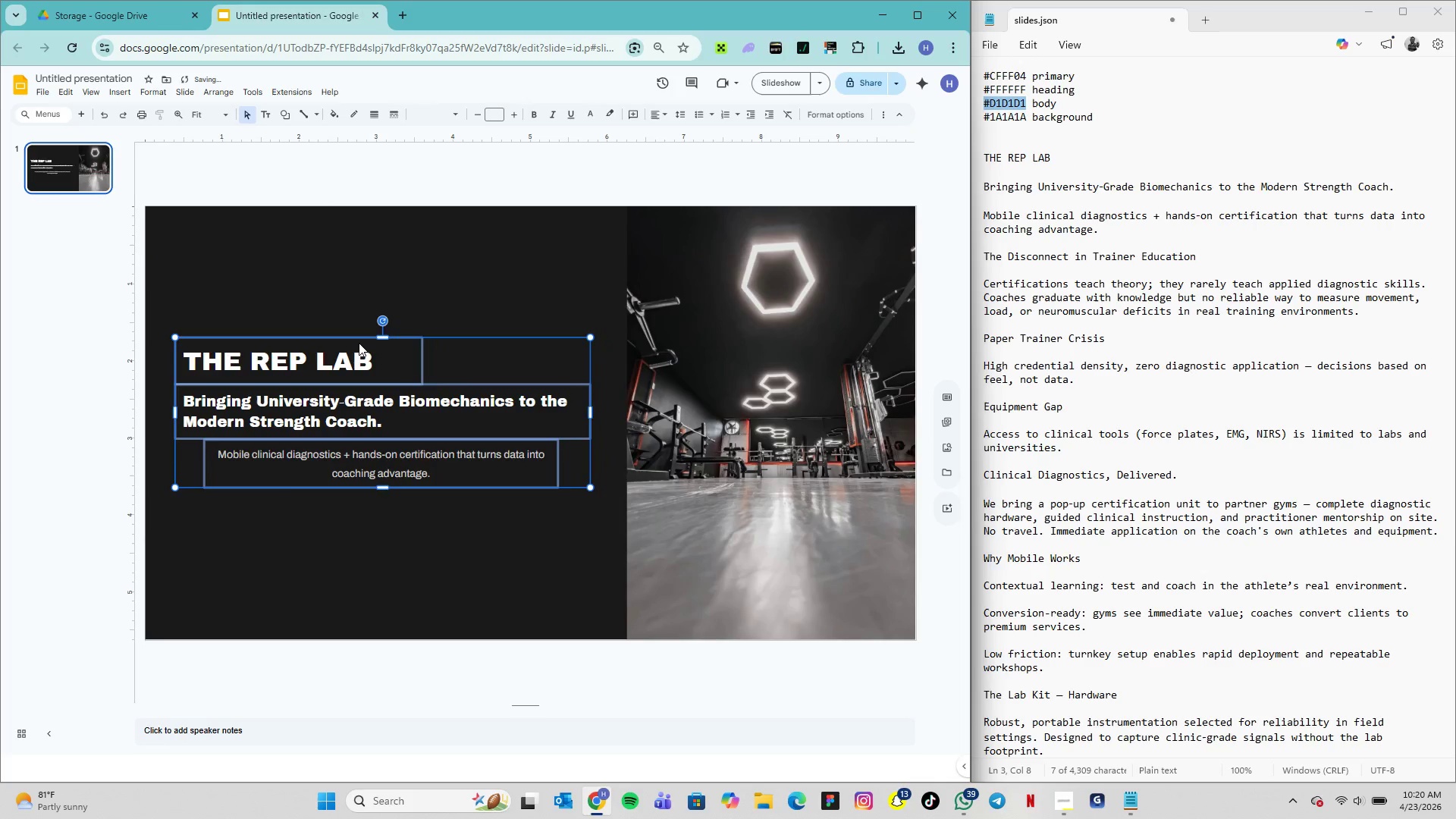 
key(ArrowLeft)
 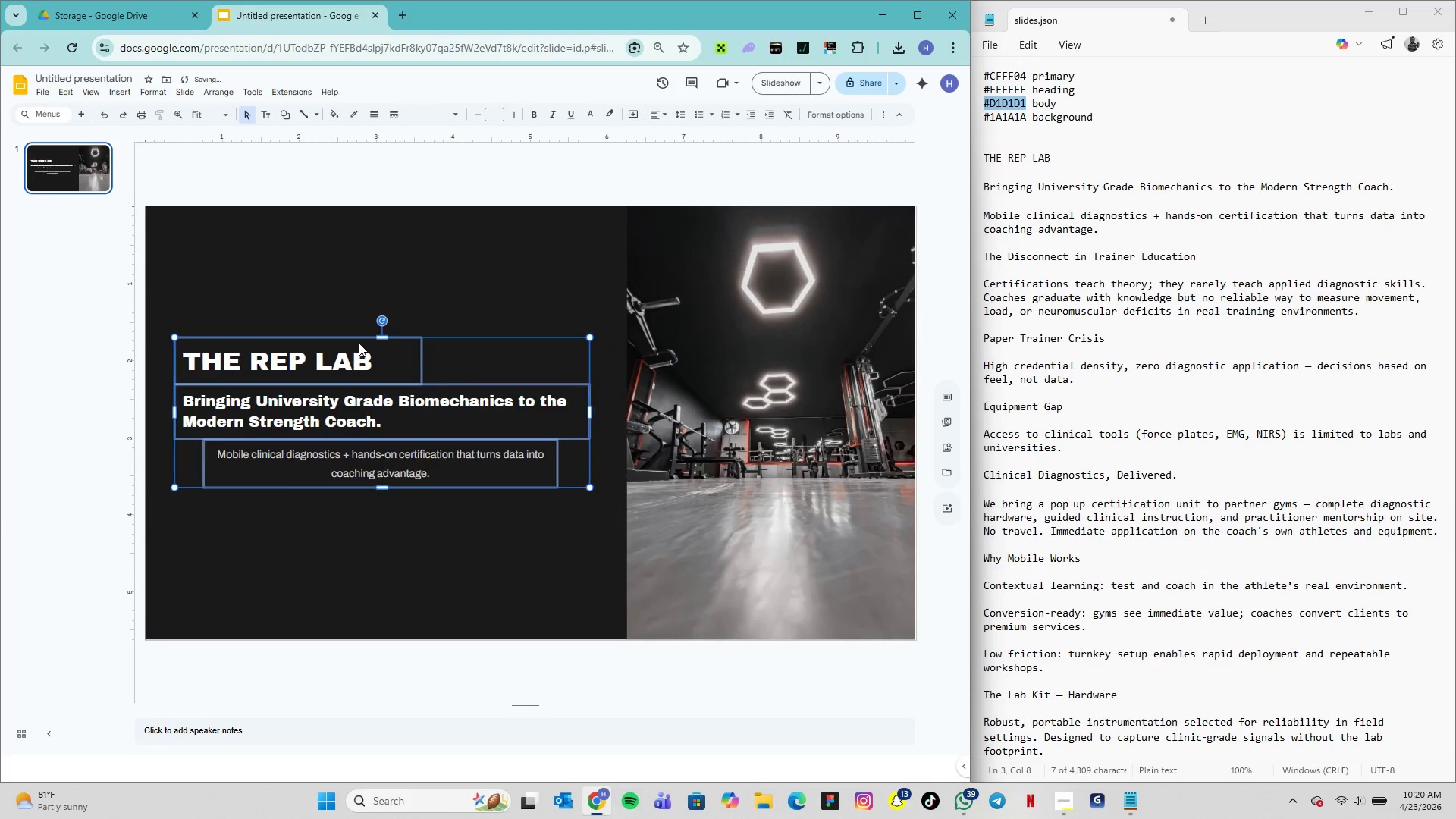 
key(ArrowLeft)
 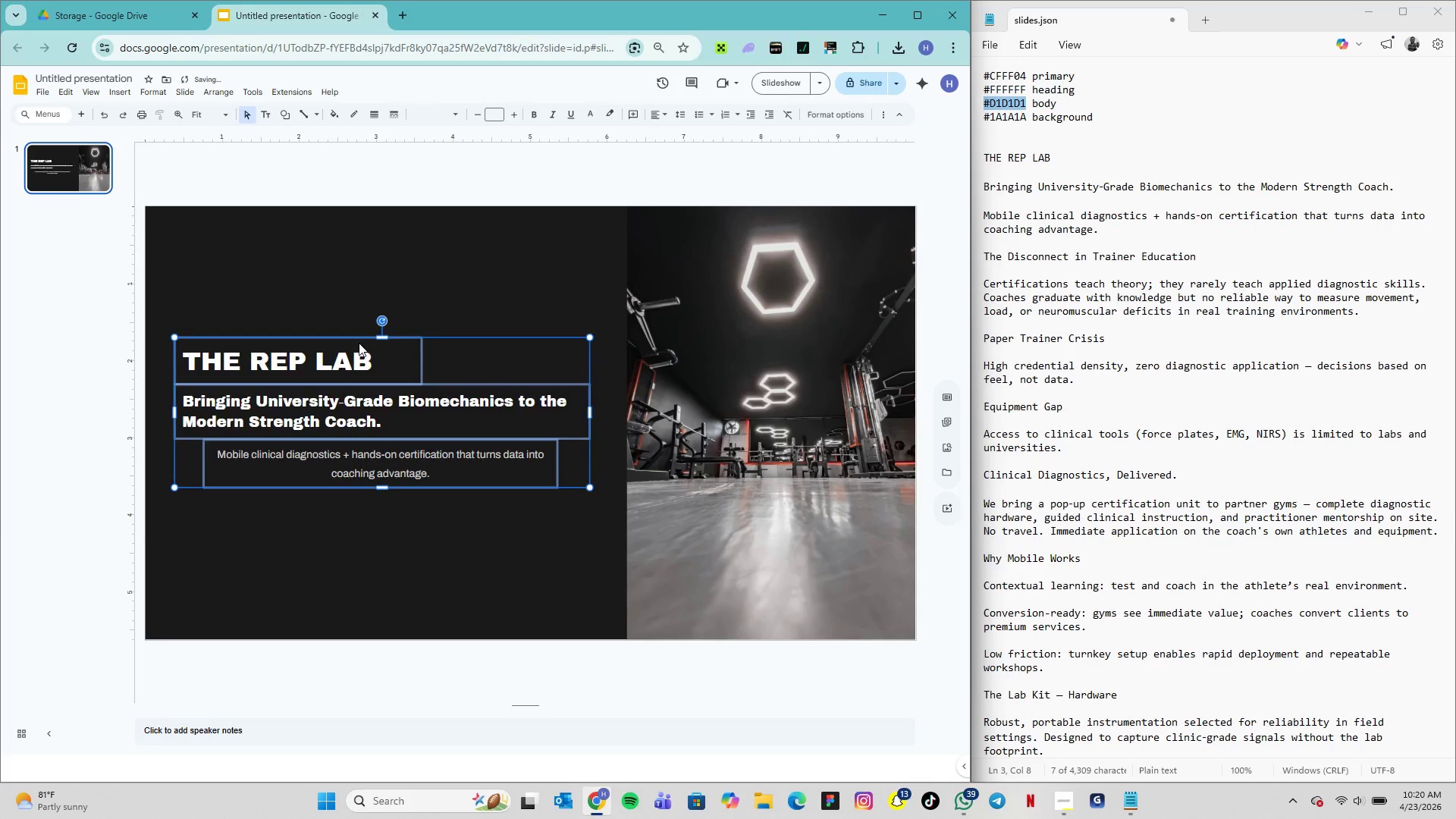 
key(ArrowRight)
 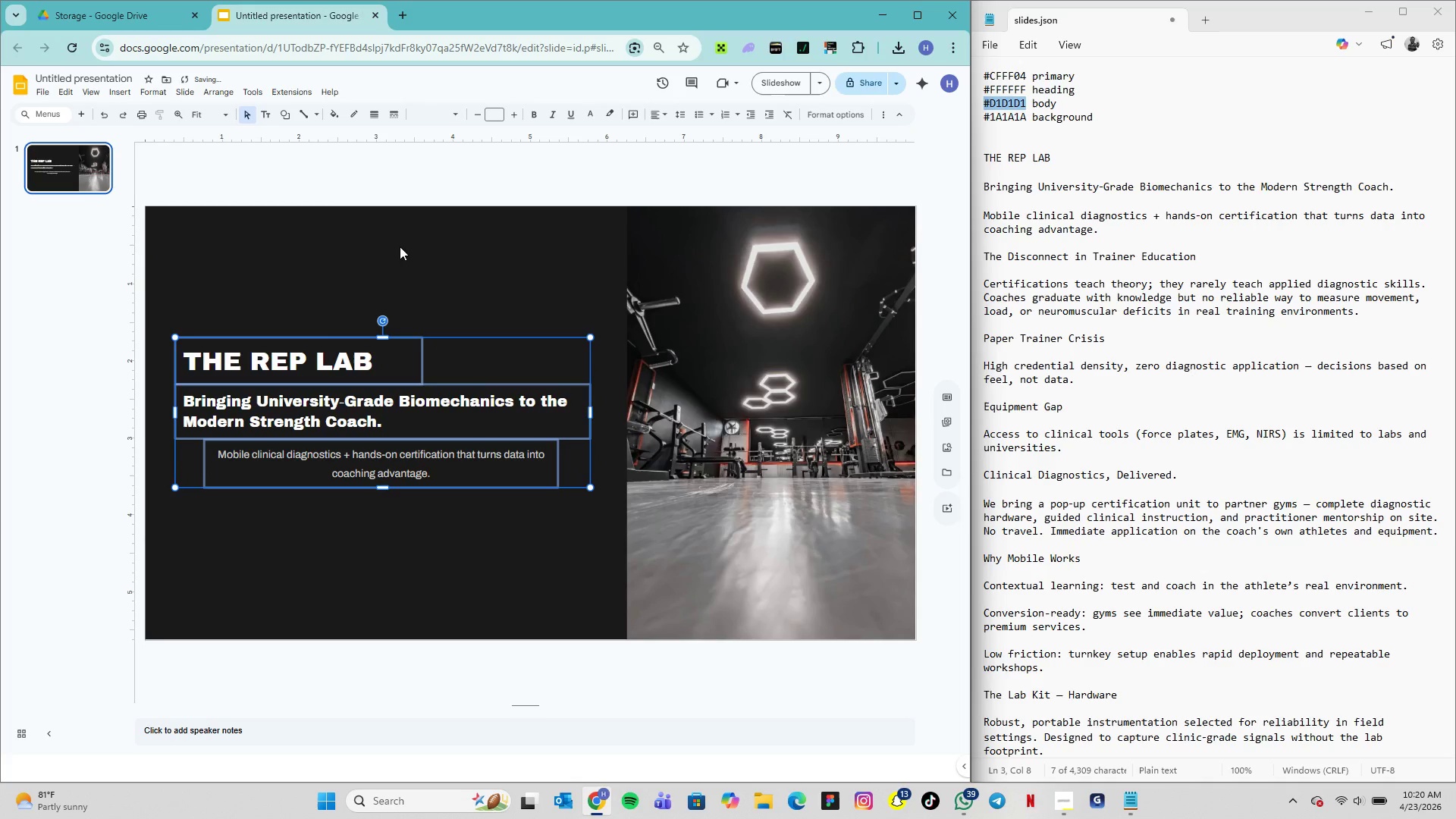 
left_click([410, 188])
 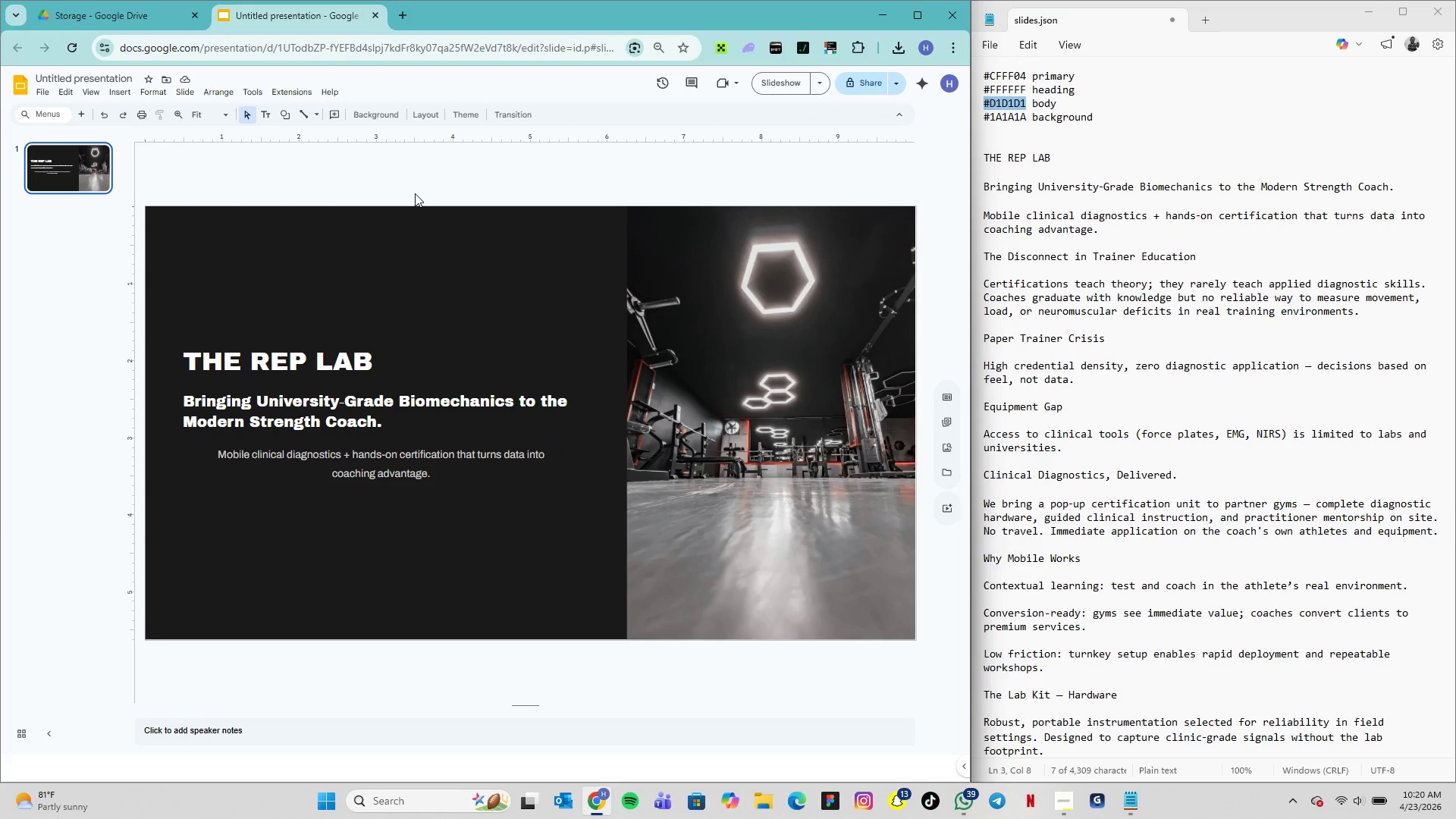 
wait(6.88)
 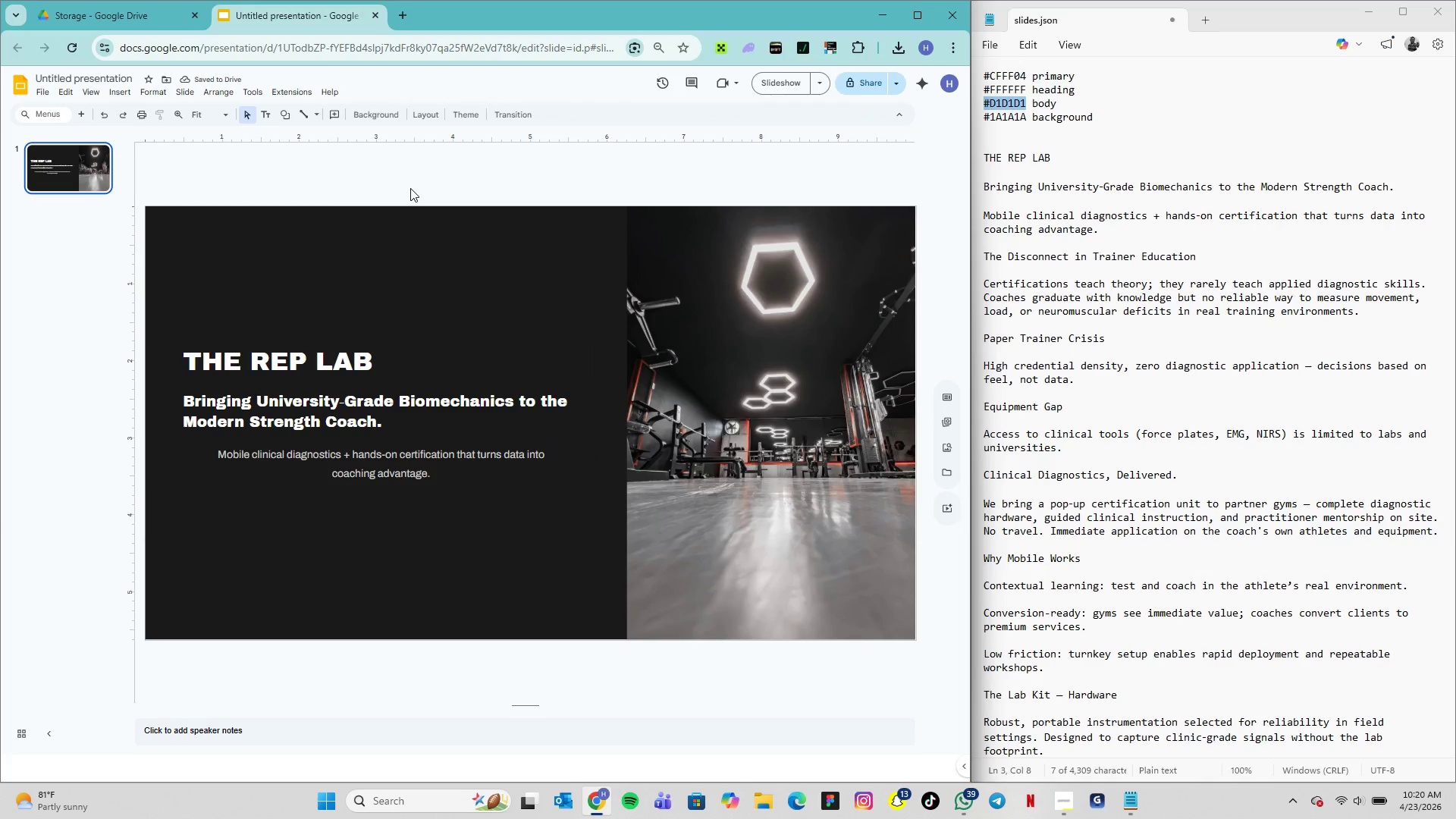 
double_click([338, 416])
 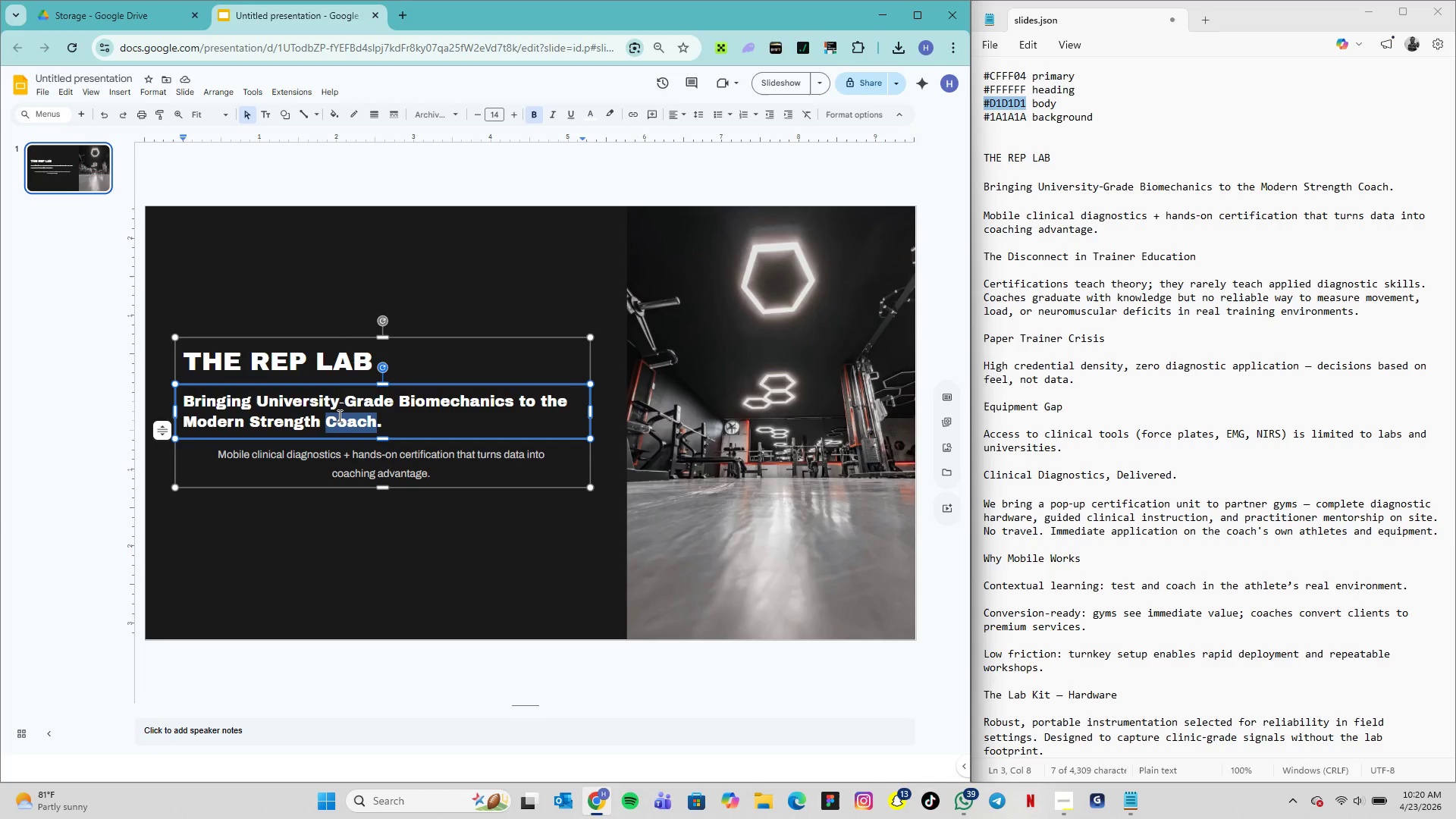 
triple_click([338, 416])
 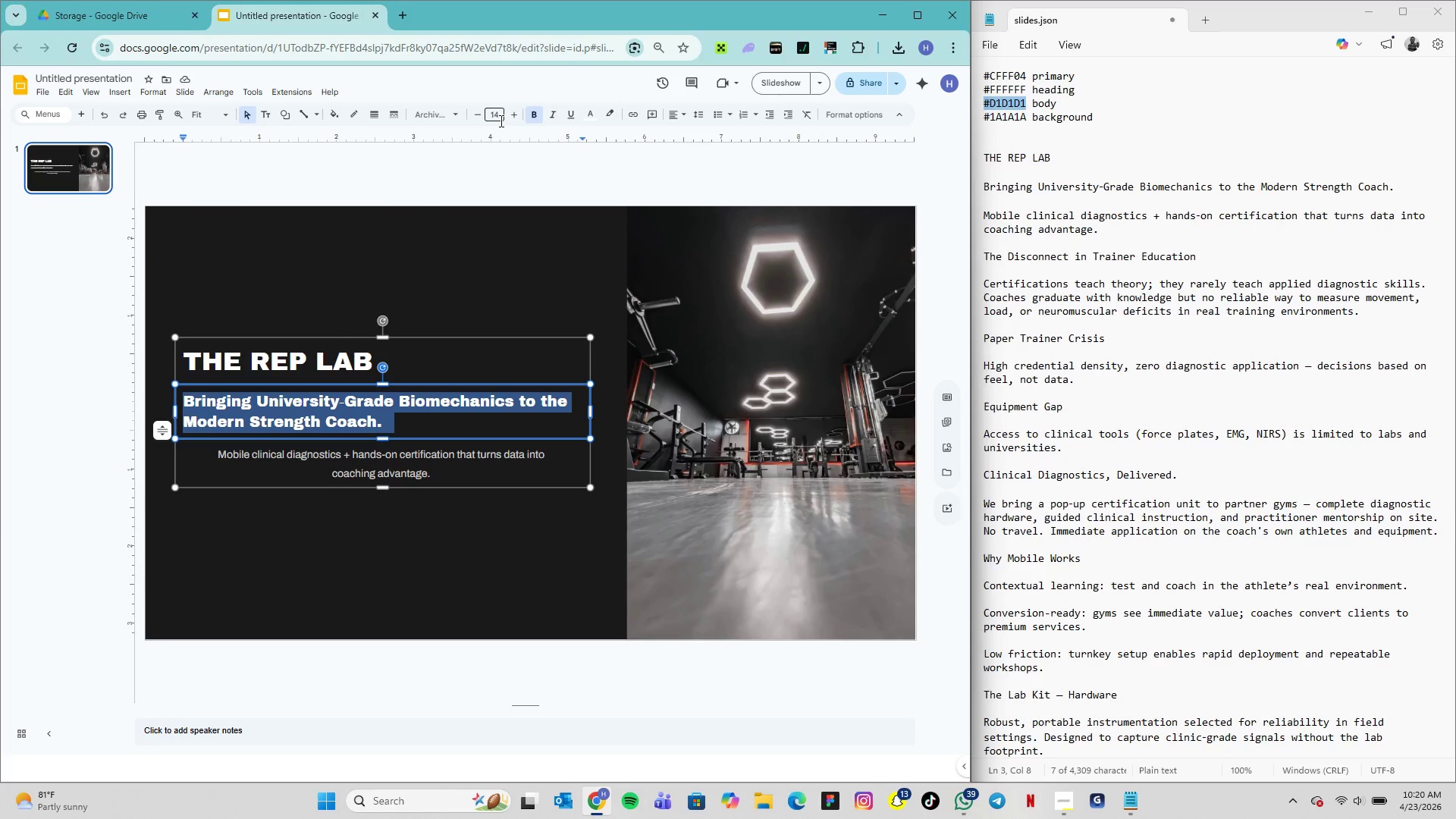 
left_click([500, 120])
 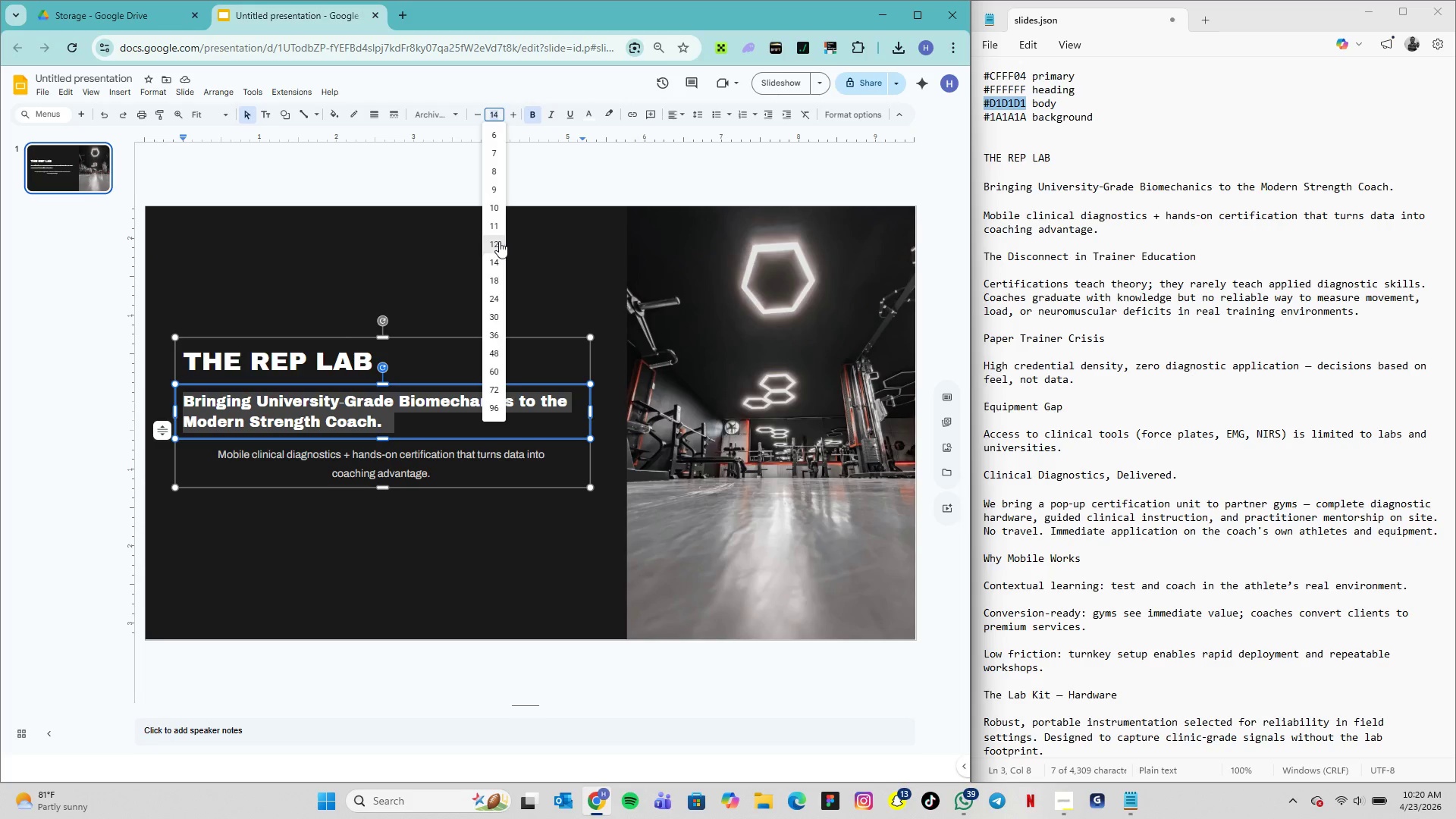 
left_click([499, 241])
 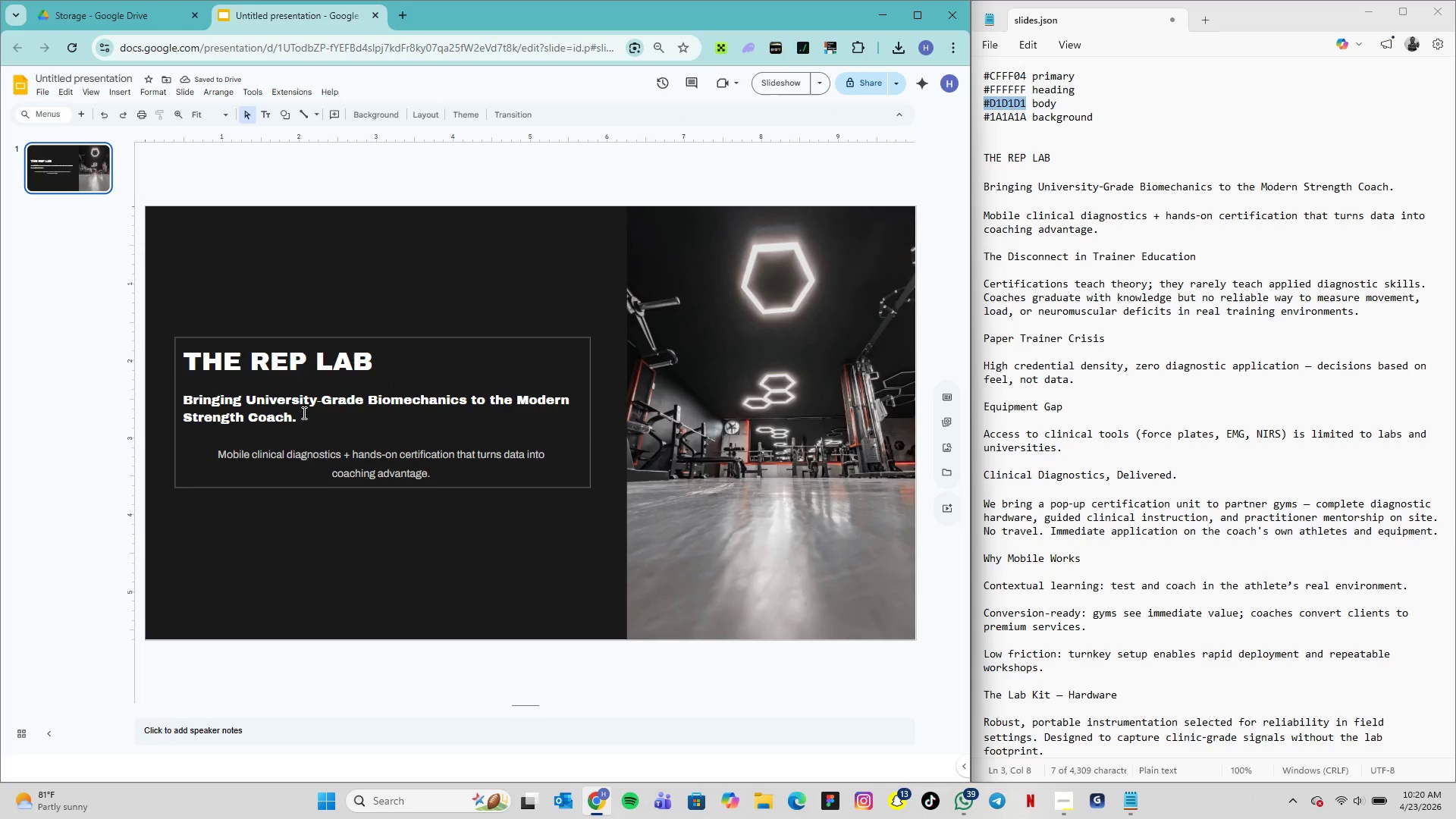 
double_click([303, 412])
 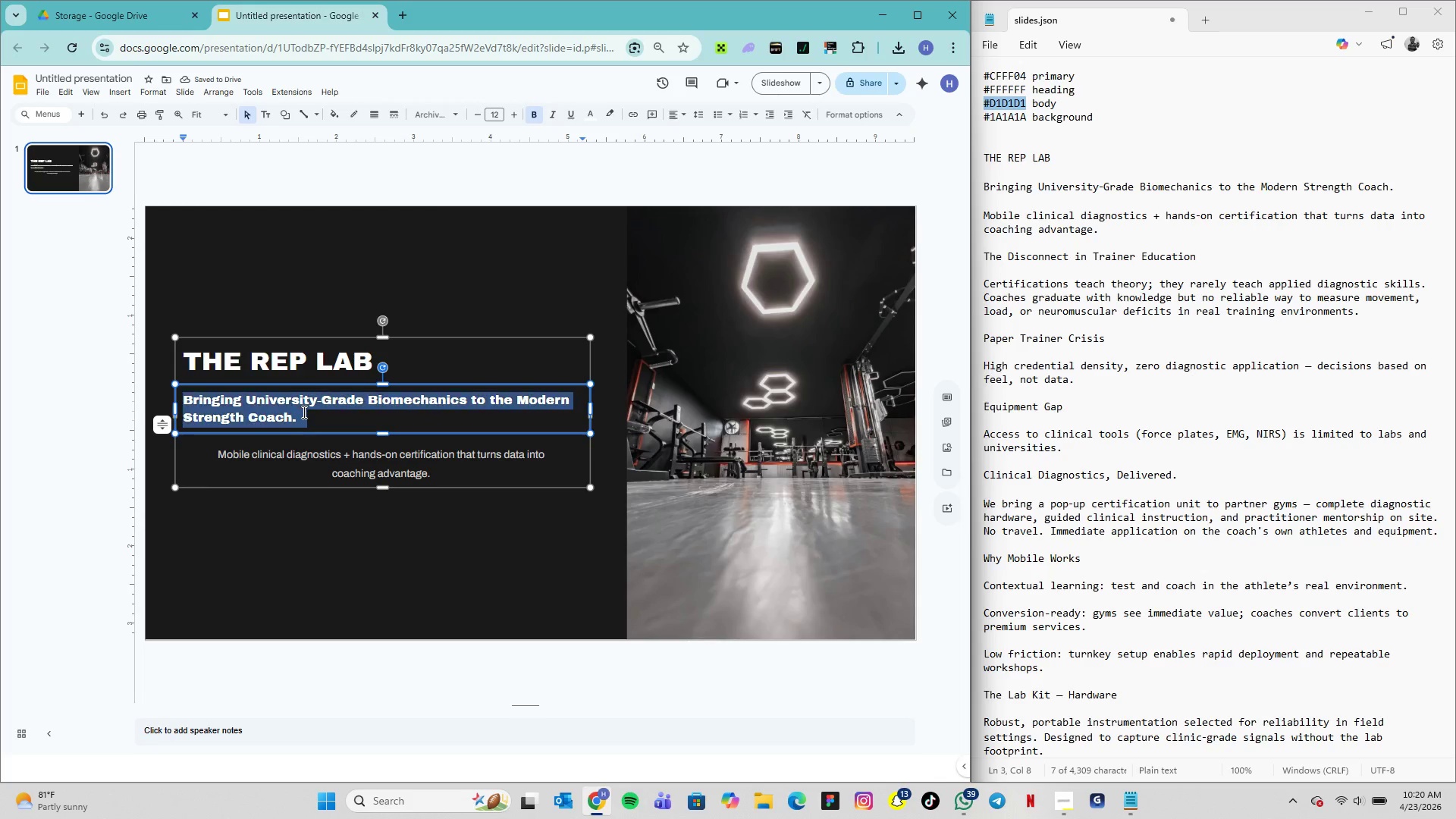 
triple_click([303, 412])
 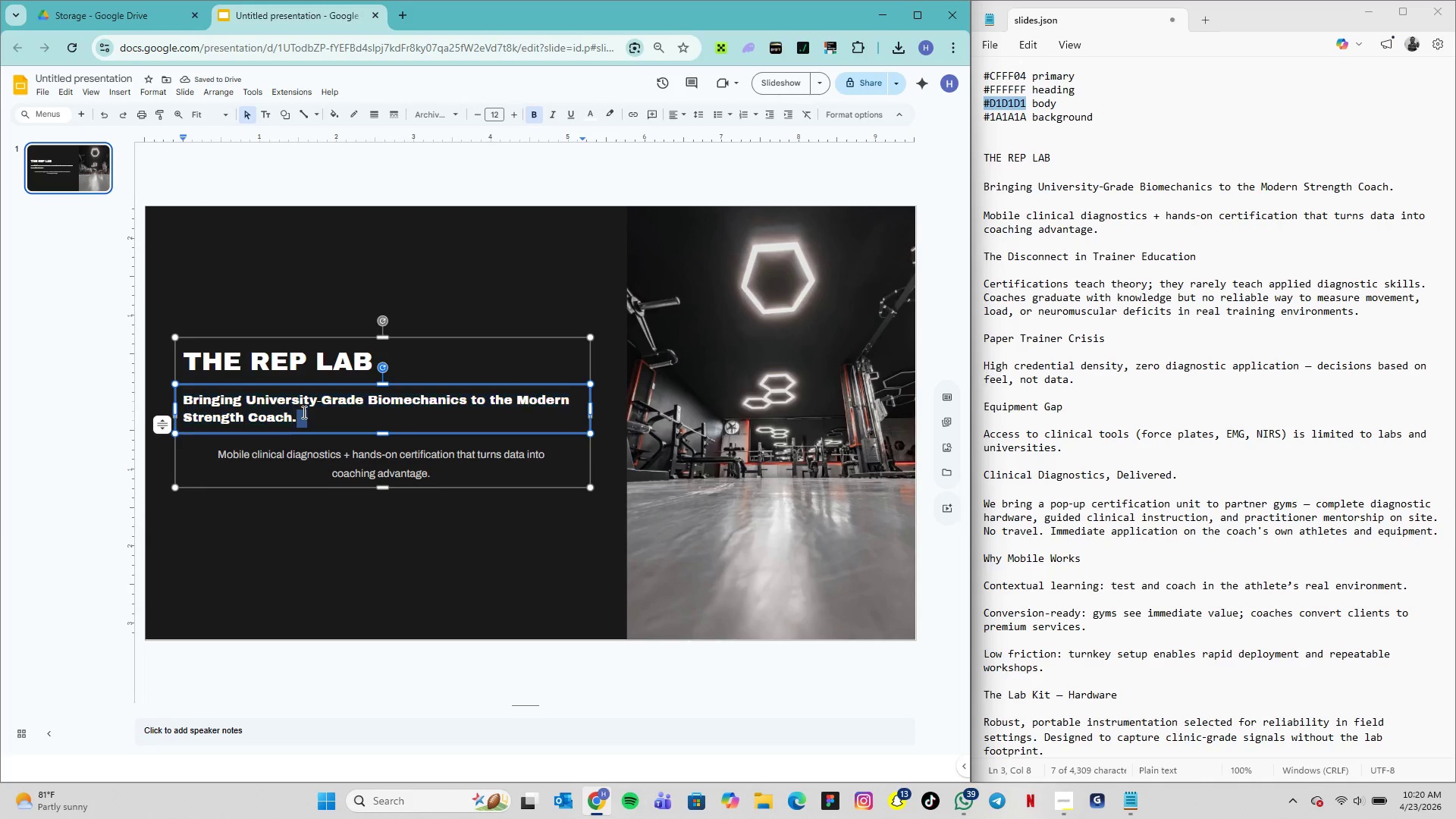 
triple_click([303, 412])
 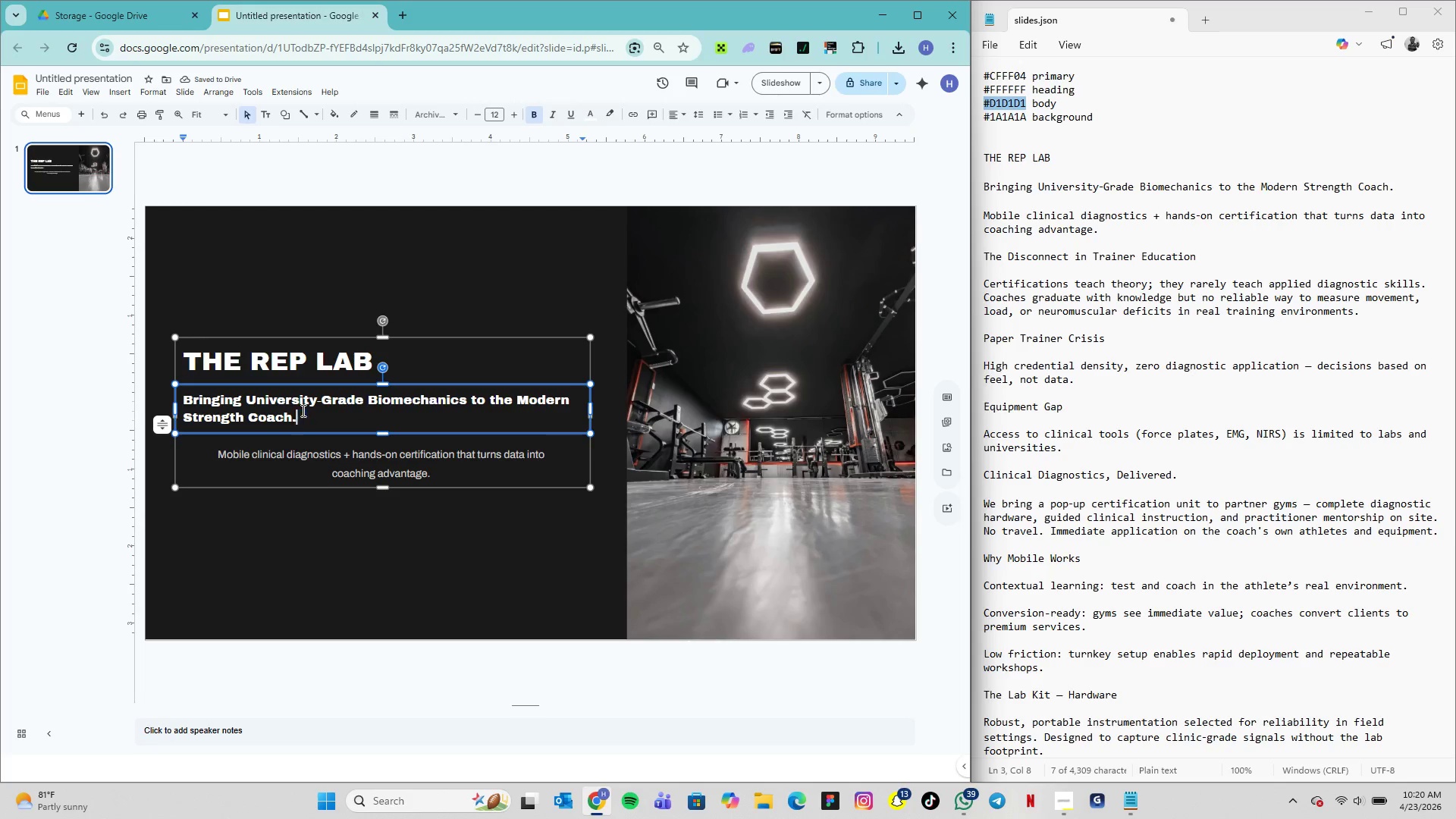 
double_click([302, 410])
 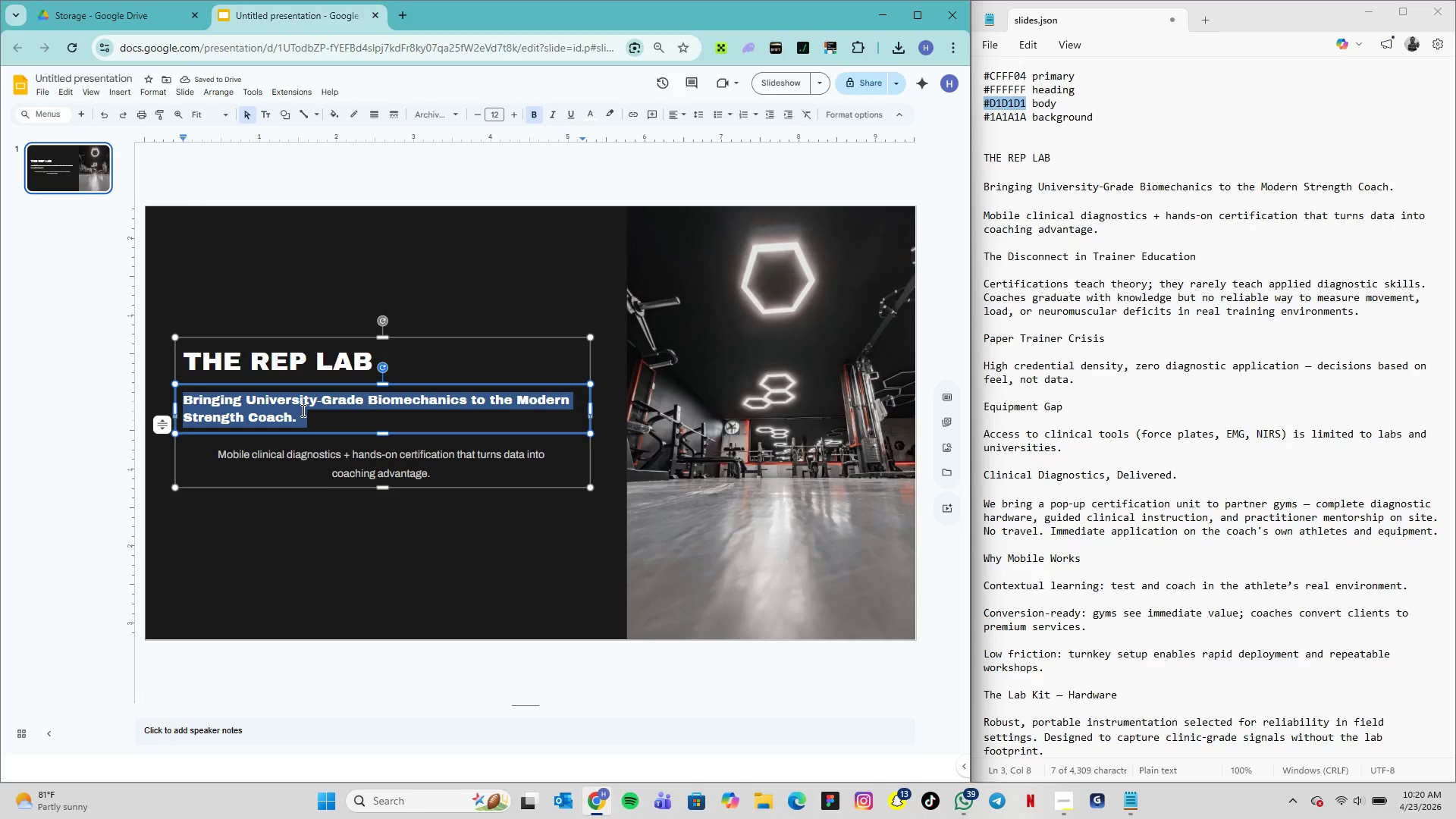 
triple_click([302, 410])
 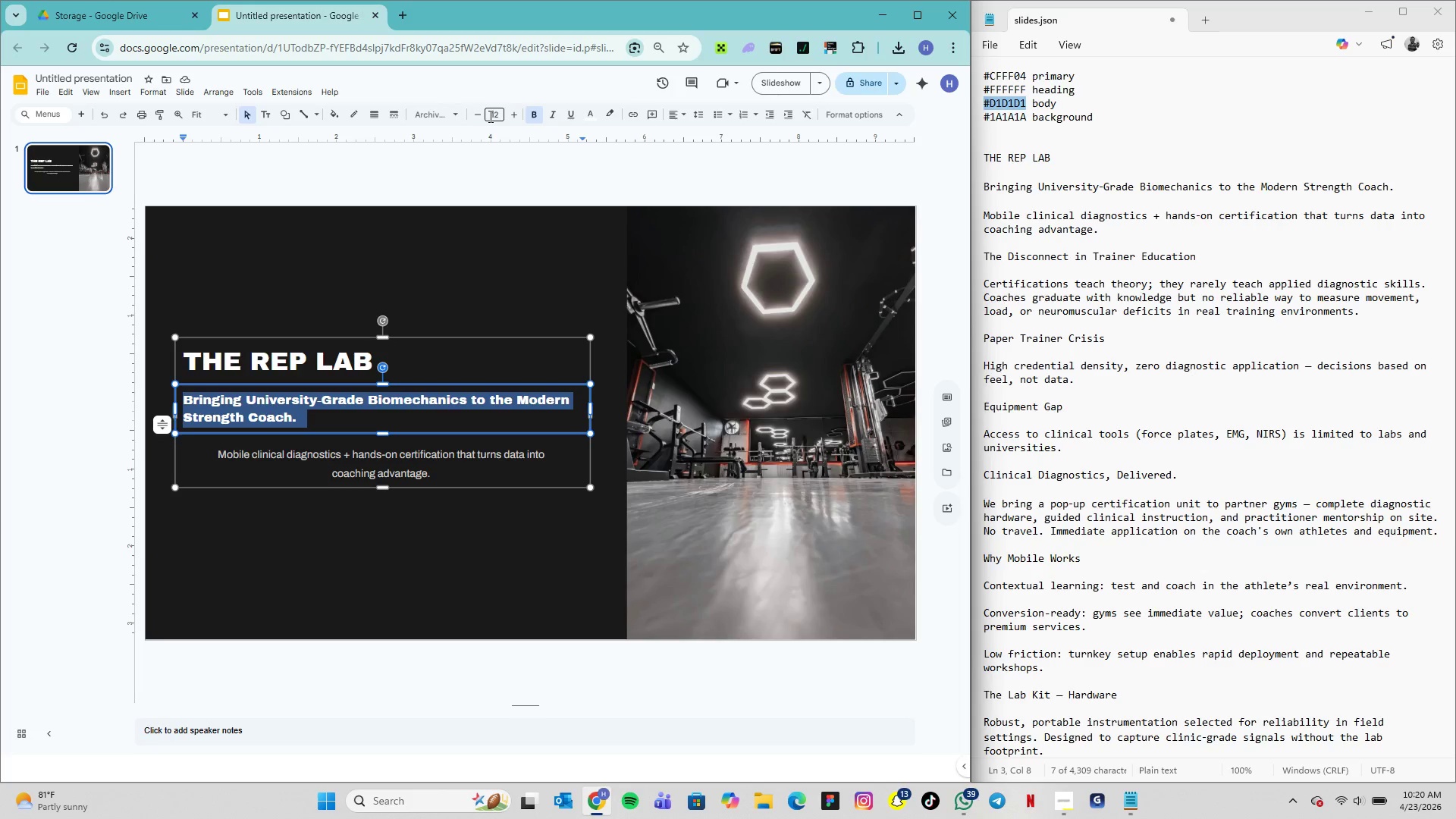 
left_click([491, 116])
 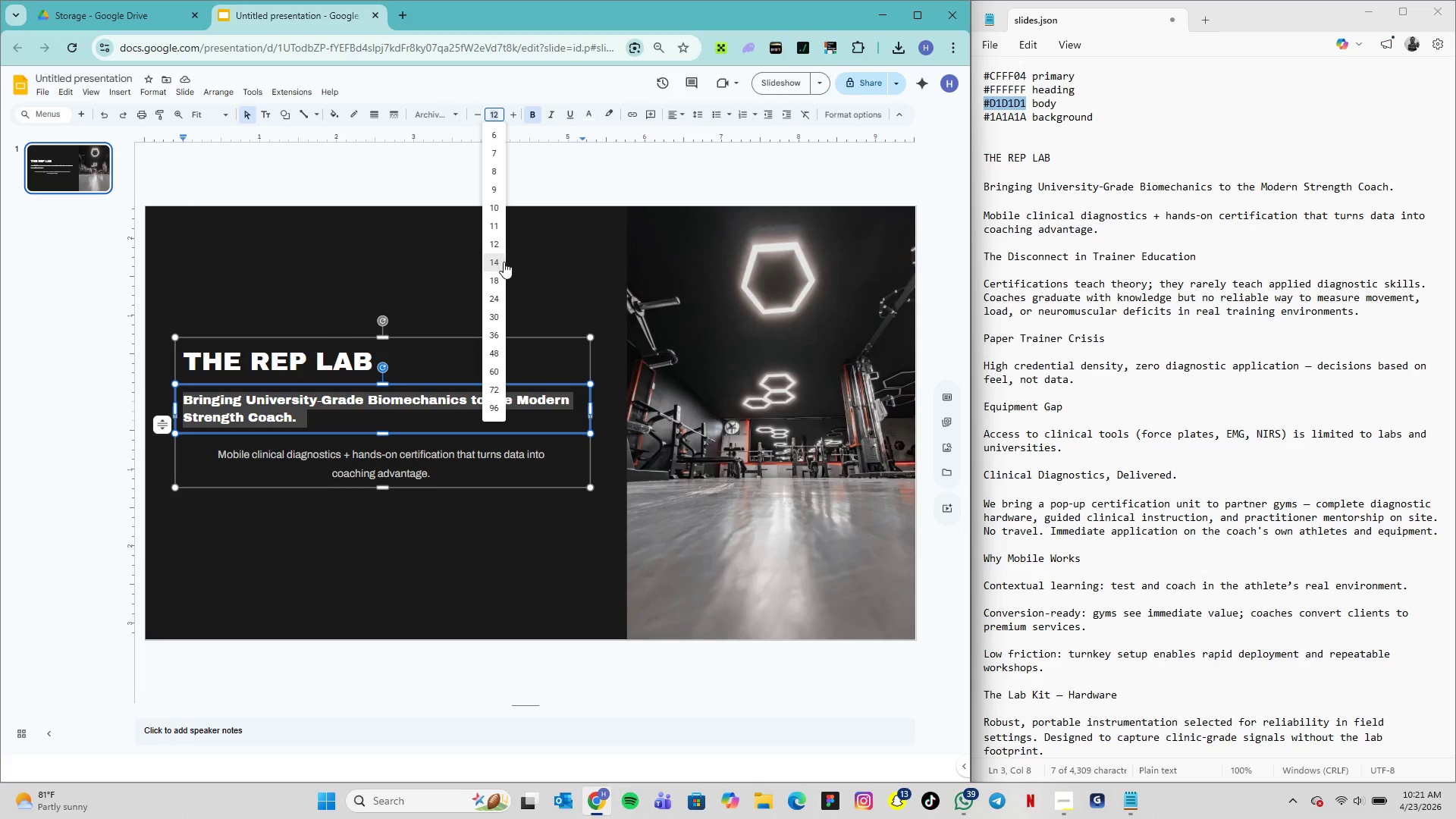 
left_click([504, 262])
 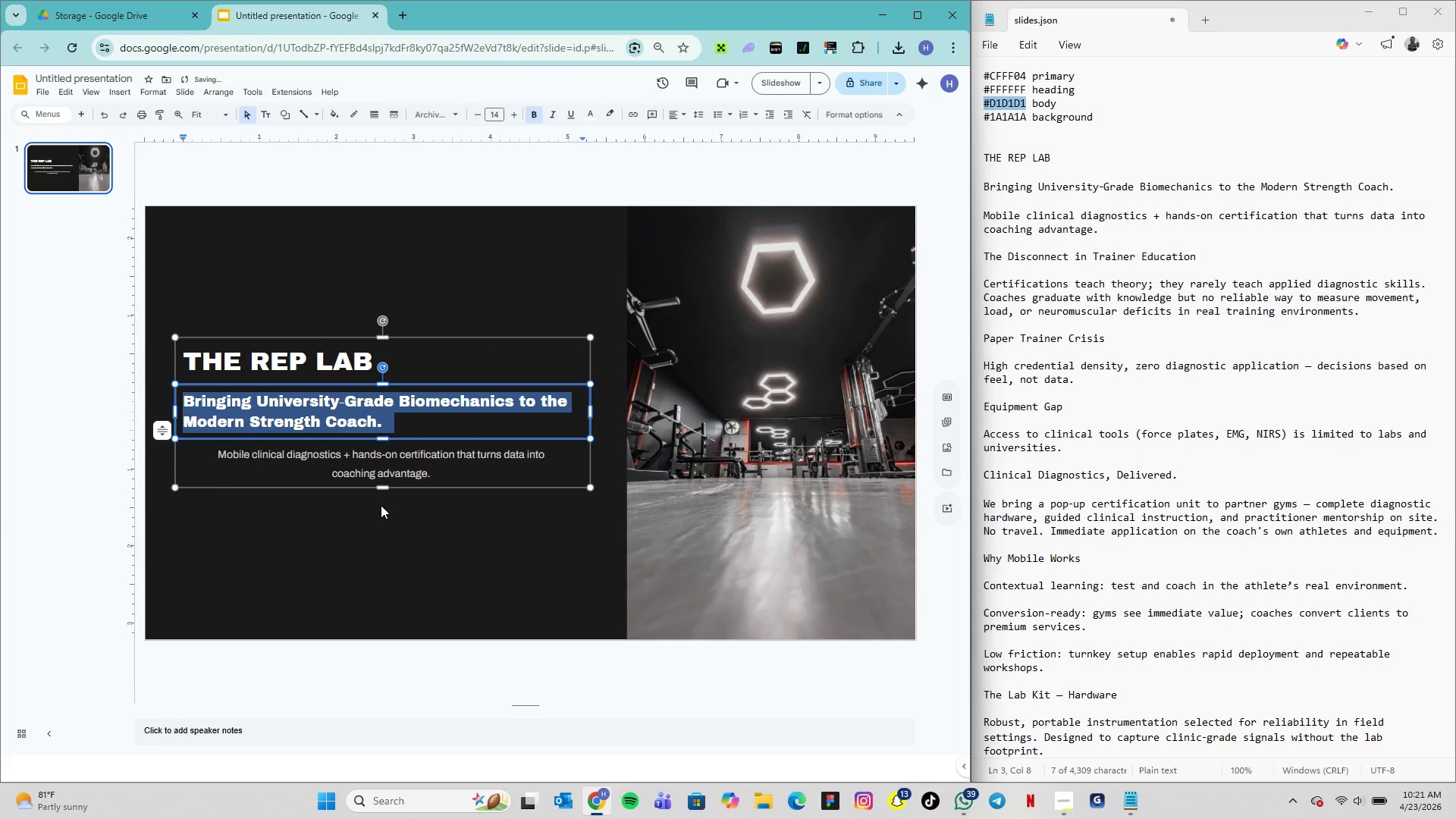 
left_click([383, 505])
 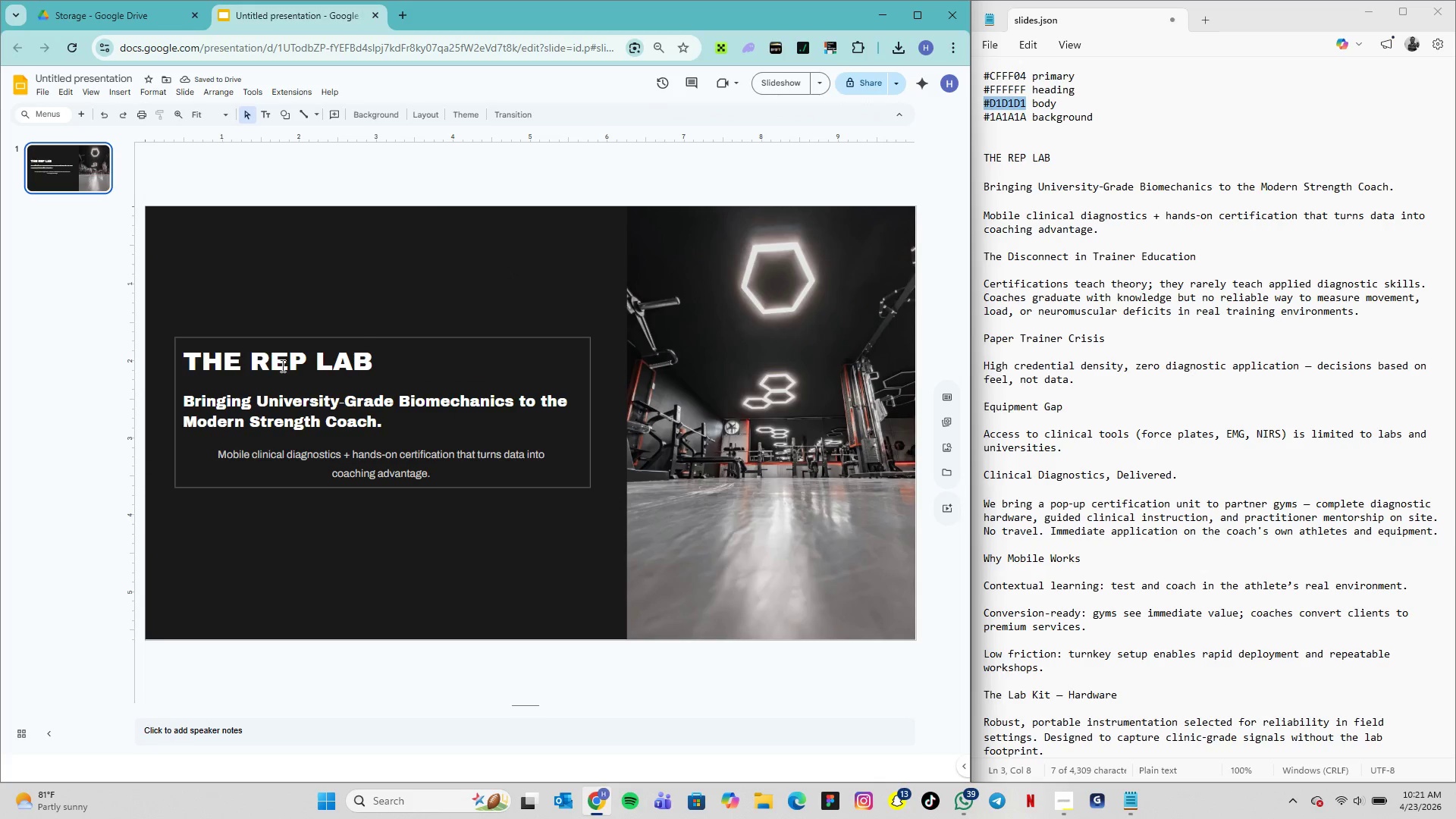 
double_click([282, 366])
 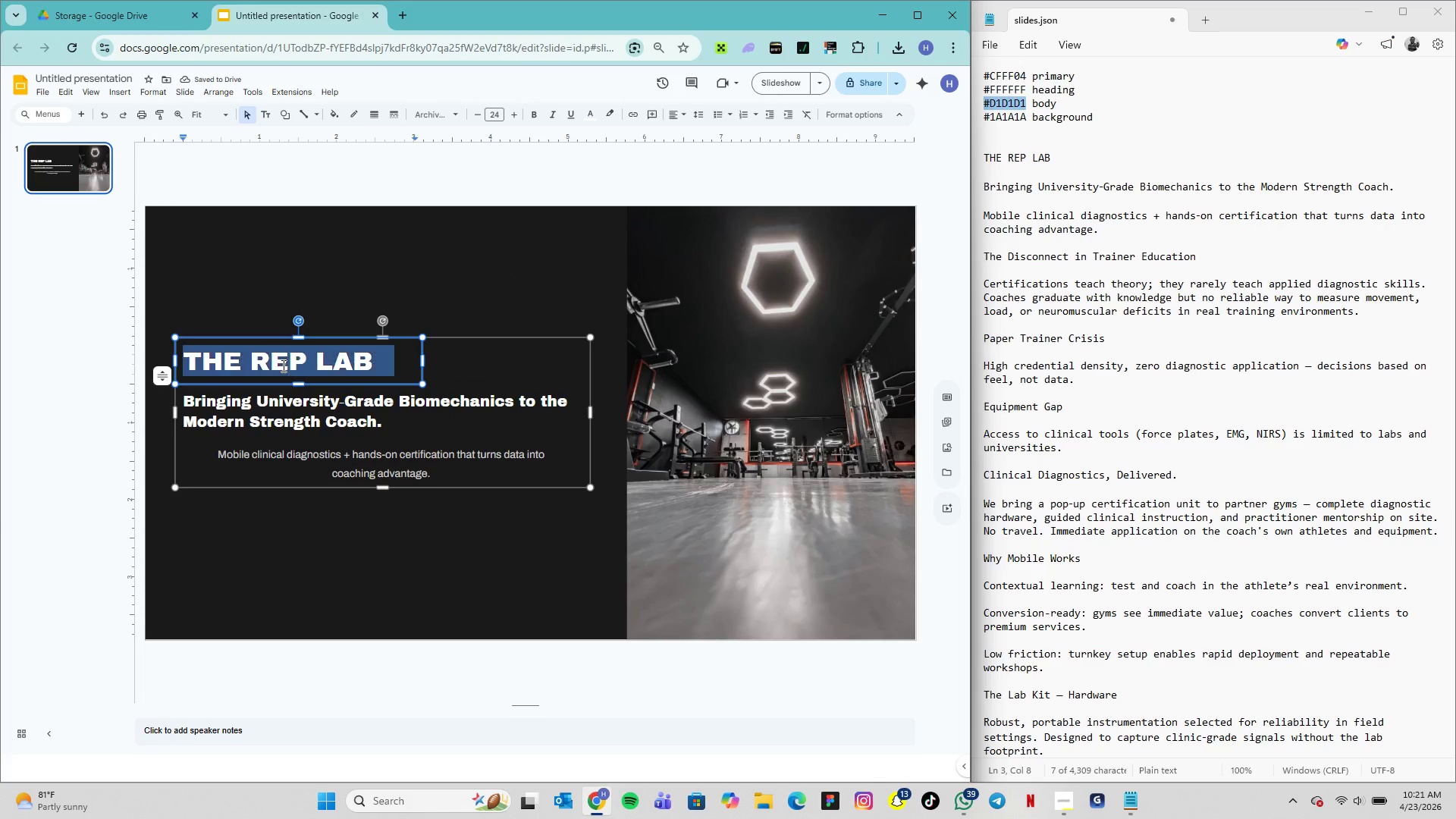 
triple_click([282, 366])
 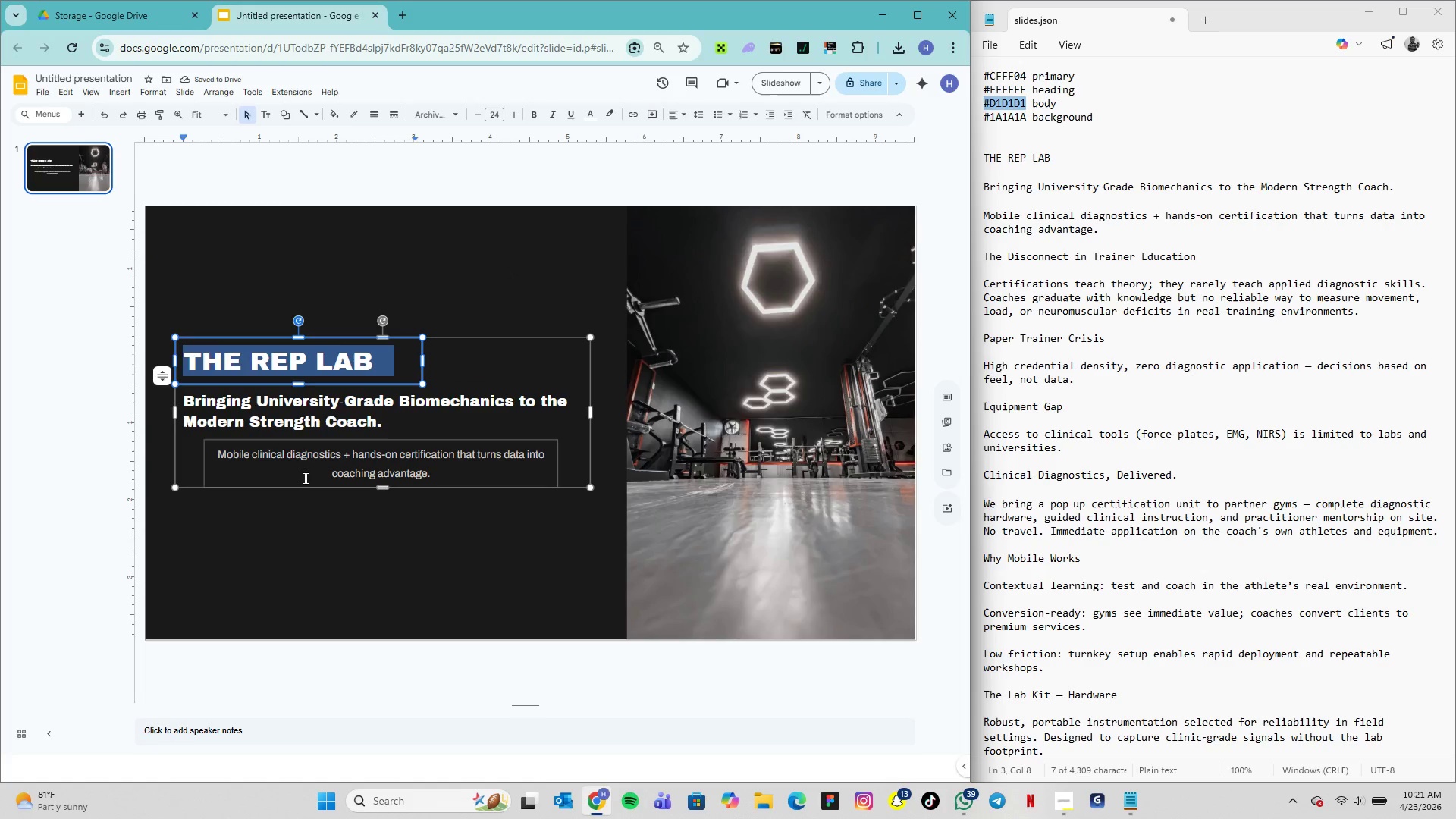 
left_click([312, 514])
 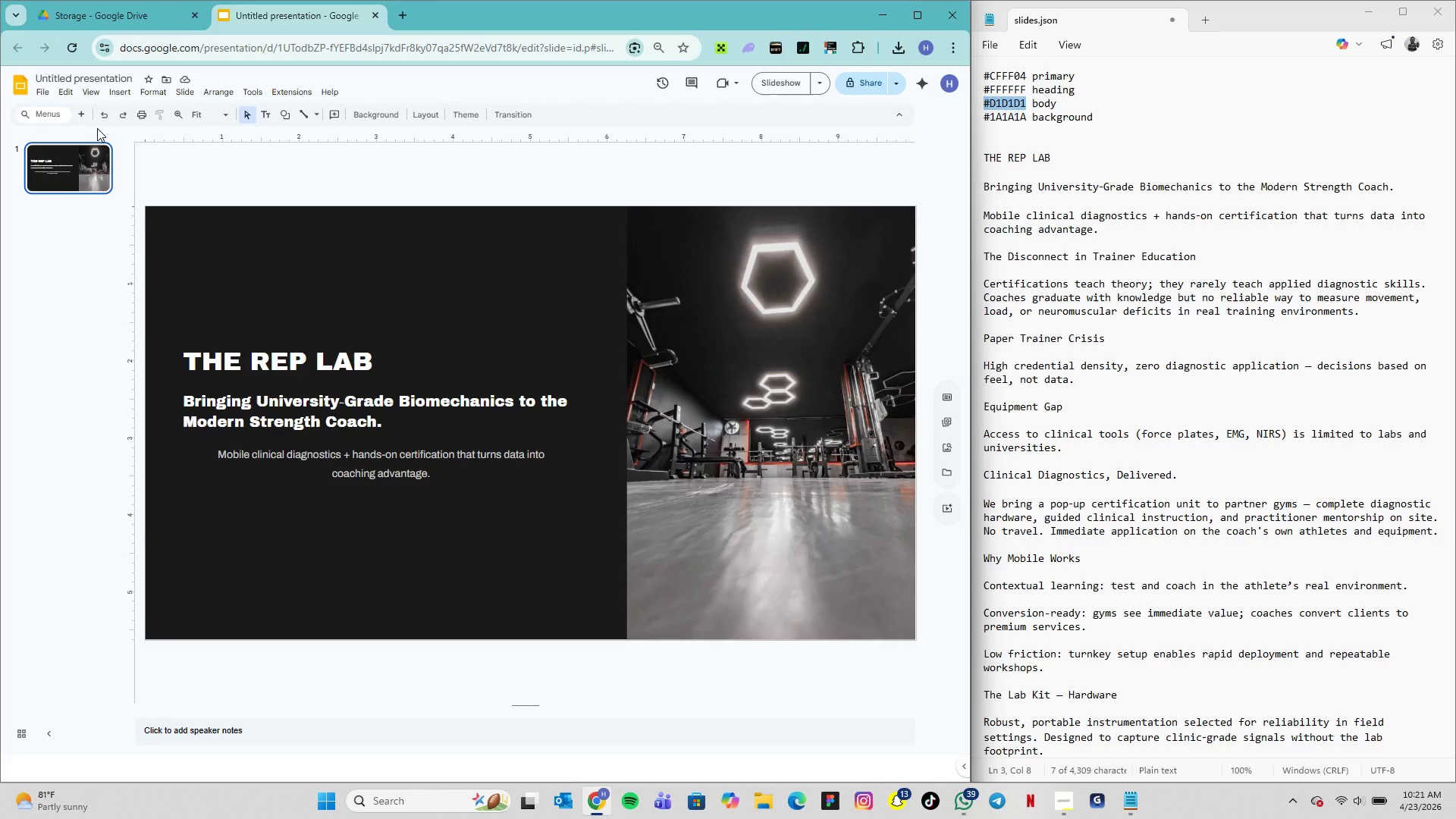 
wait(17.98)
 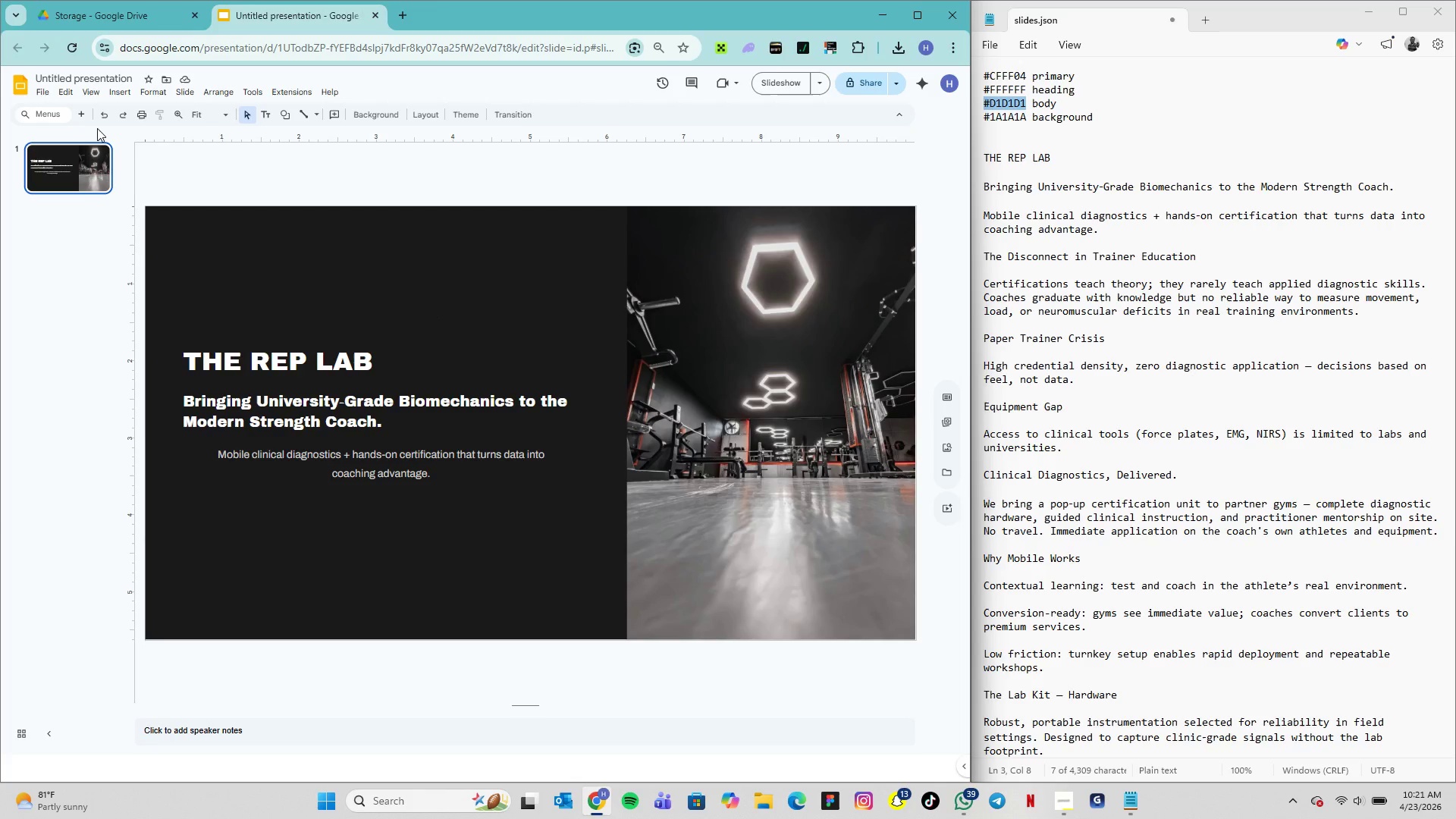 
left_click([82, 118])
 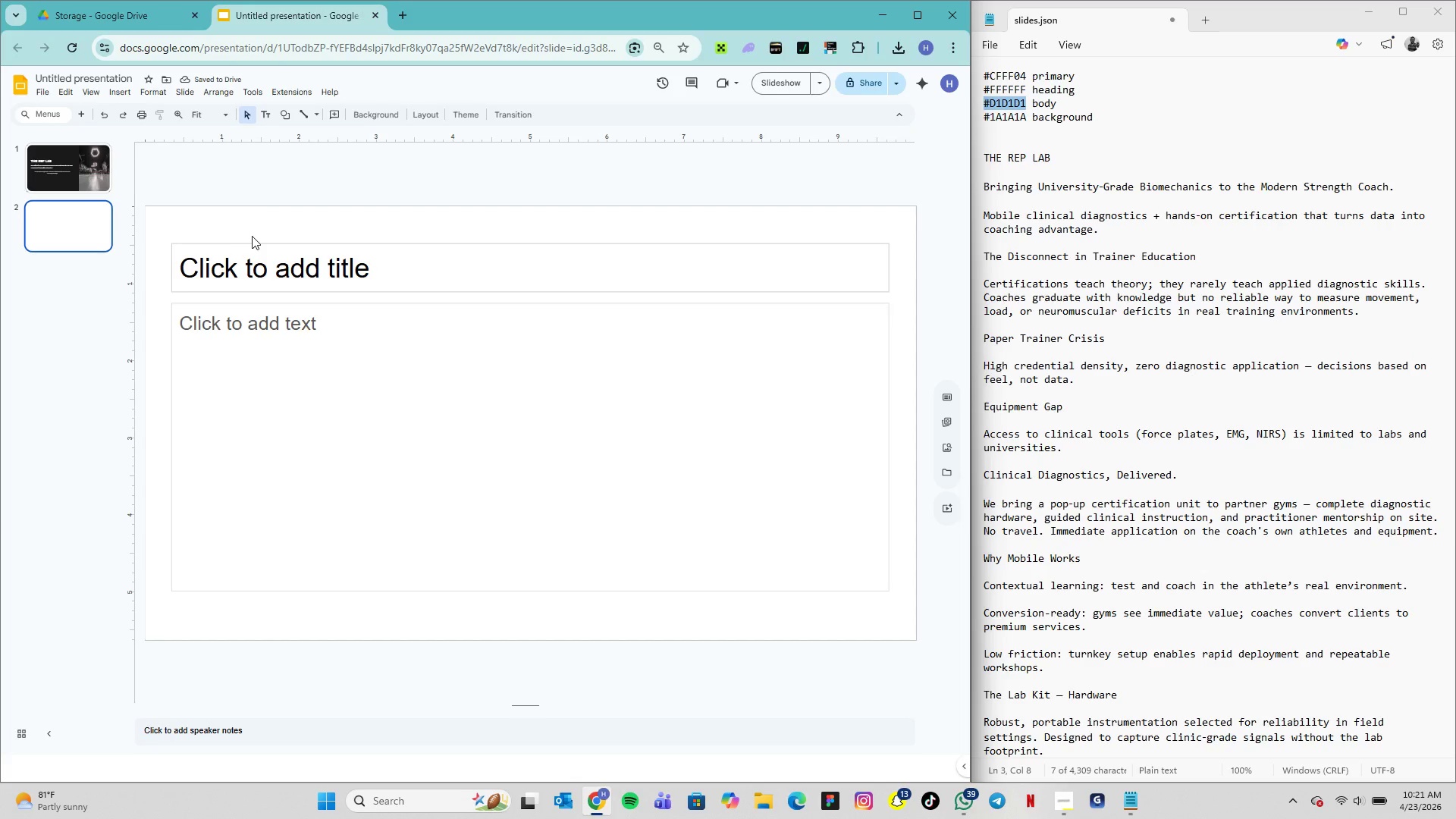 
wait(6.27)
 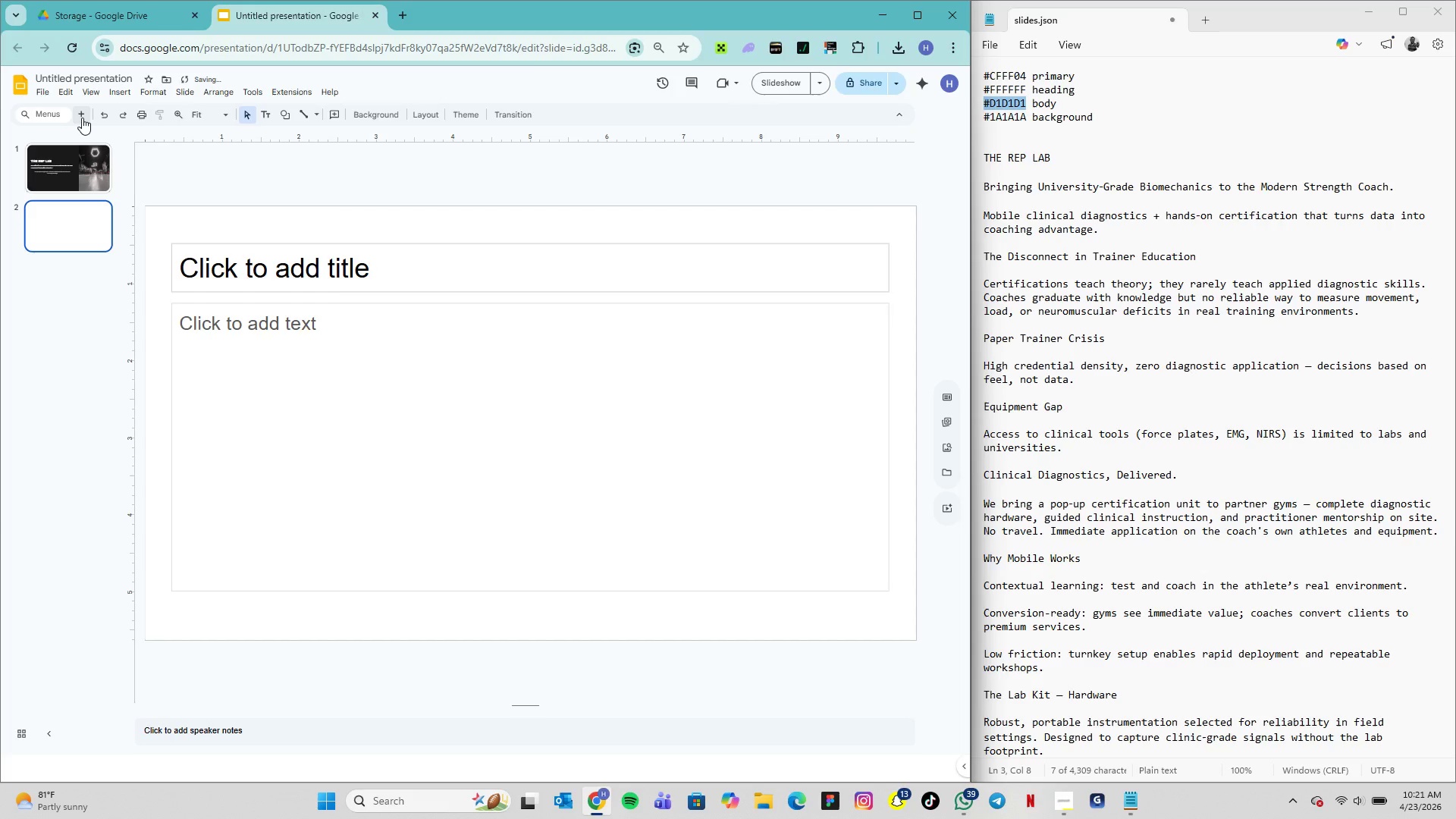 
left_click([389, 117])
 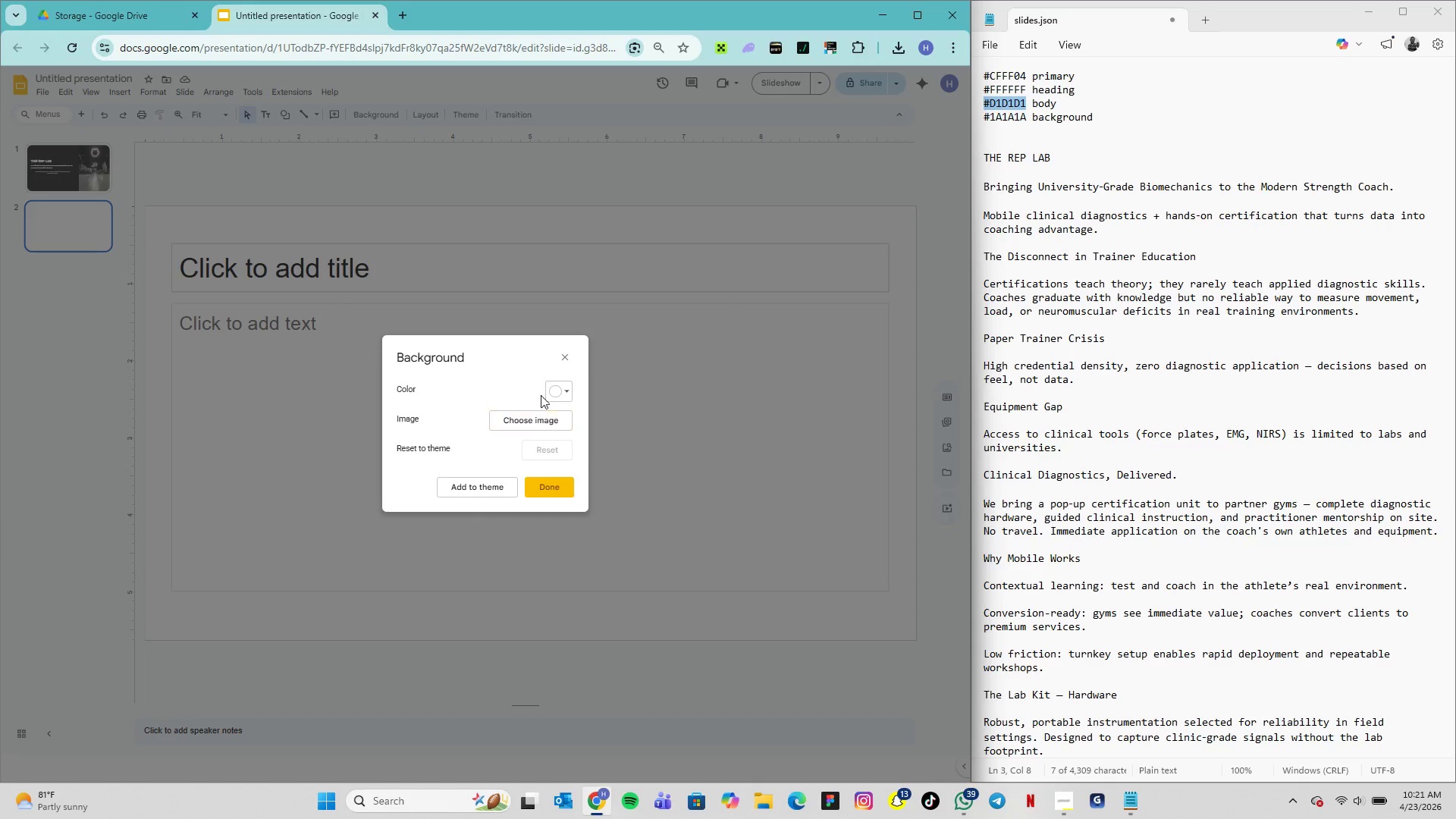 
left_click([559, 392])
 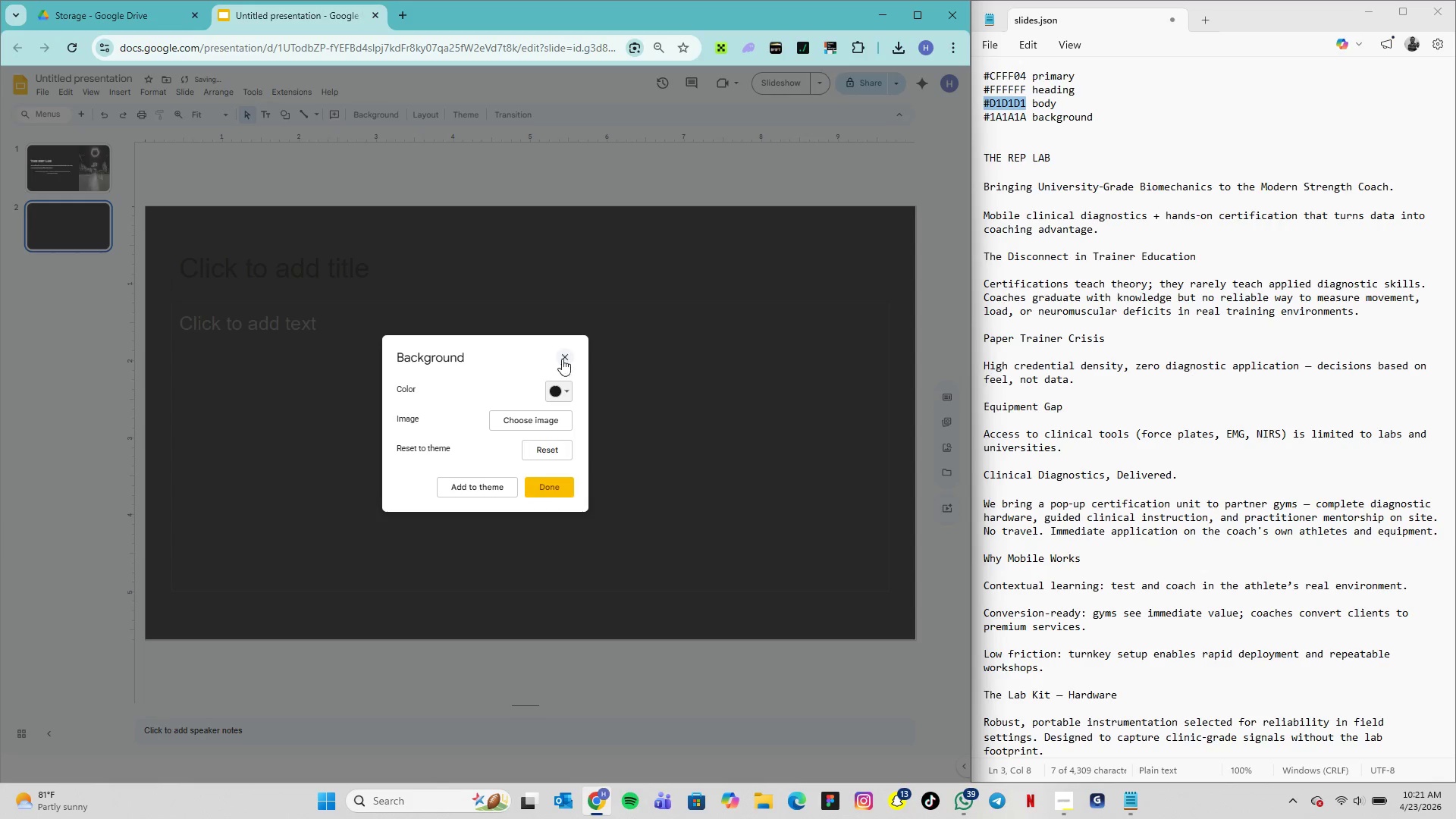 
left_click([551, 491])
 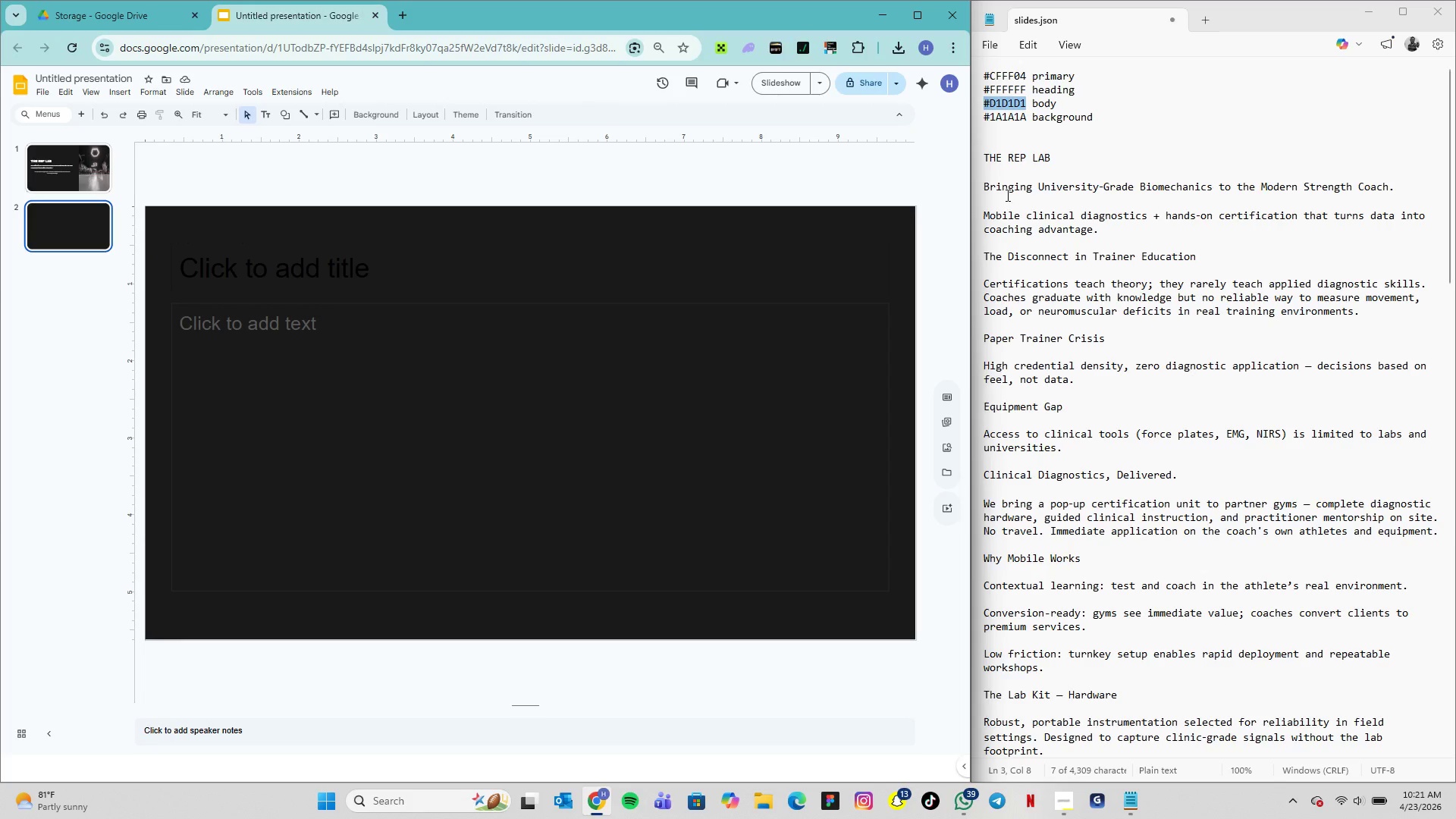 
wait(17.11)
 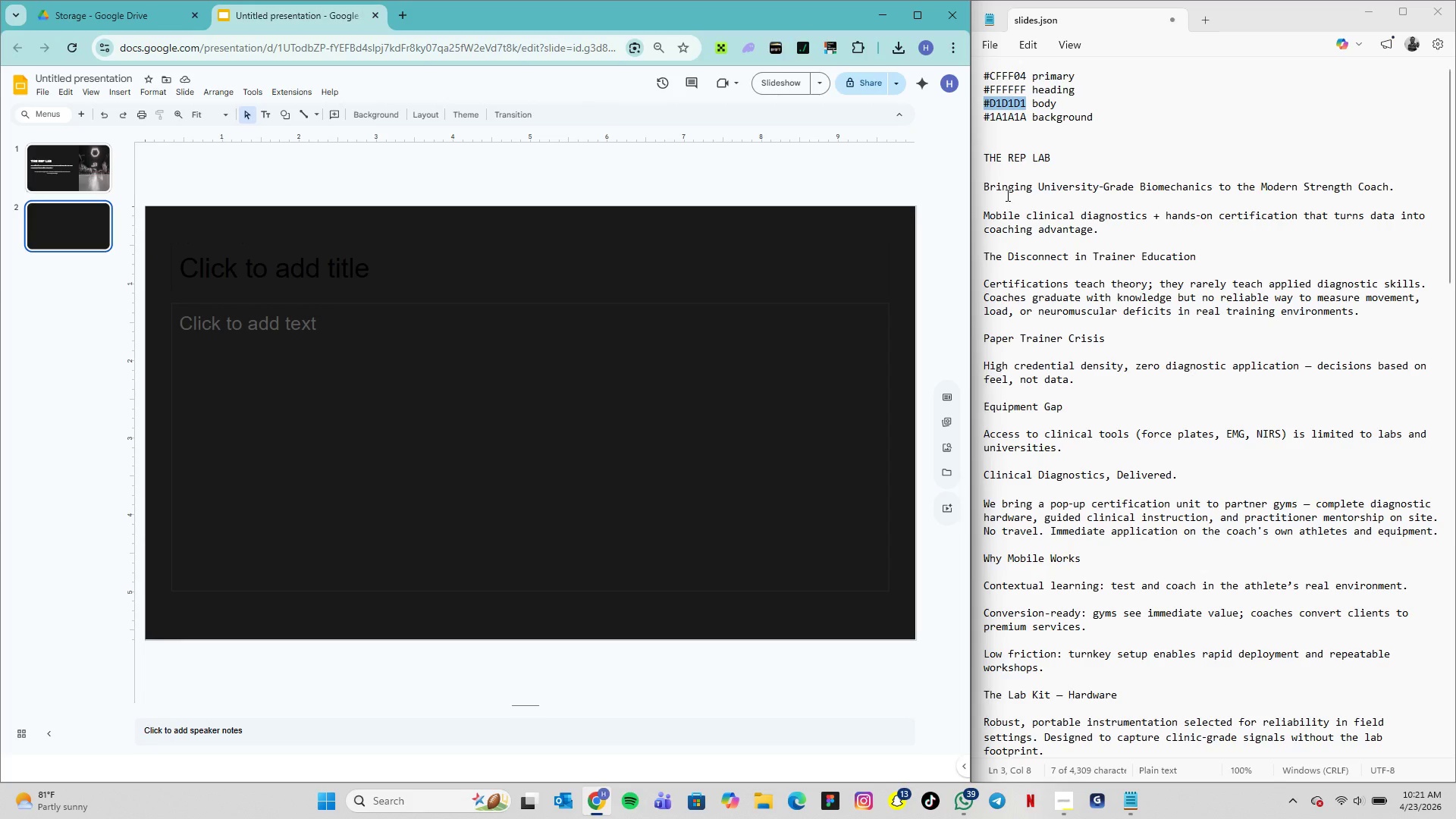 
left_click_drag(start_coordinate=[1194, 253], to_coordinate=[1034, 246])
 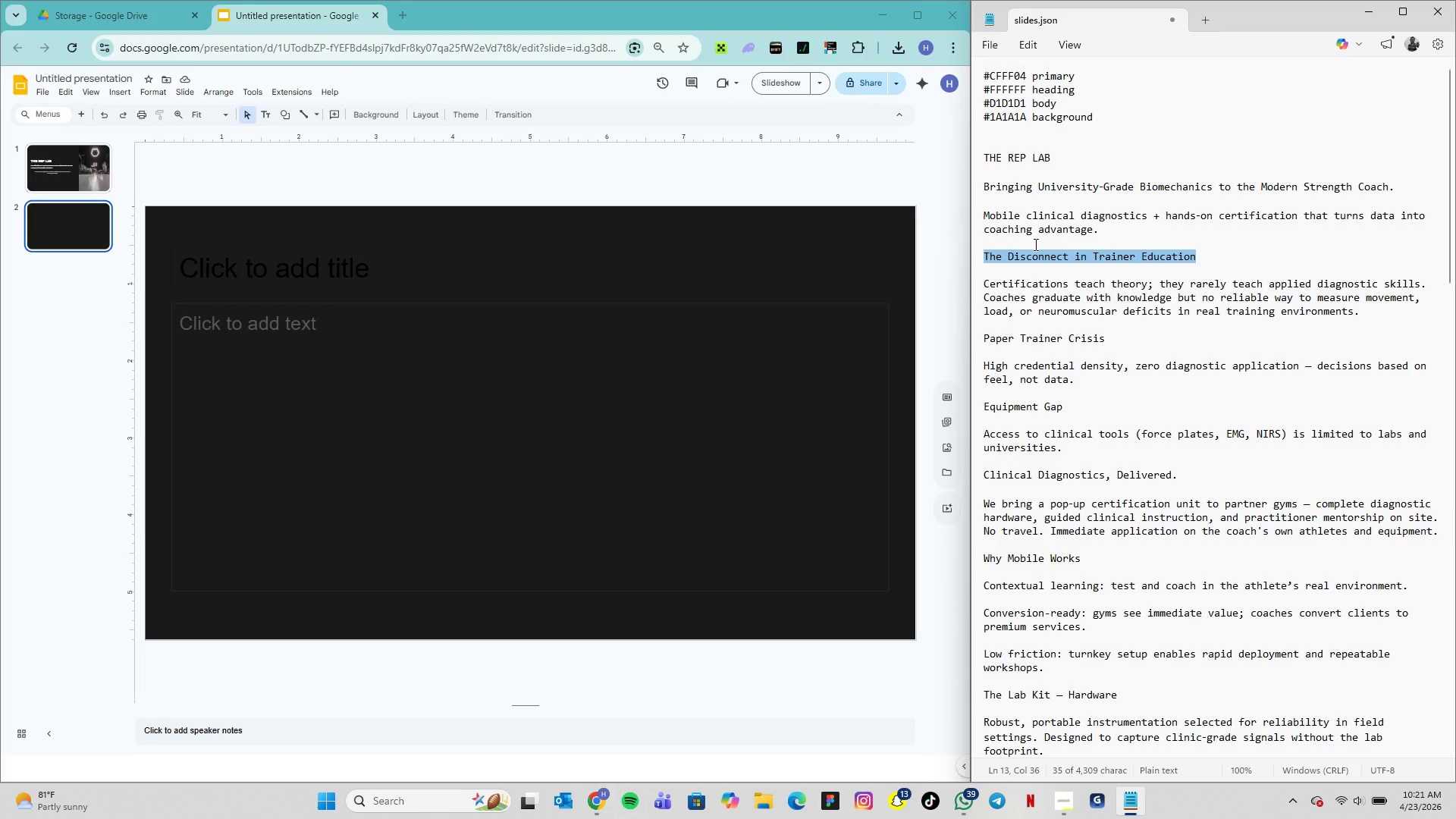 
key(Control+C)
 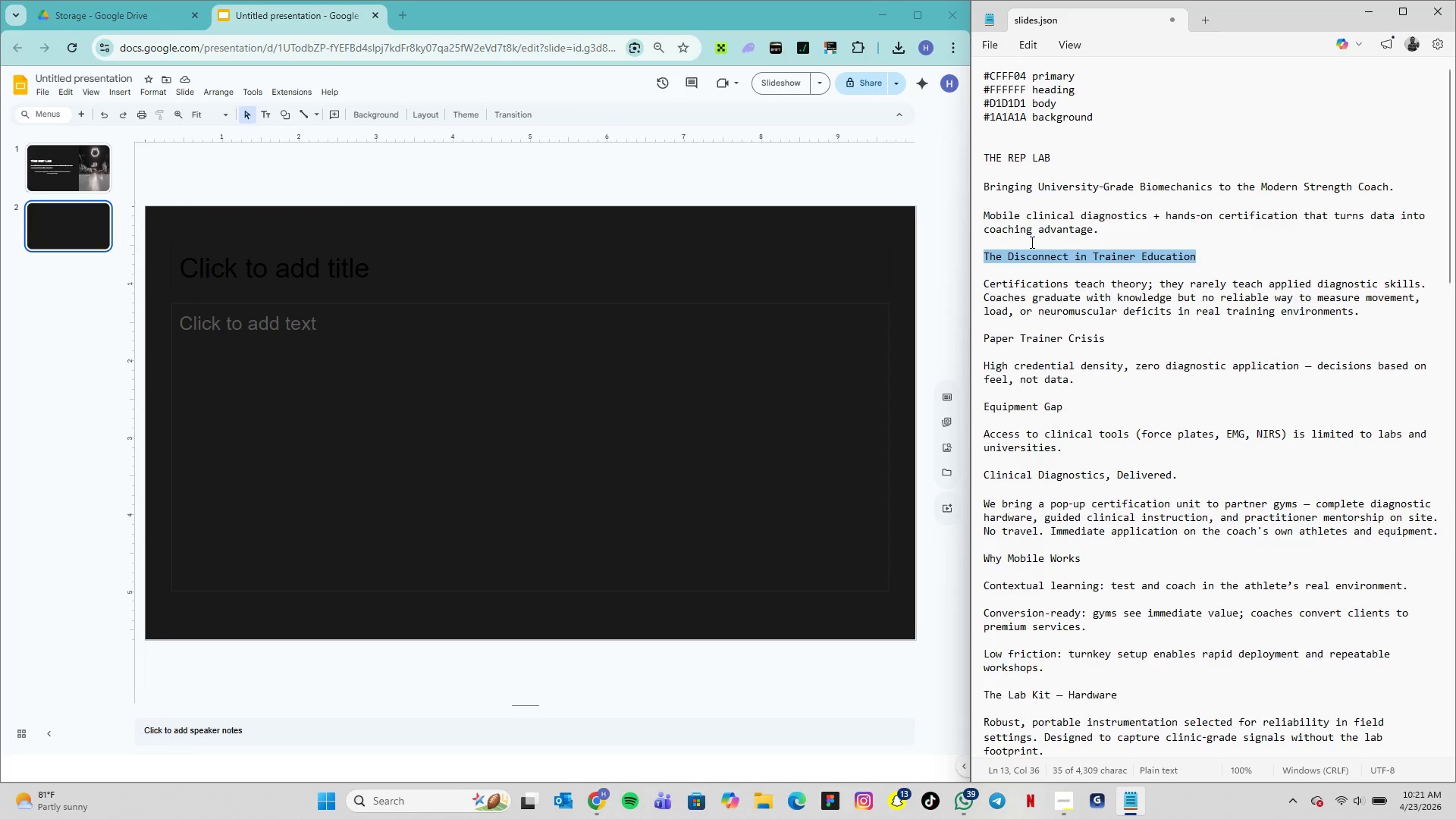 
key(Control+C)
 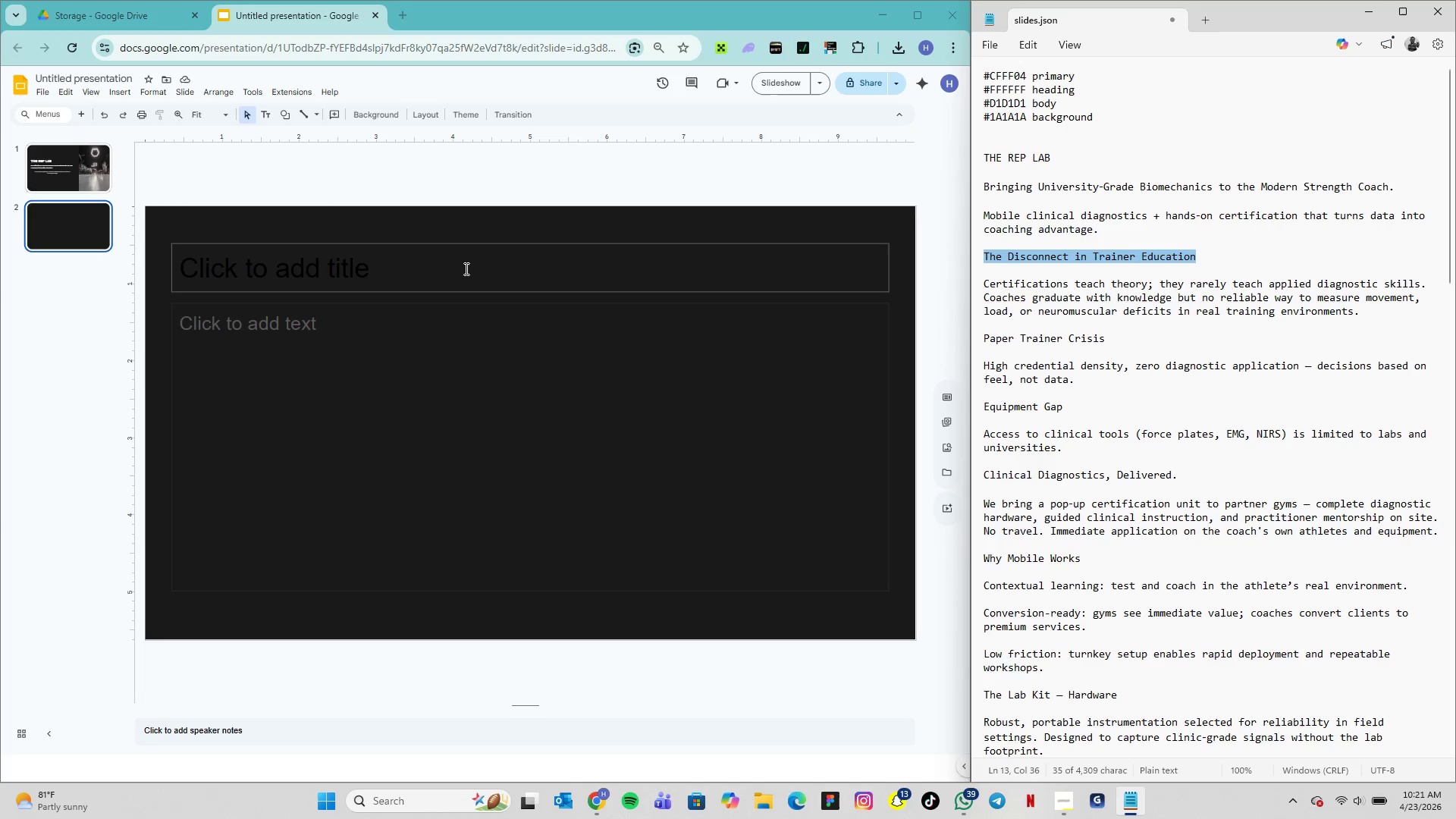 
left_click([465, 268])
 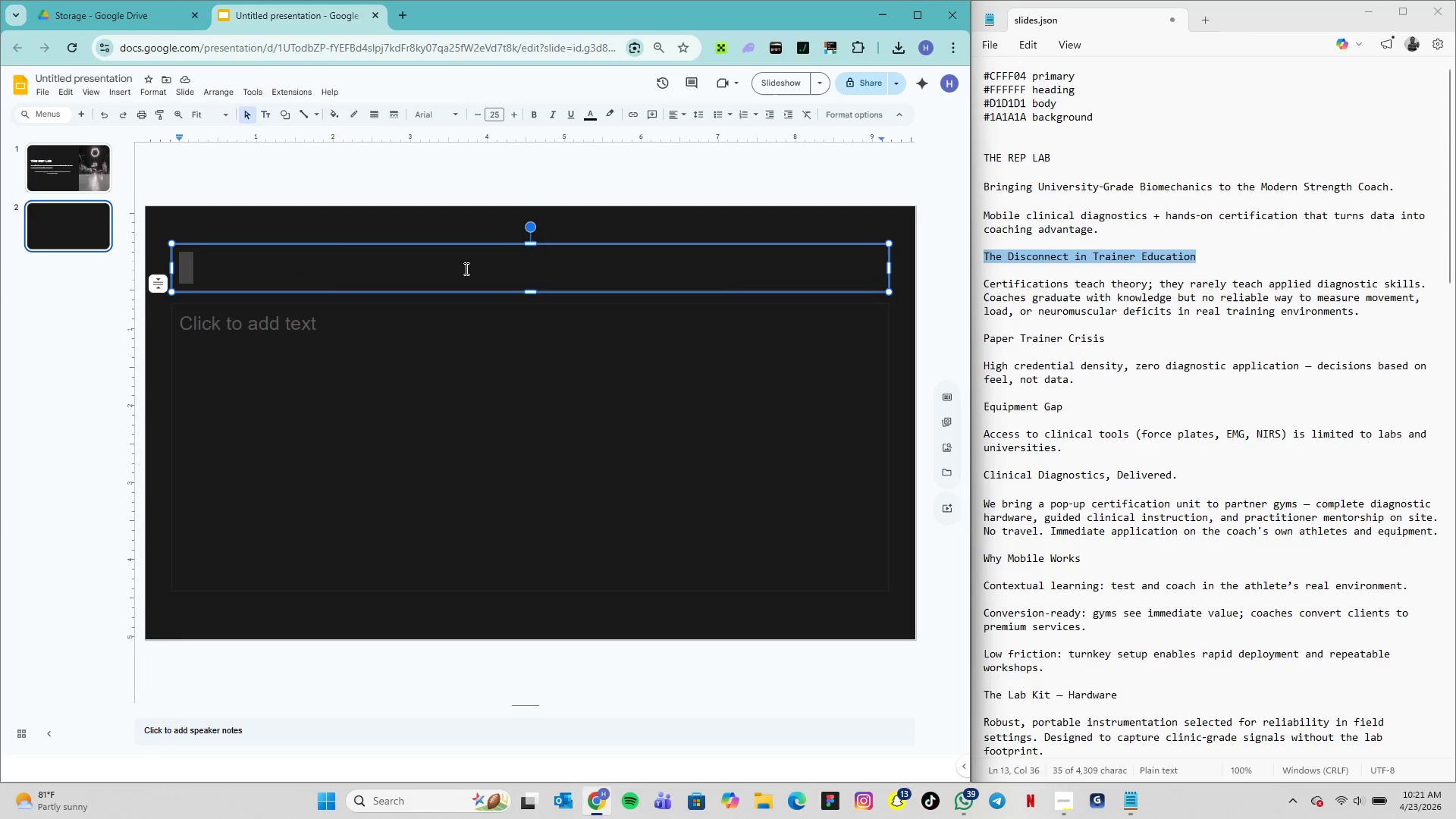 
key(Control+V)
 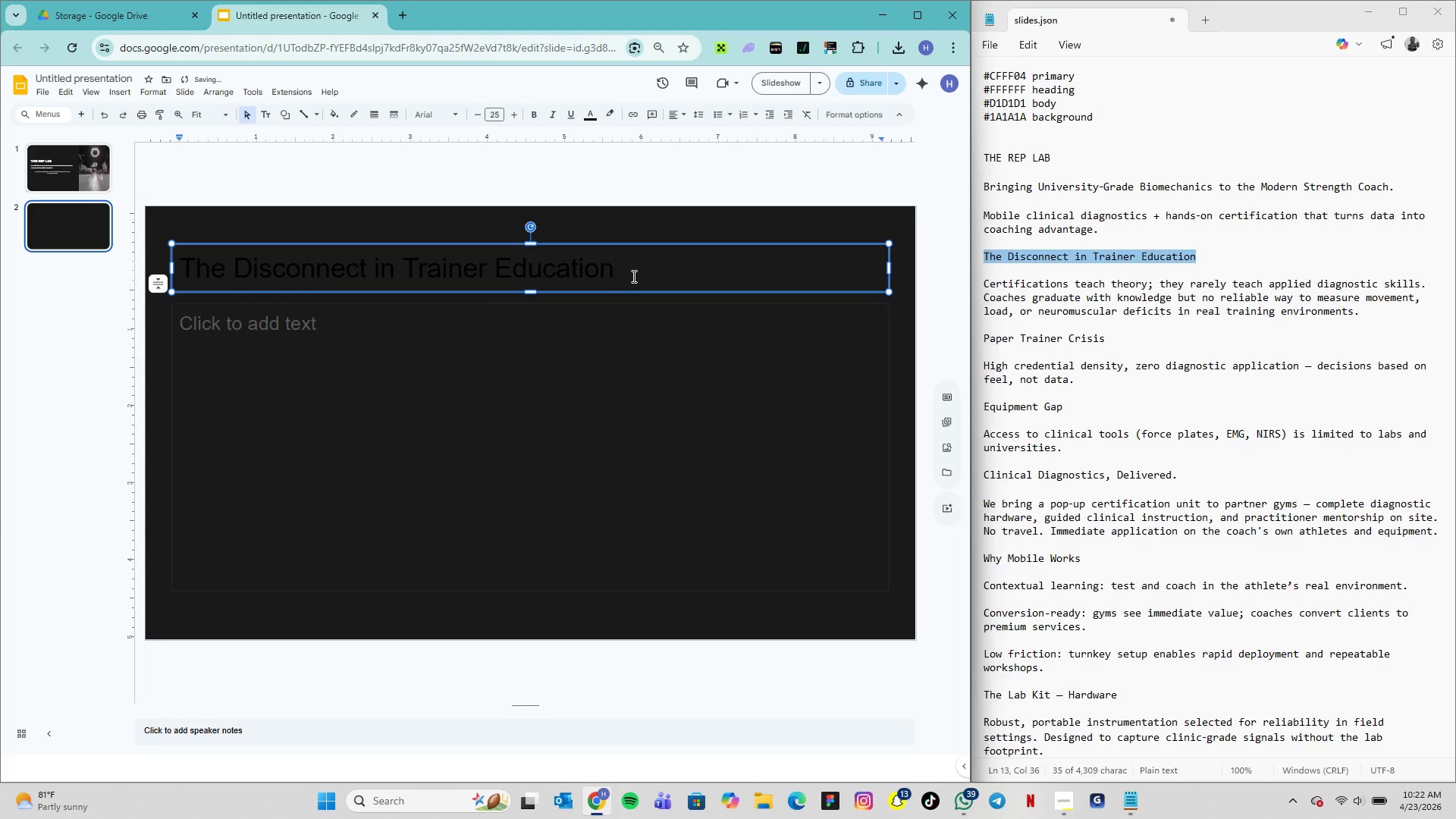 
left_click_drag(start_coordinate=[626, 272], to_coordinate=[183, 265])
 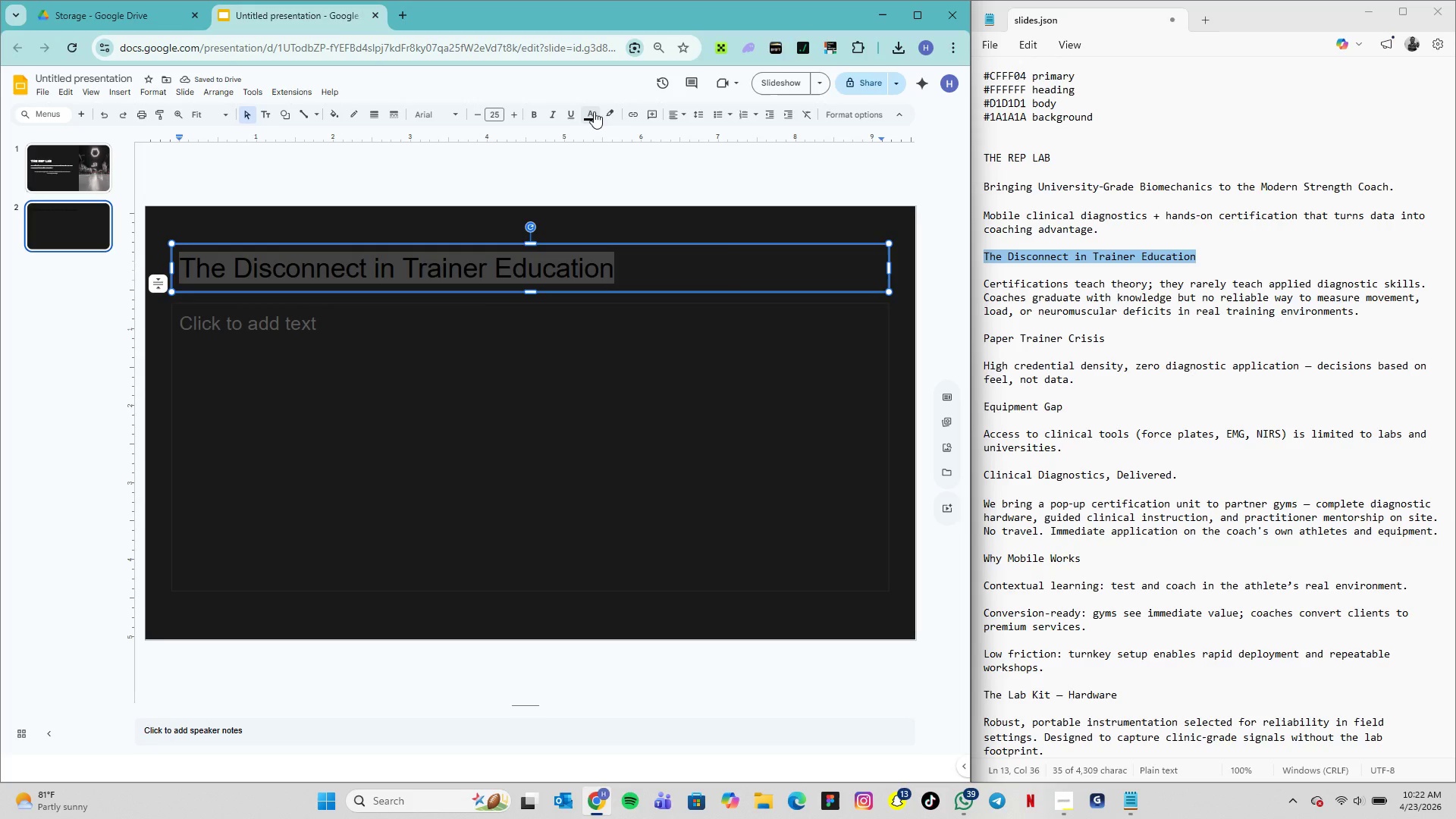 
left_click([593, 111])
 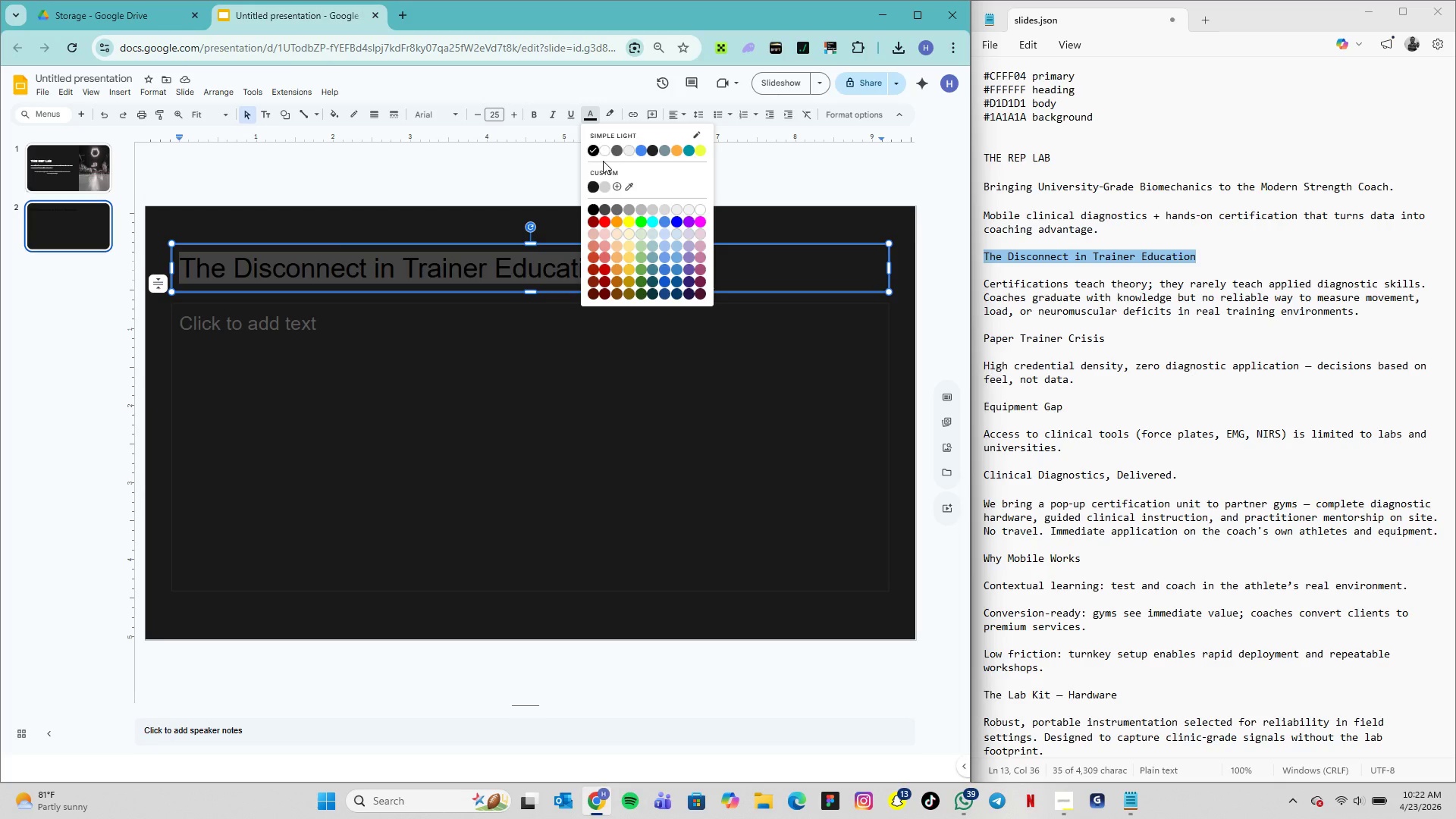 
left_click([606, 147])
 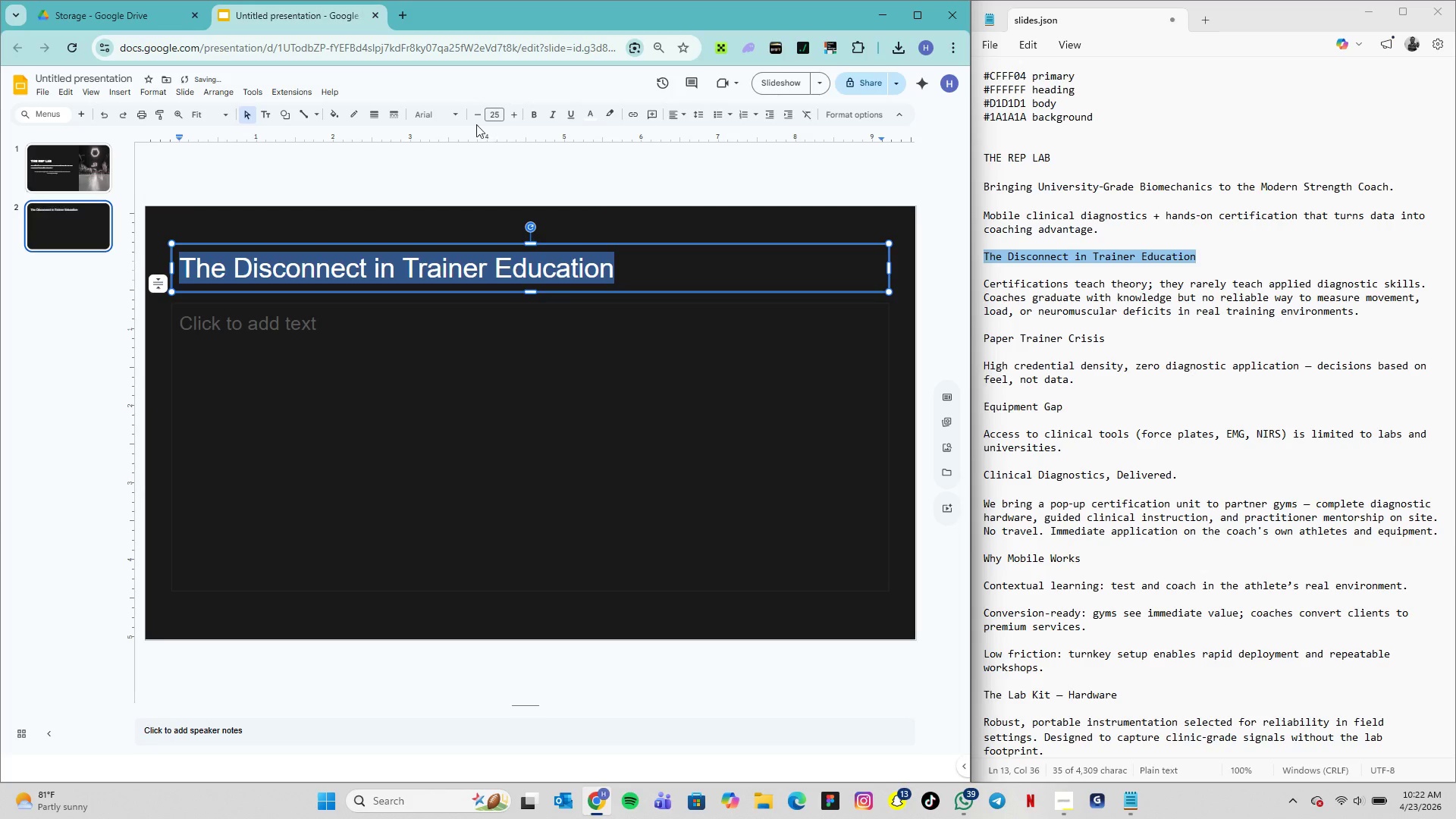 
left_click([453, 118])
 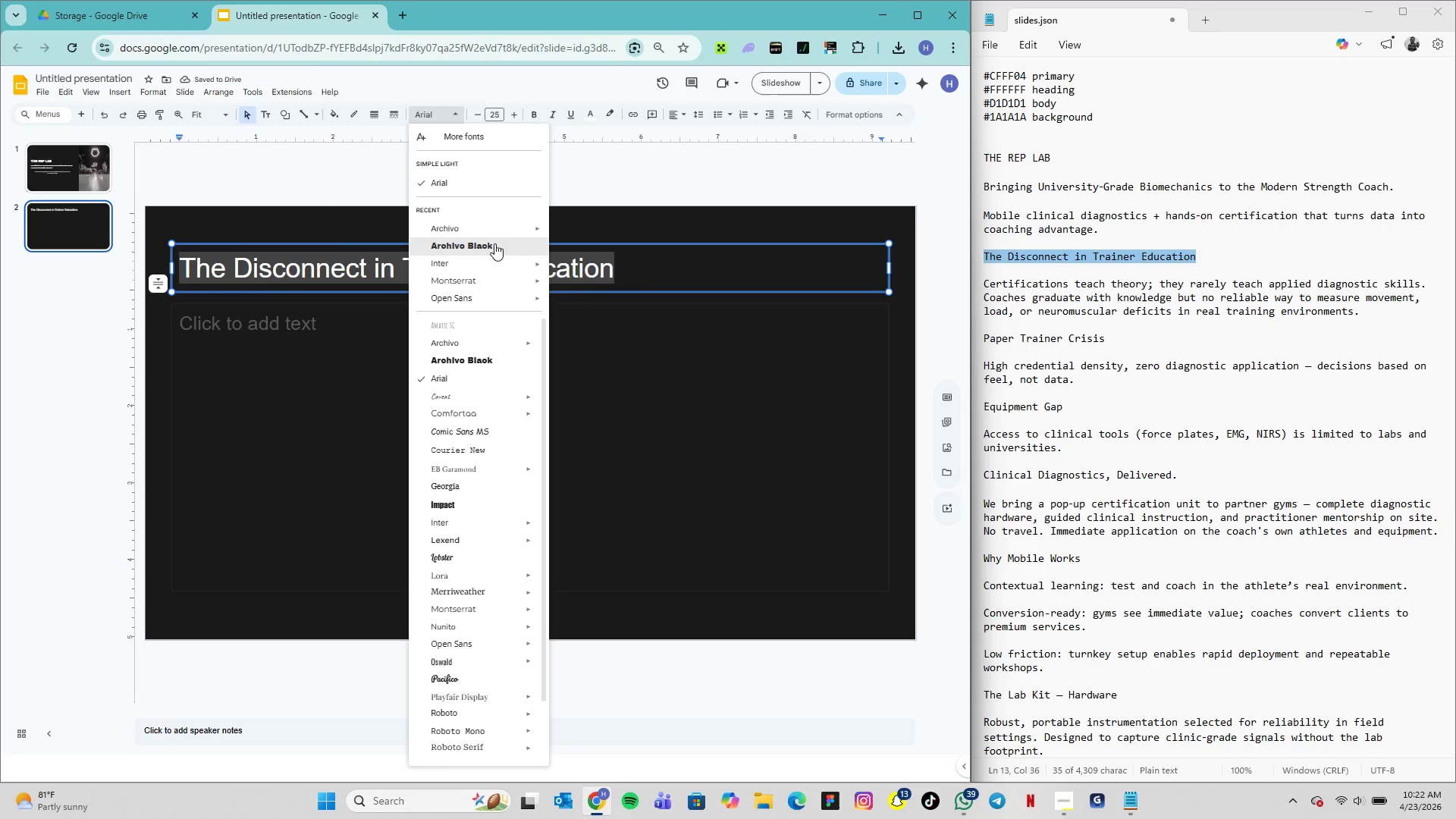 
left_click([494, 243])
 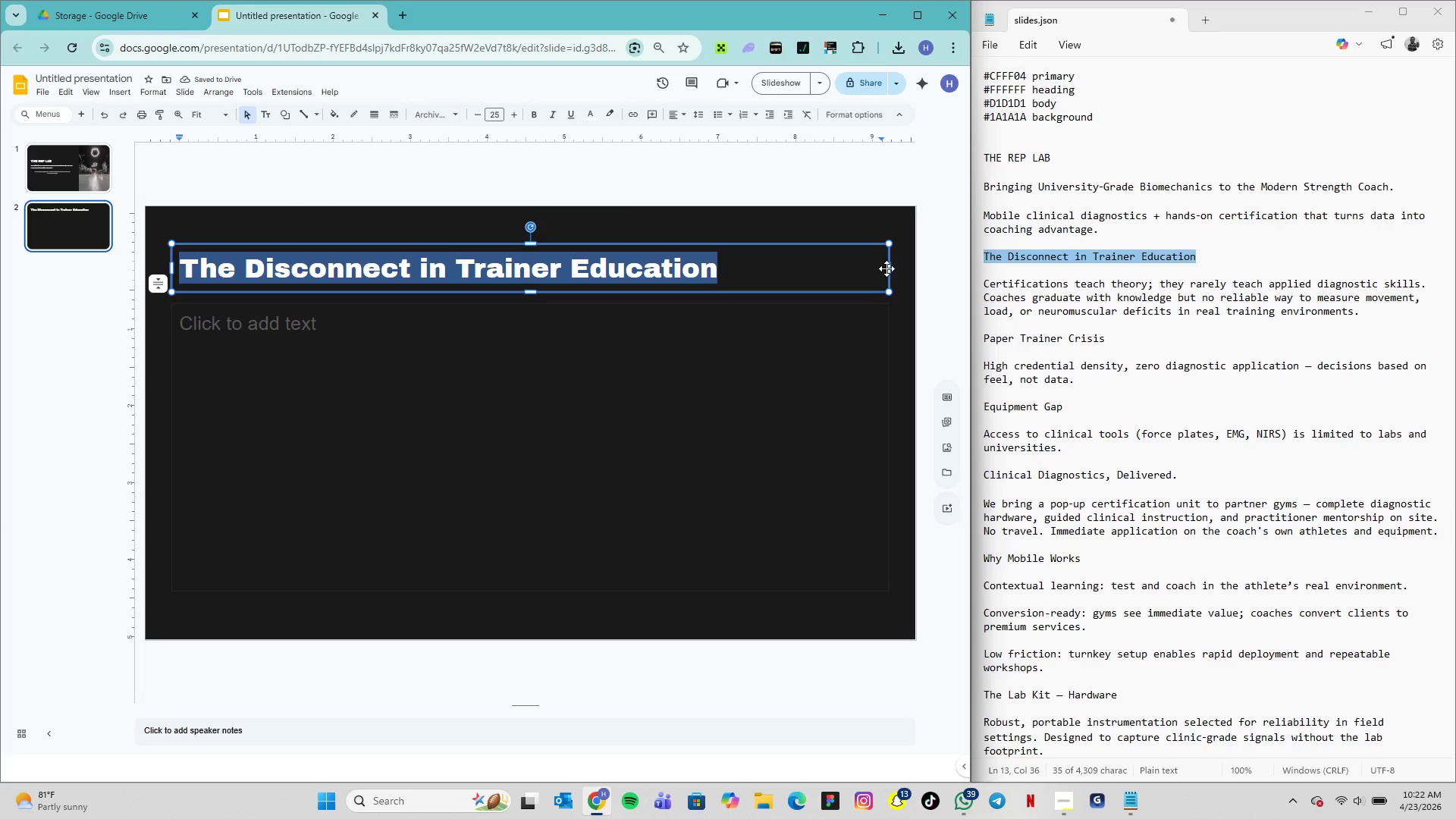 
left_click_drag(start_coordinate=[890, 268], to_coordinate=[507, 276])
 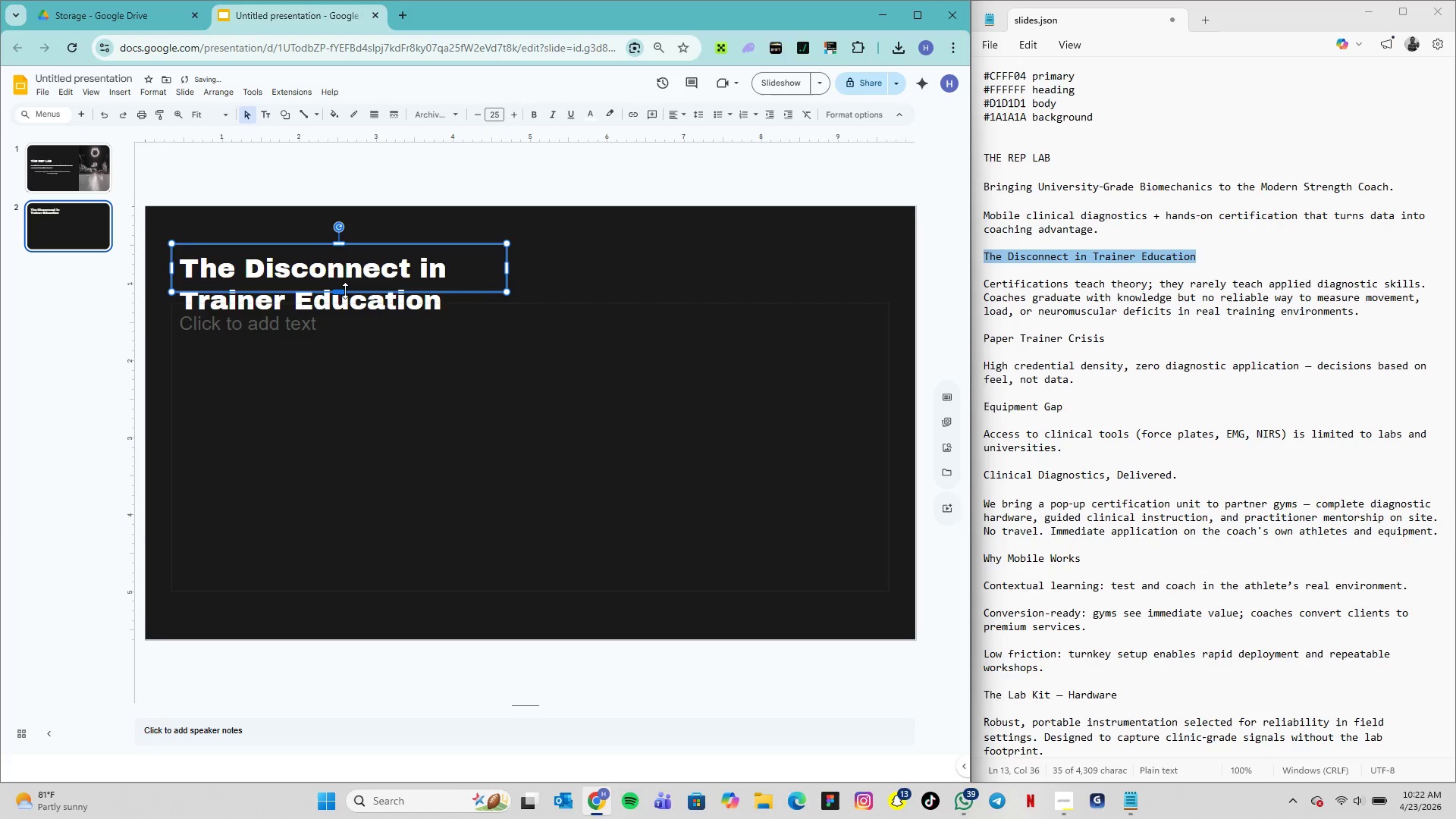 
left_click_drag(start_coordinate=[344, 290], to_coordinate=[339, 317])
 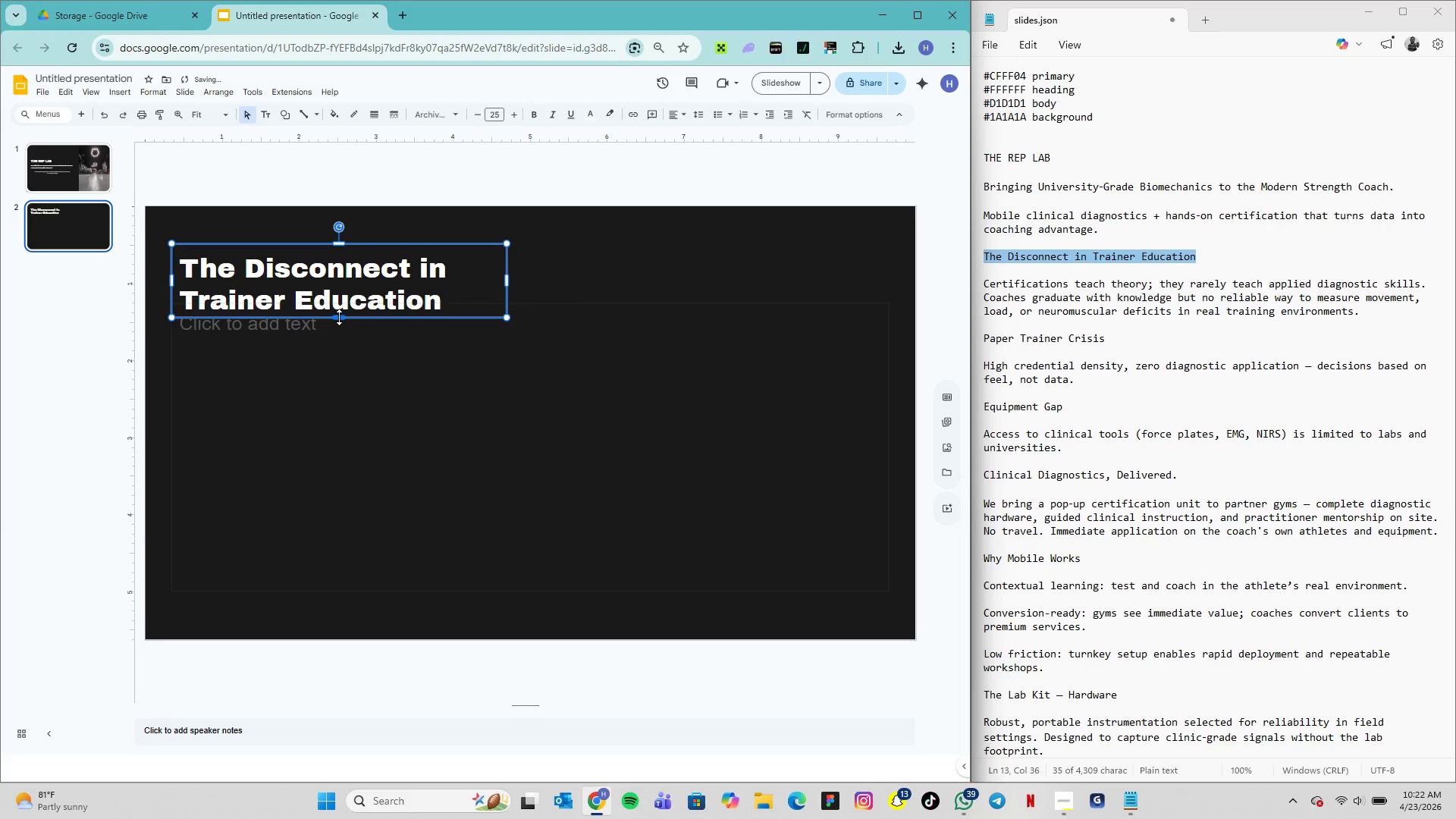 
left_click([339, 317])
 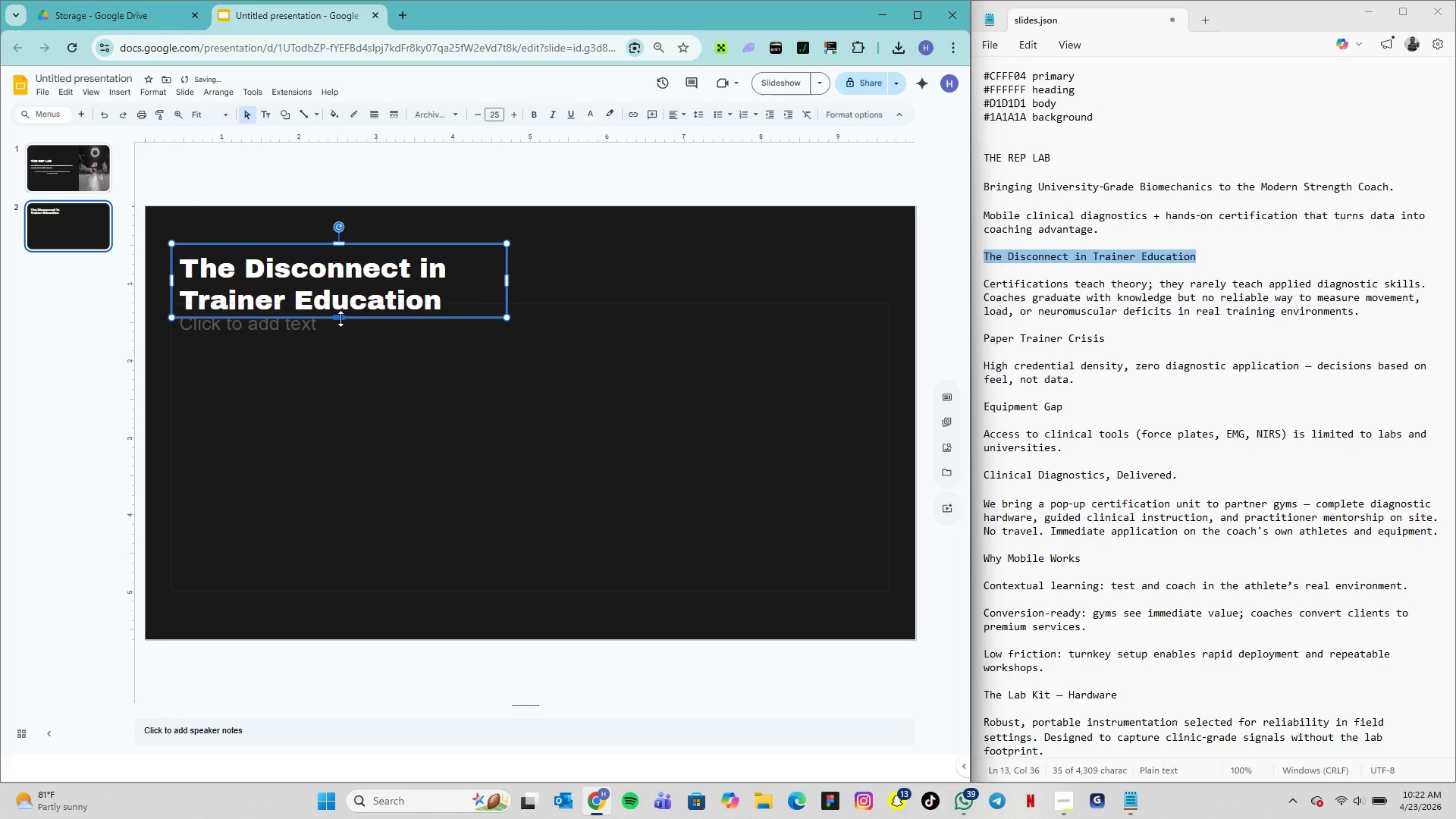 
left_click_drag(start_coordinate=[340, 318], to_coordinate=[347, 318])
 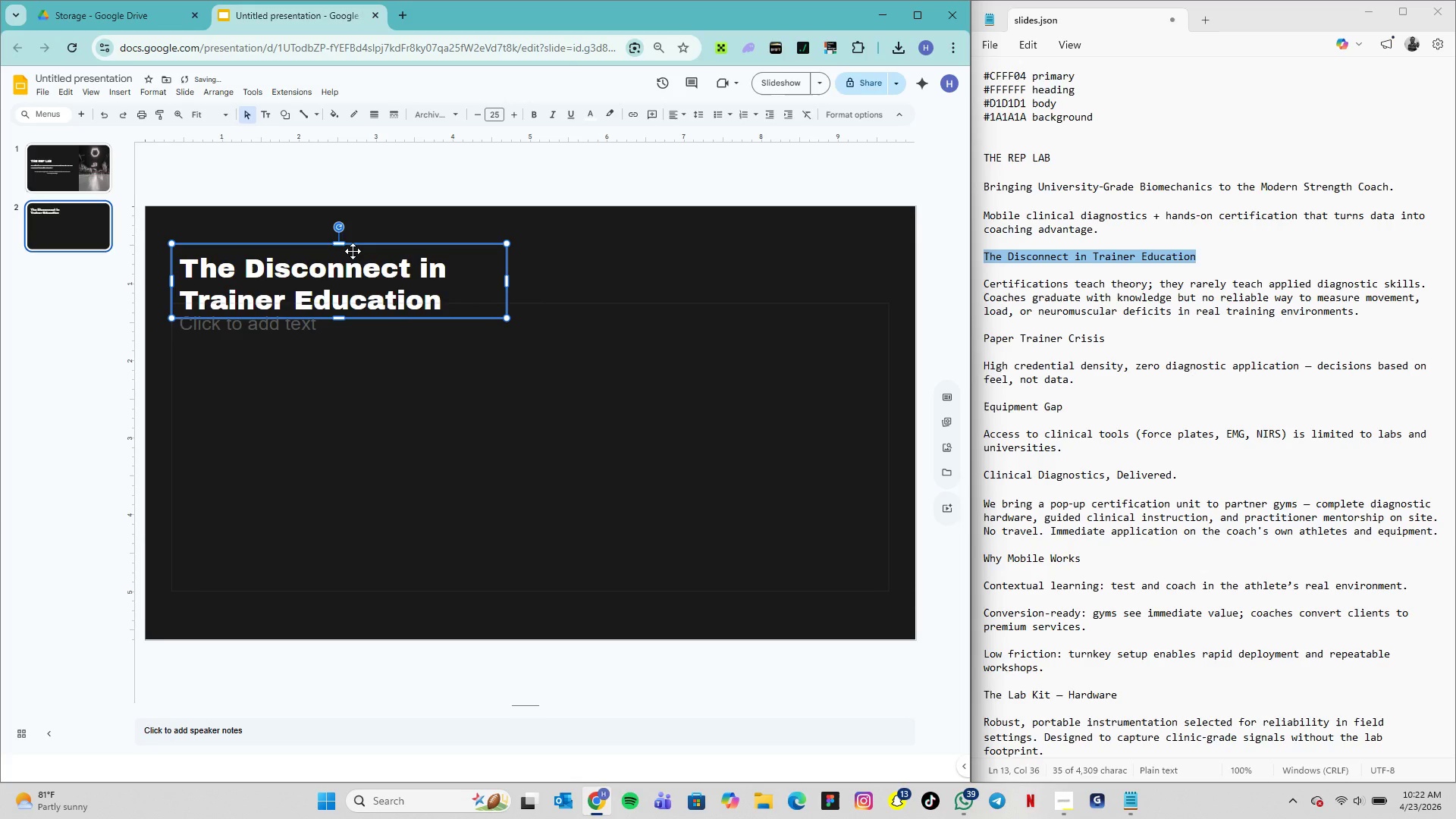 
left_click_drag(start_coordinate=[353, 250], to_coordinate=[362, 237])
 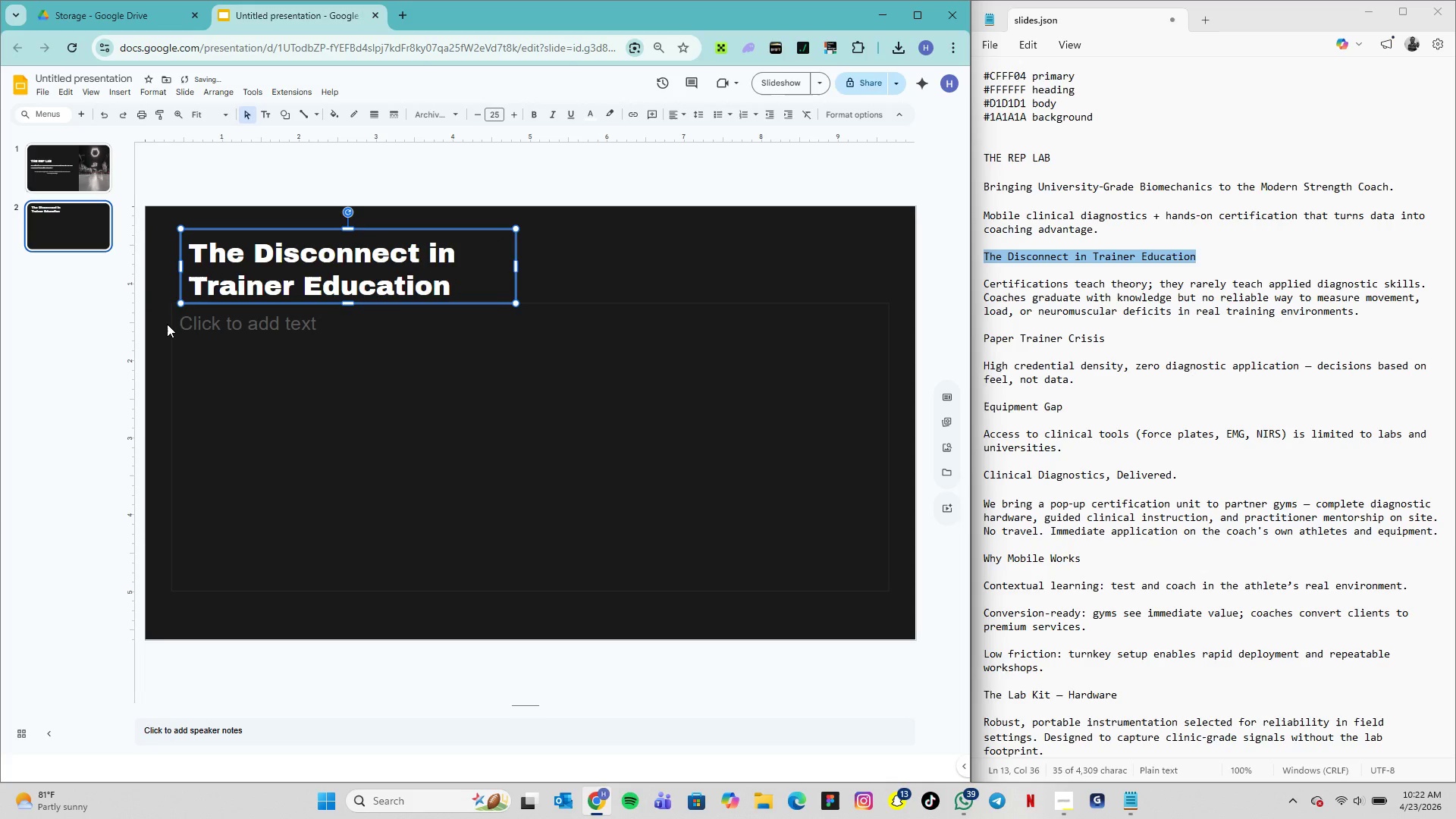 
left_click_drag(start_coordinate=[166, 323], to_coordinate=[366, 387])
 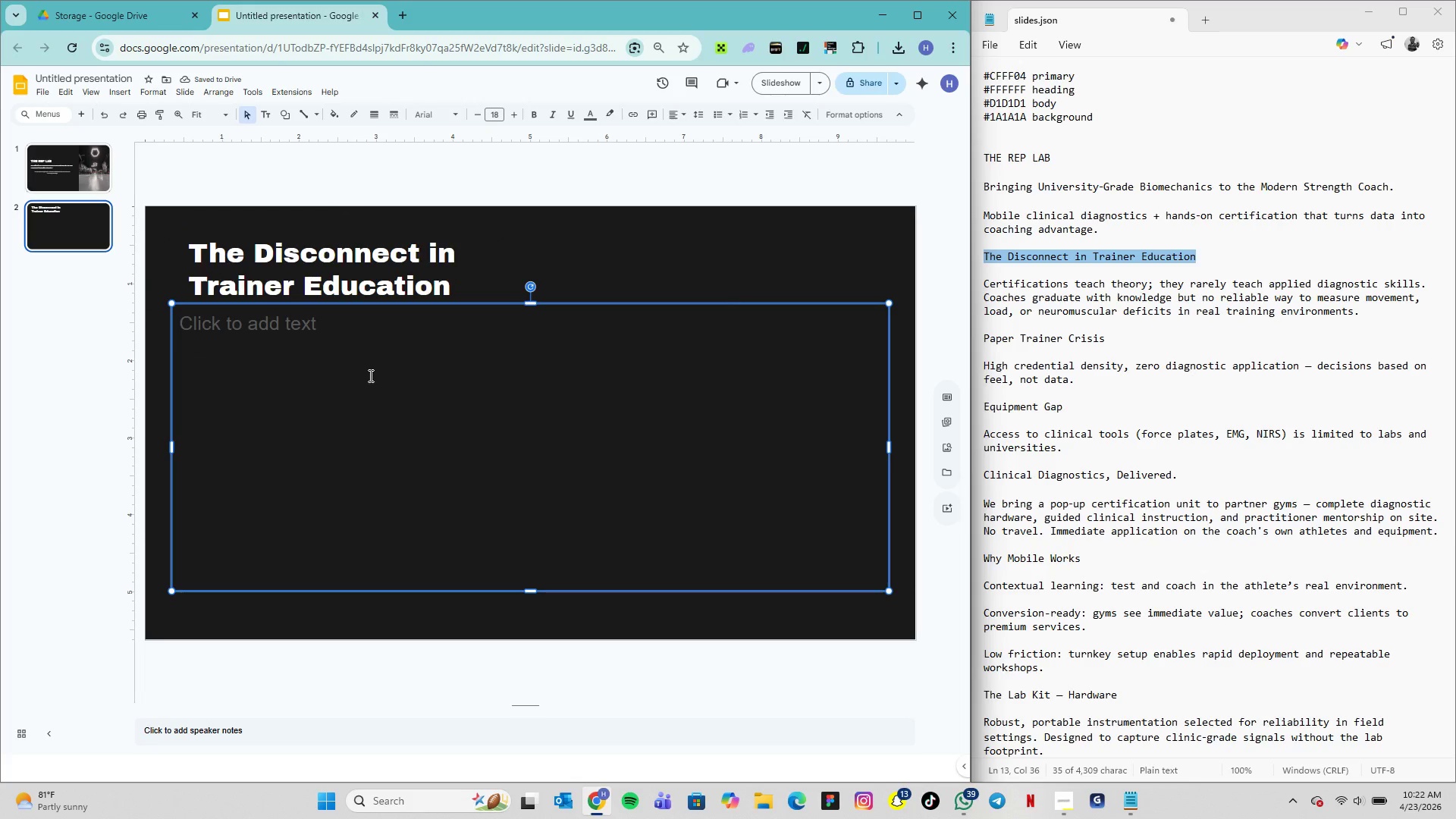 
key(Delete)
 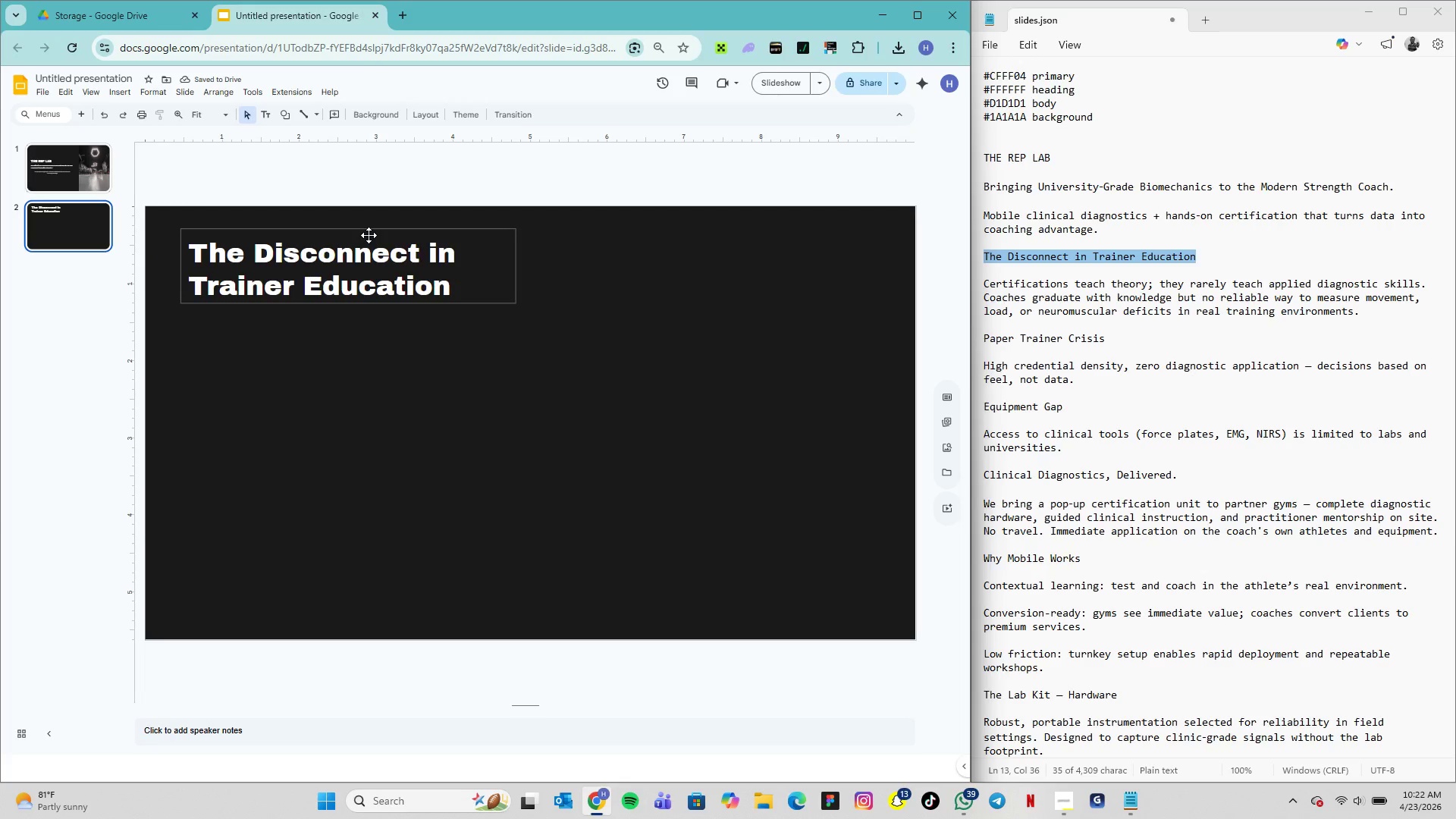 
left_click_drag(start_coordinate=[369, 233], to_coordinate=[388, 233])
 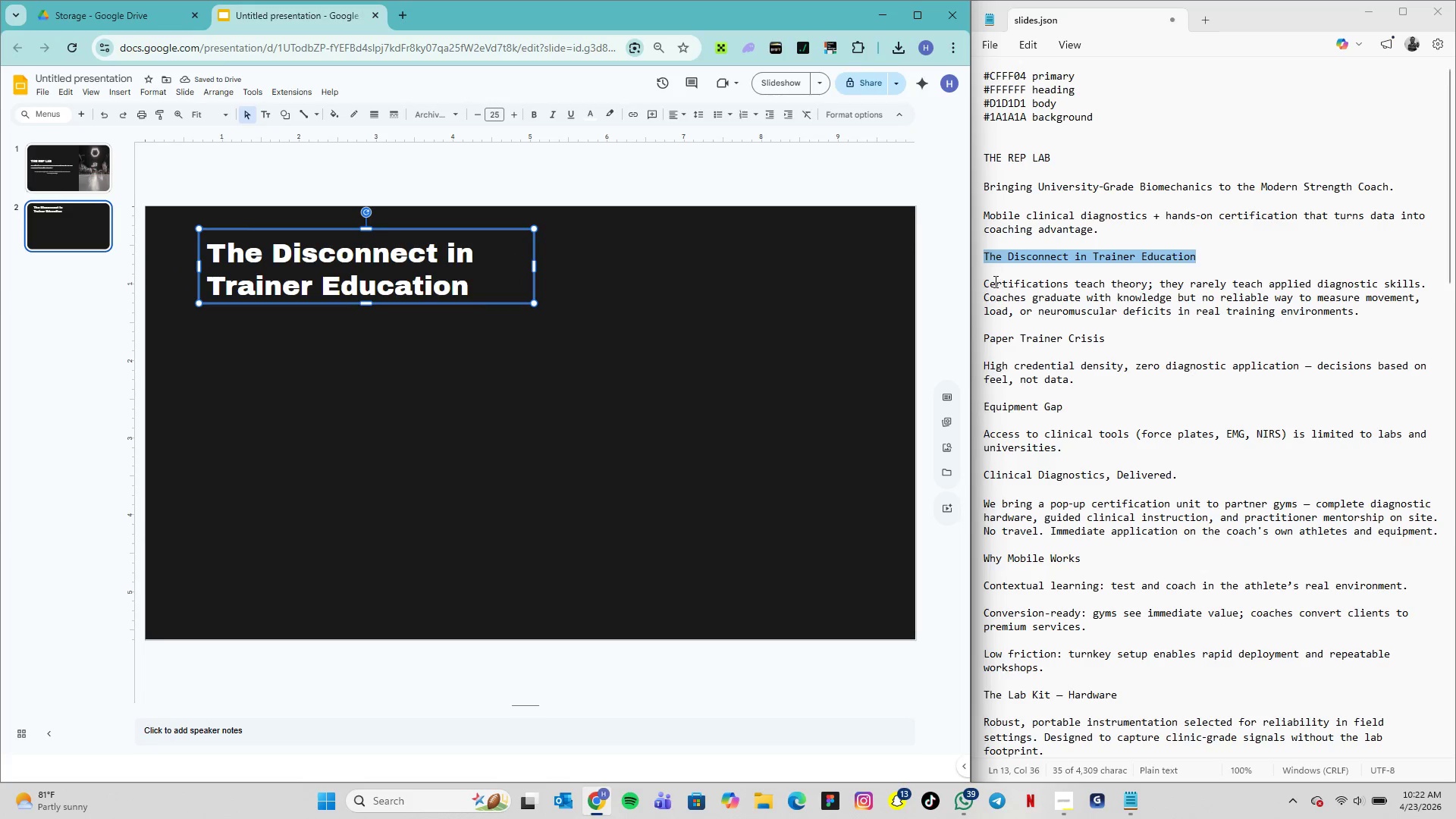 
left_click_drag(start_coordinate=[985, 284], to_coordinate=[1363, 309])
 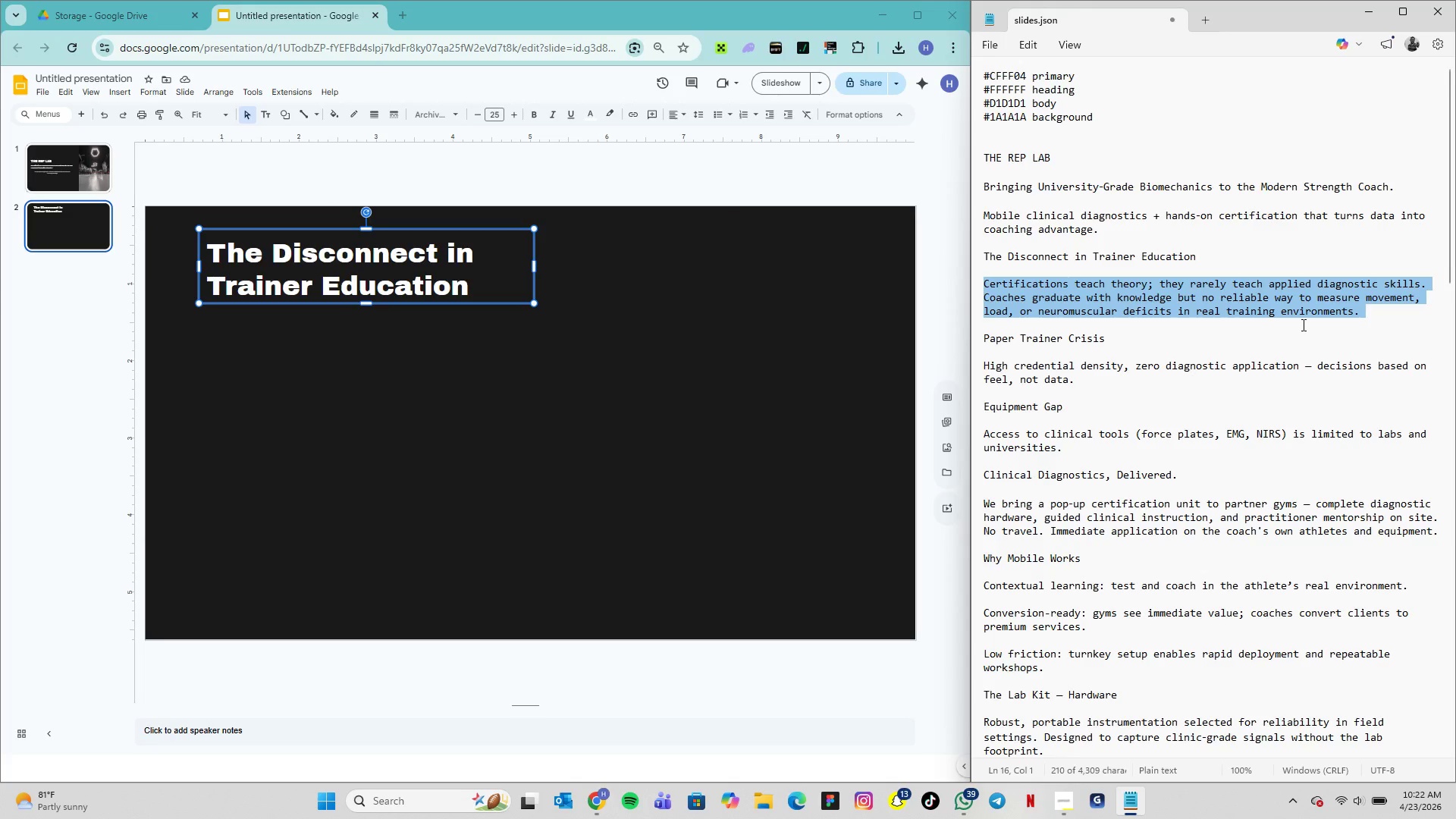 
key(Control+C)
 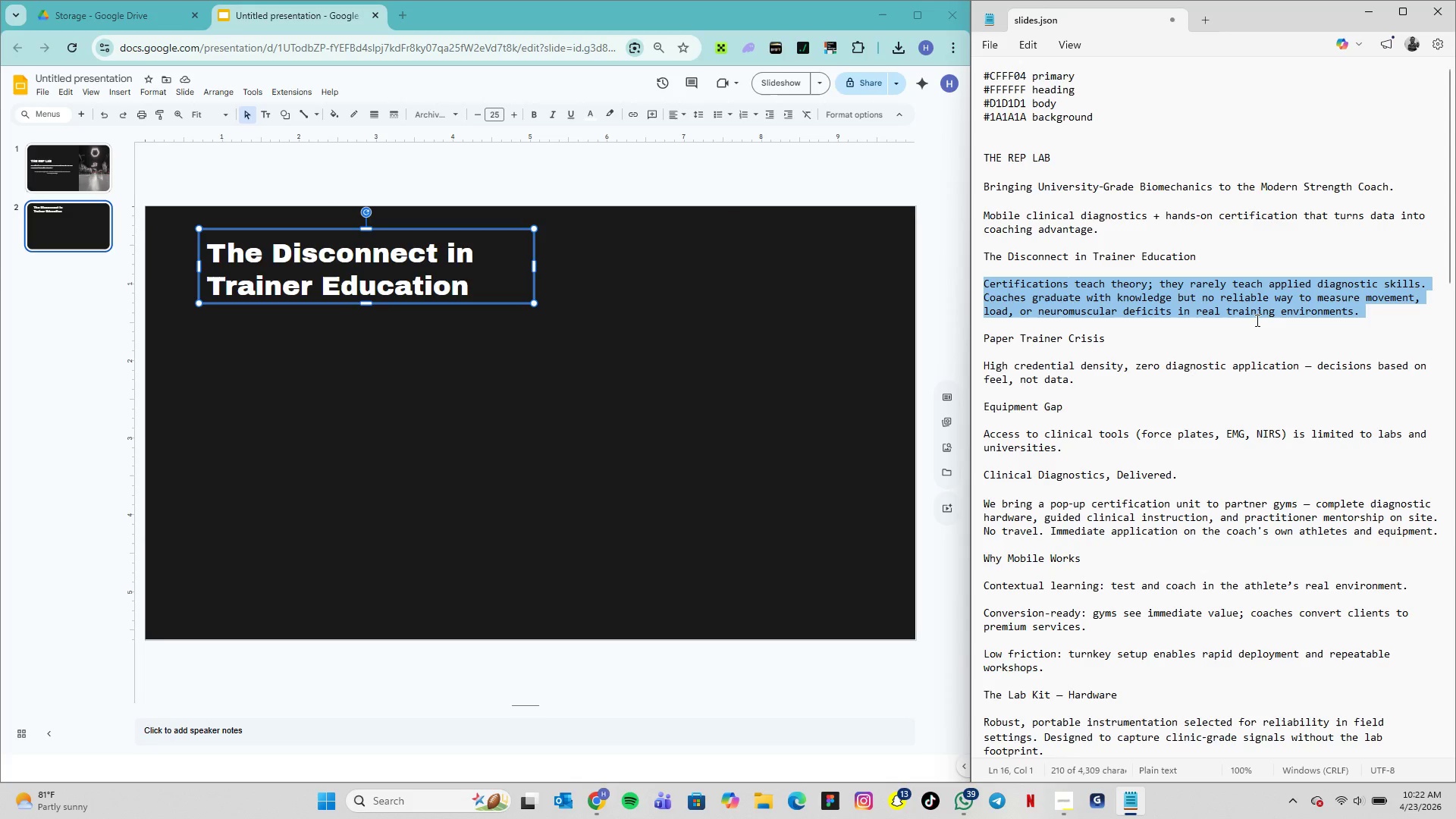 
key(Control+C)
 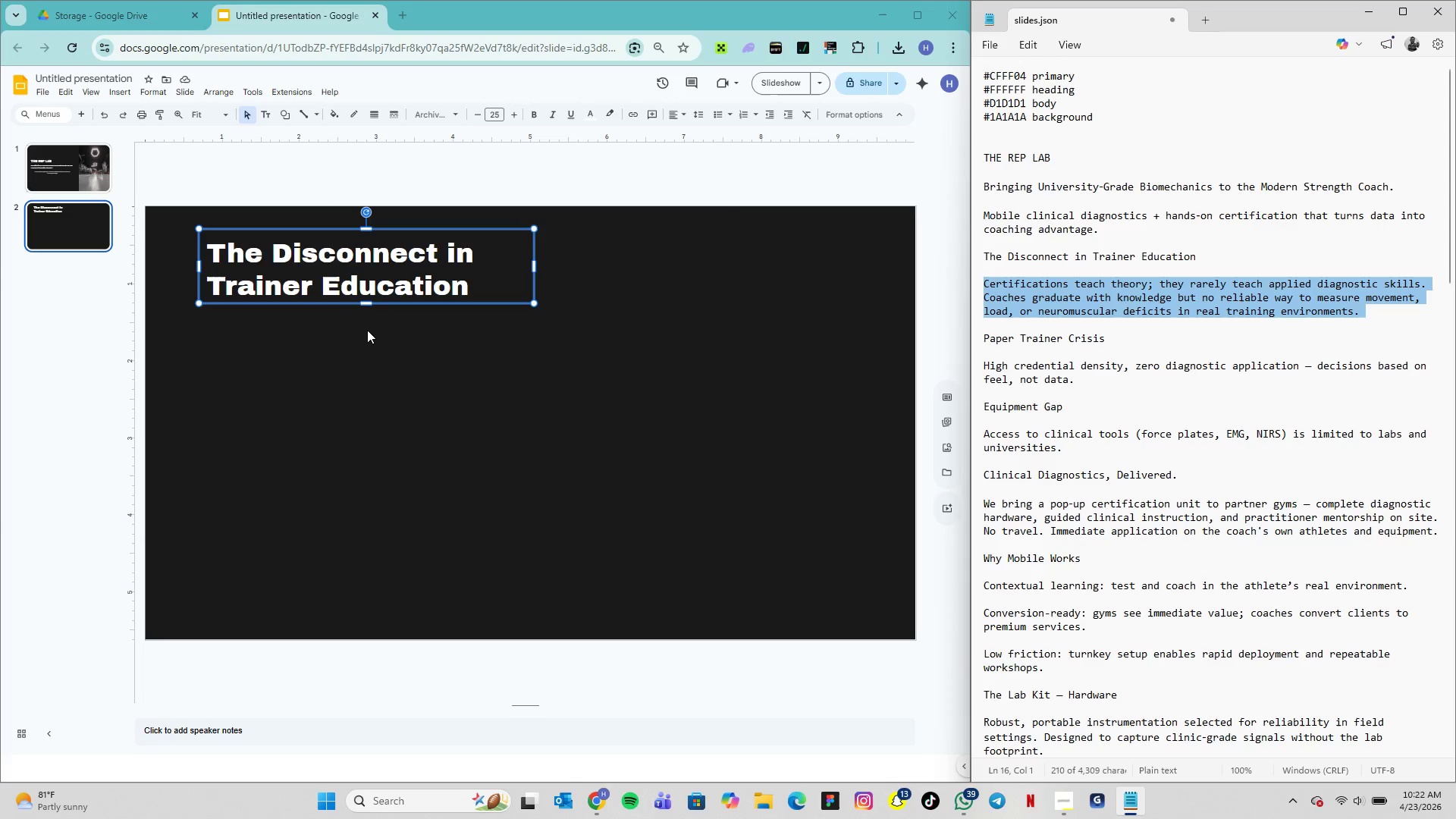 
left_click([367, 330])
 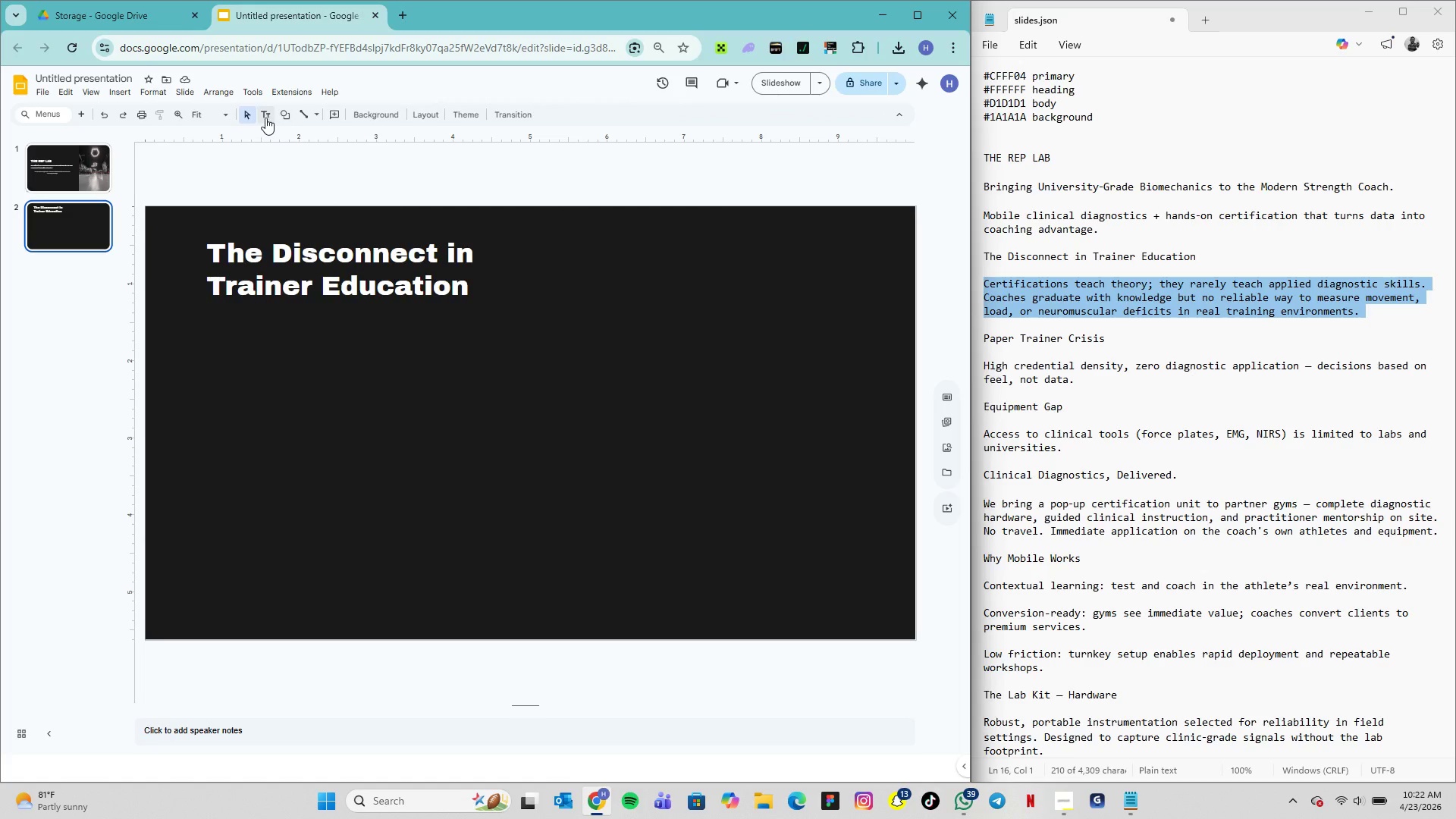 
left_click([265, 118])
 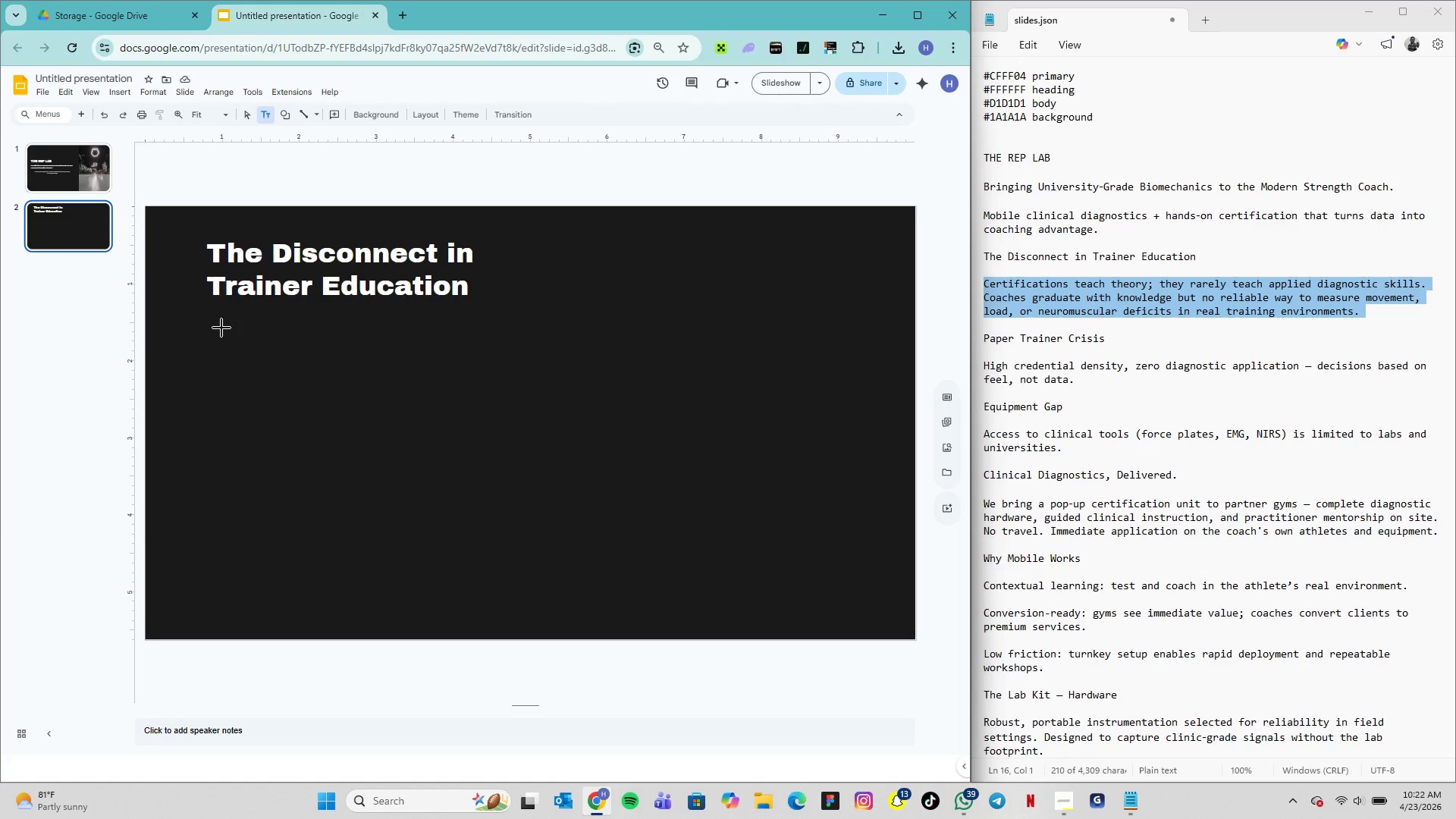 
left_click([216, 325])
 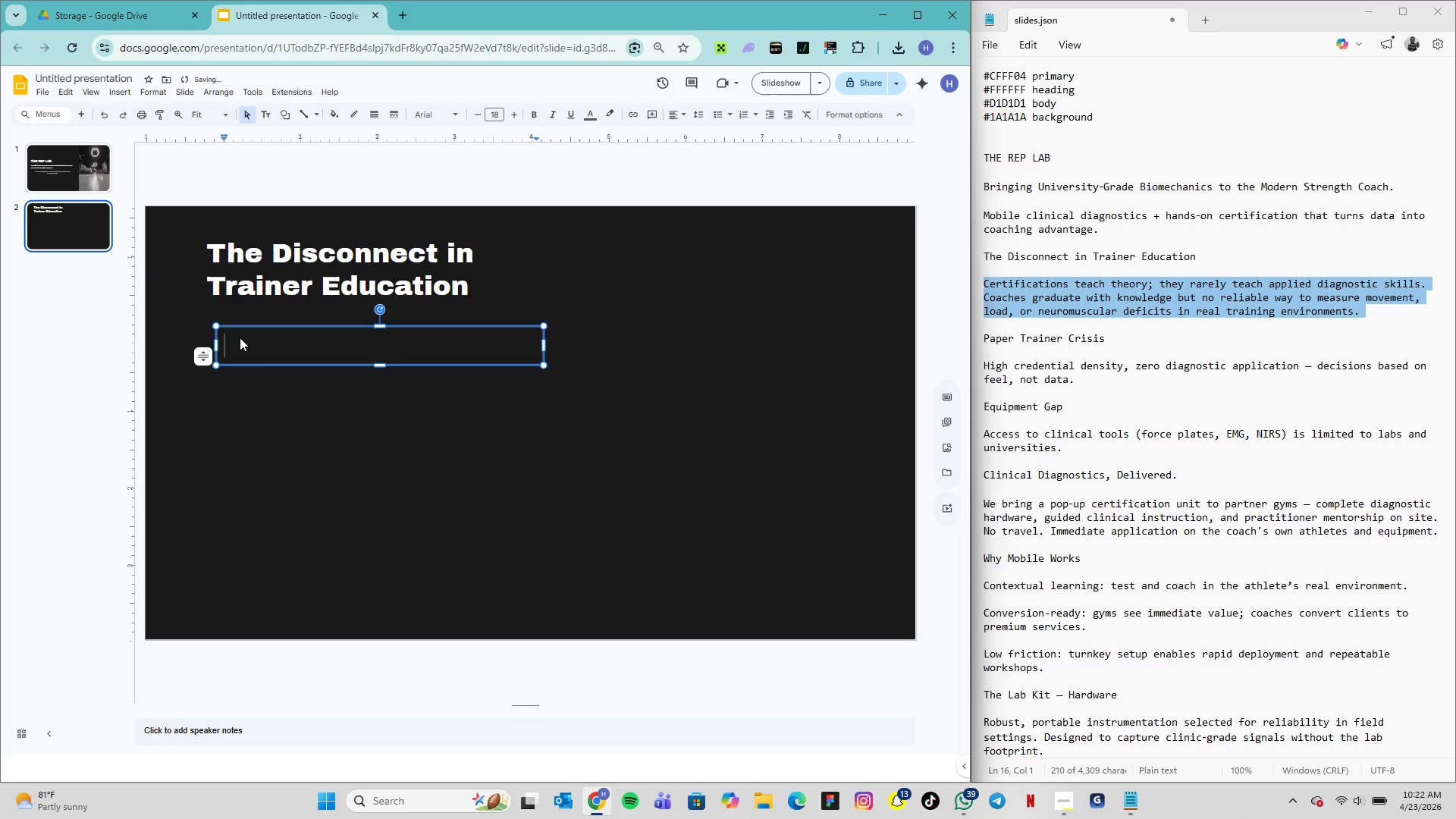 
key(Control+V)
 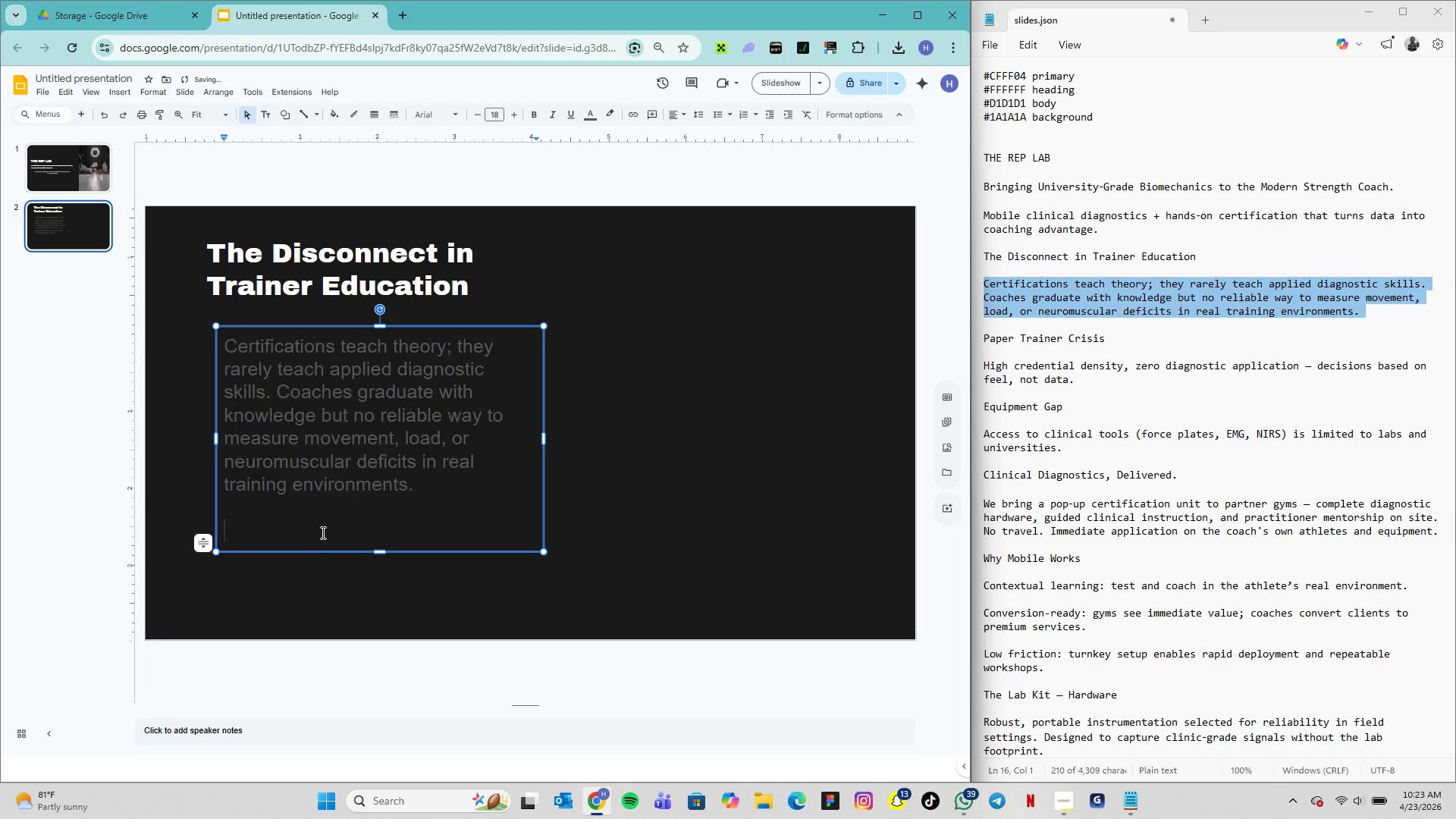 
key(Backspace)
 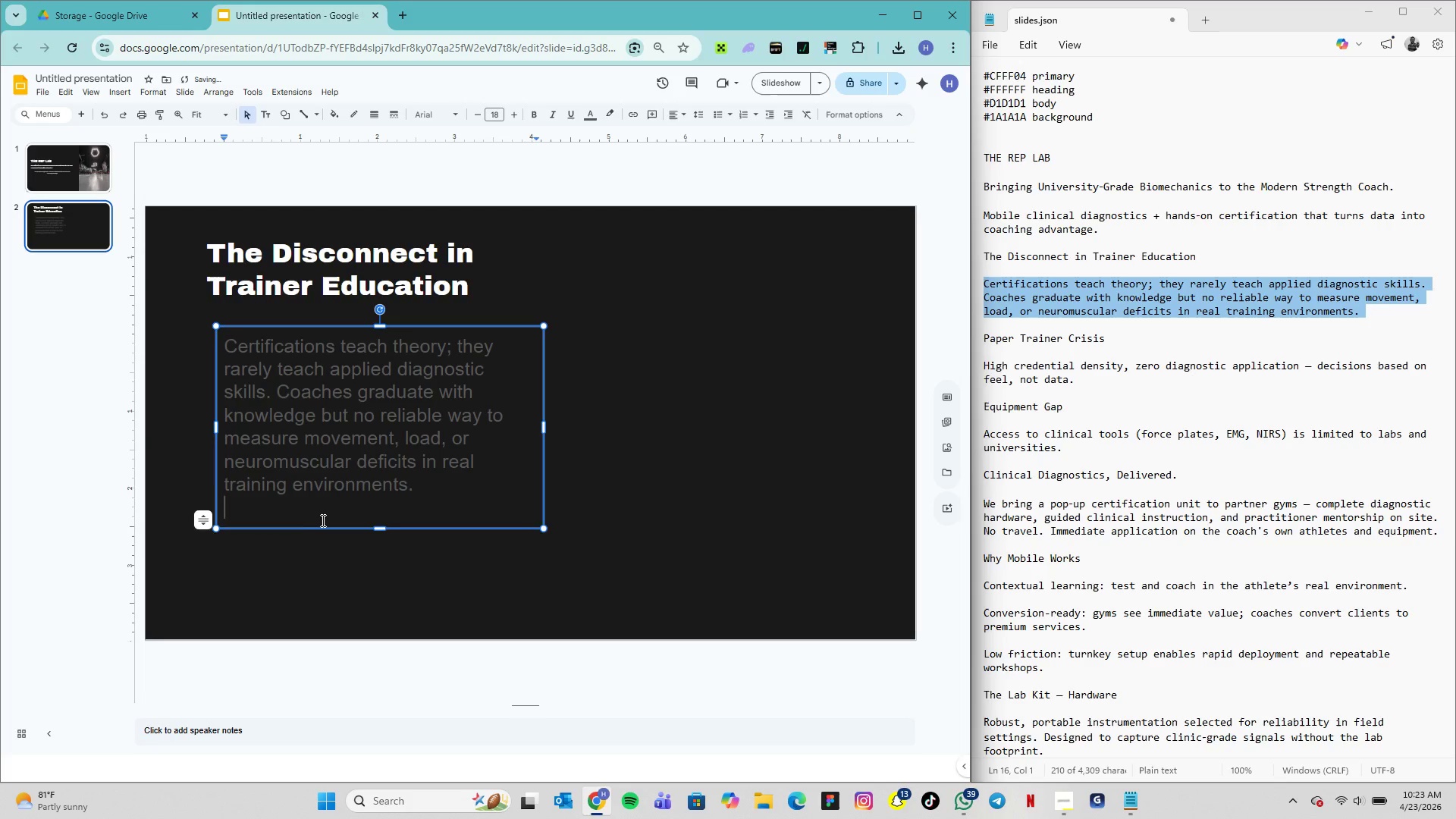 
key(Backspace)
 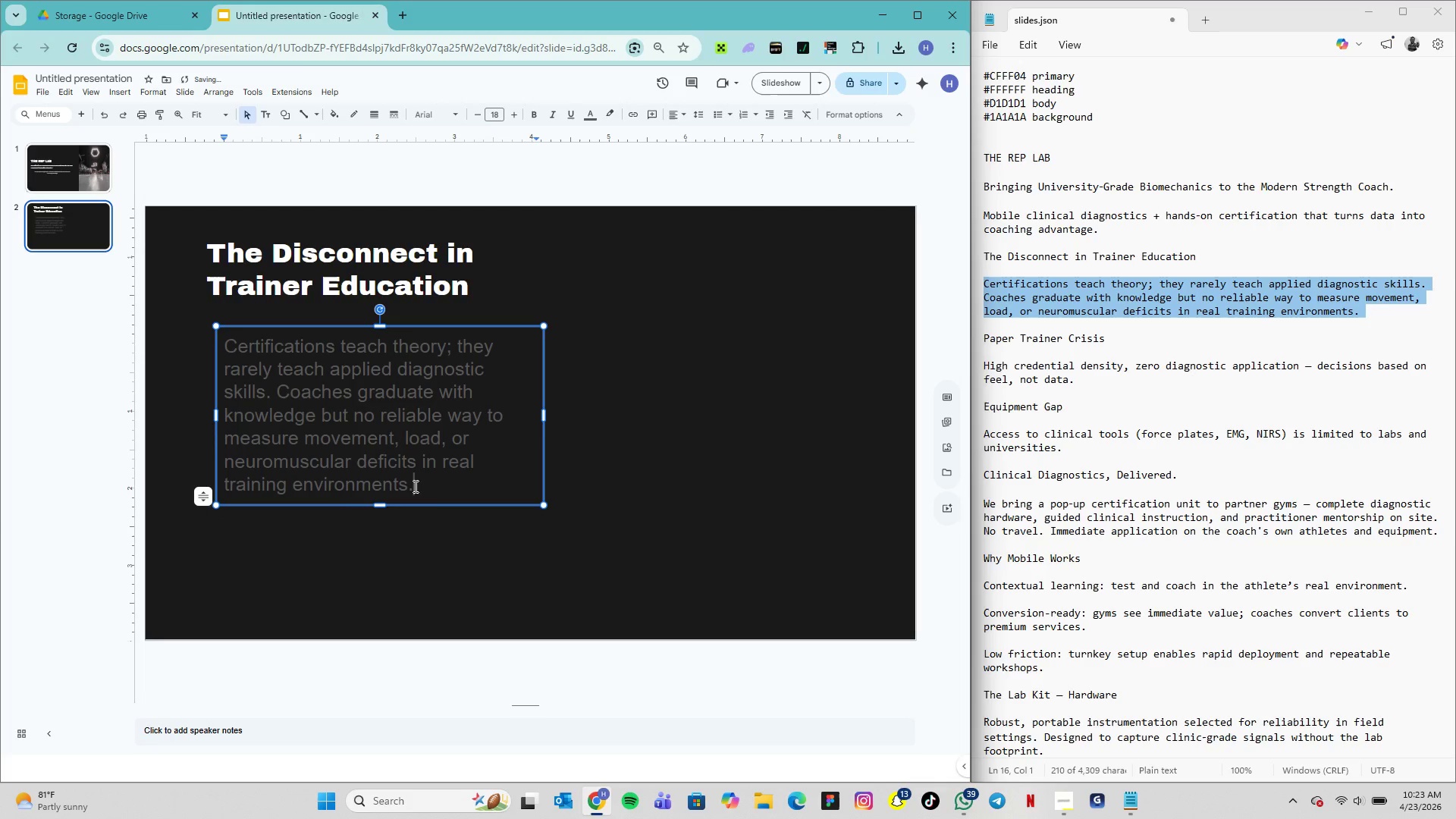 
left_click_drag(start_coordinate=[414, 486], to_coordinate=[221, 346])
 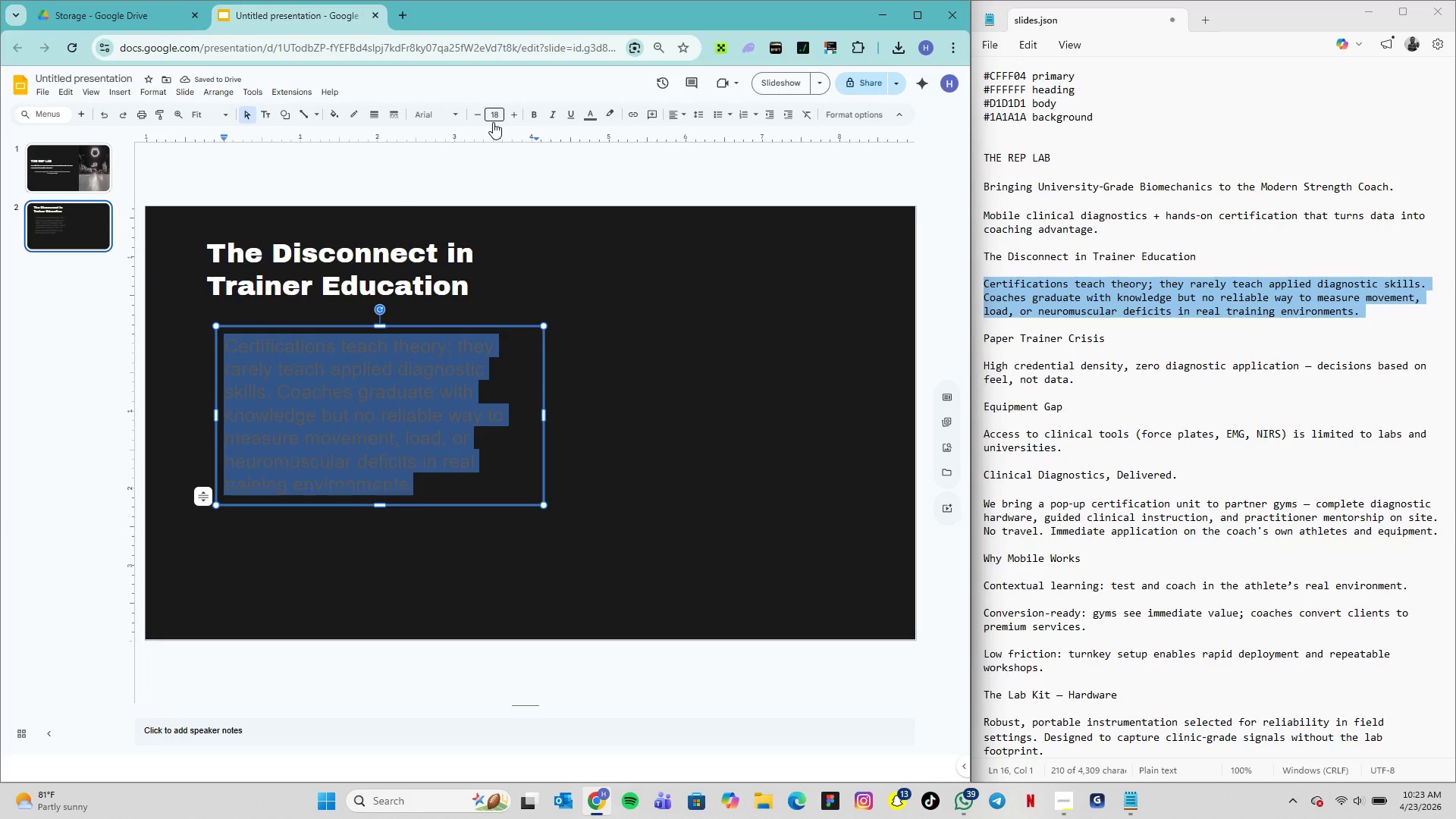 
left_click([450, 117])
 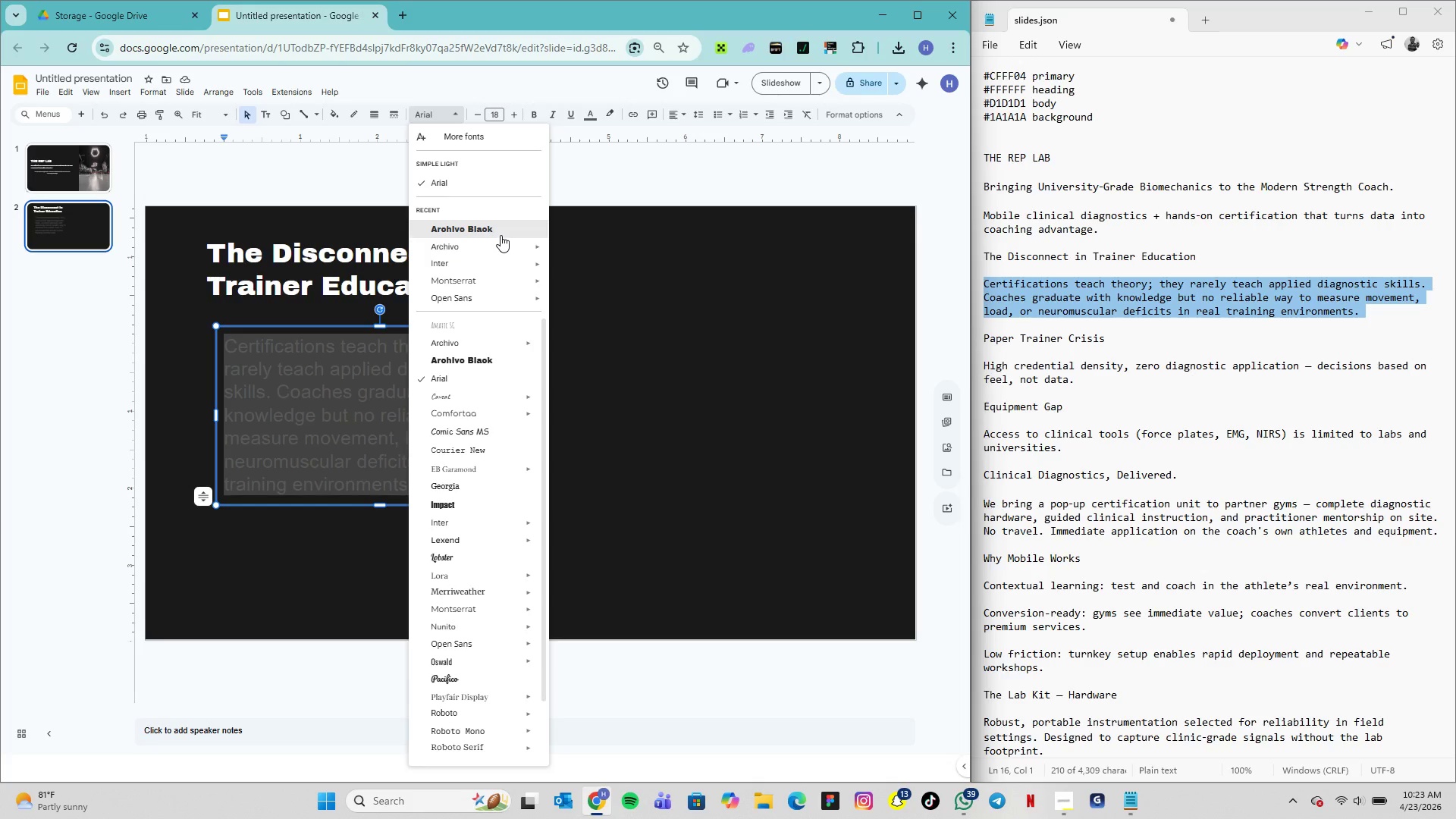 
wait(7.46)
 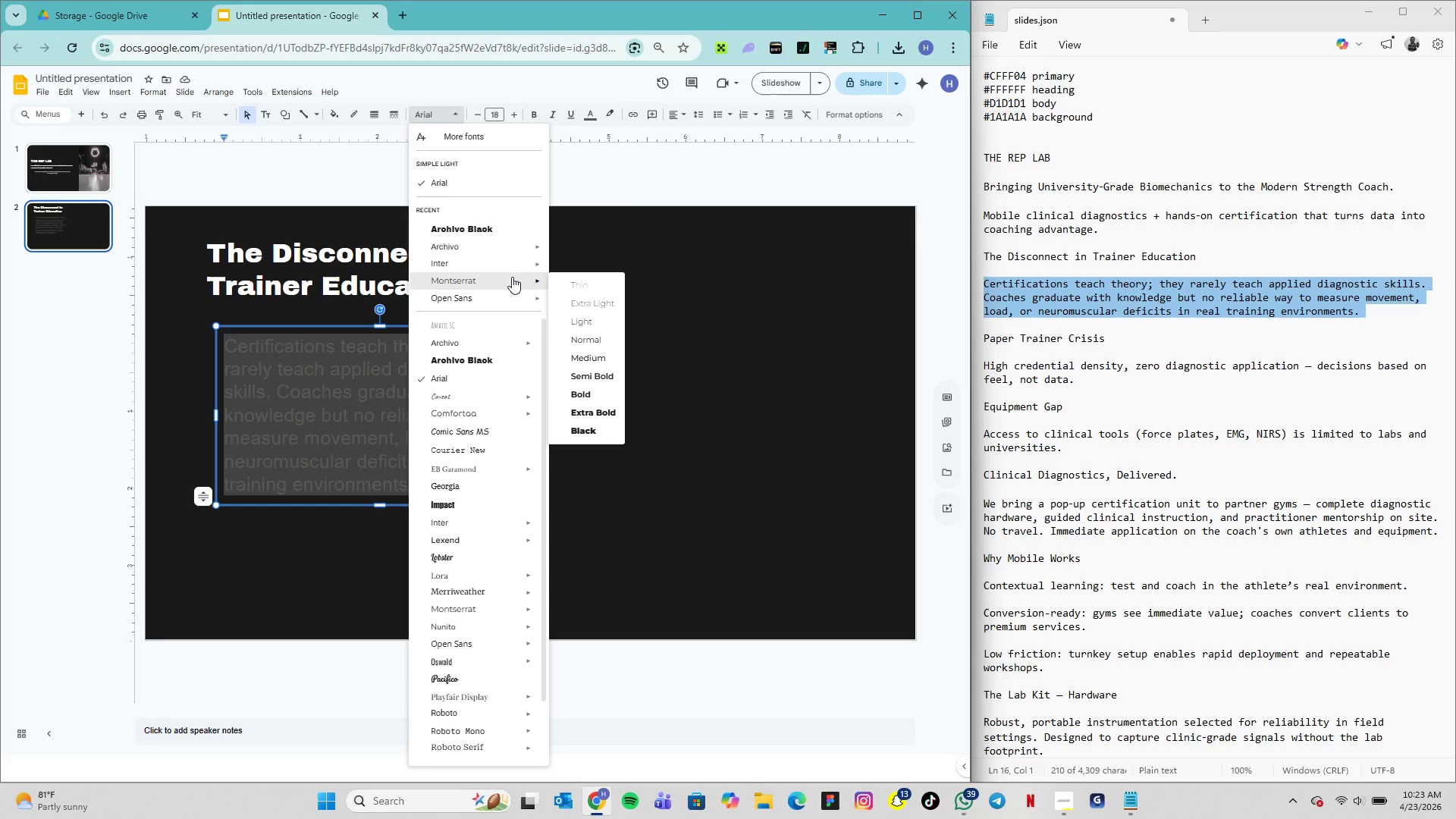 
mouse_move([513, 247])
 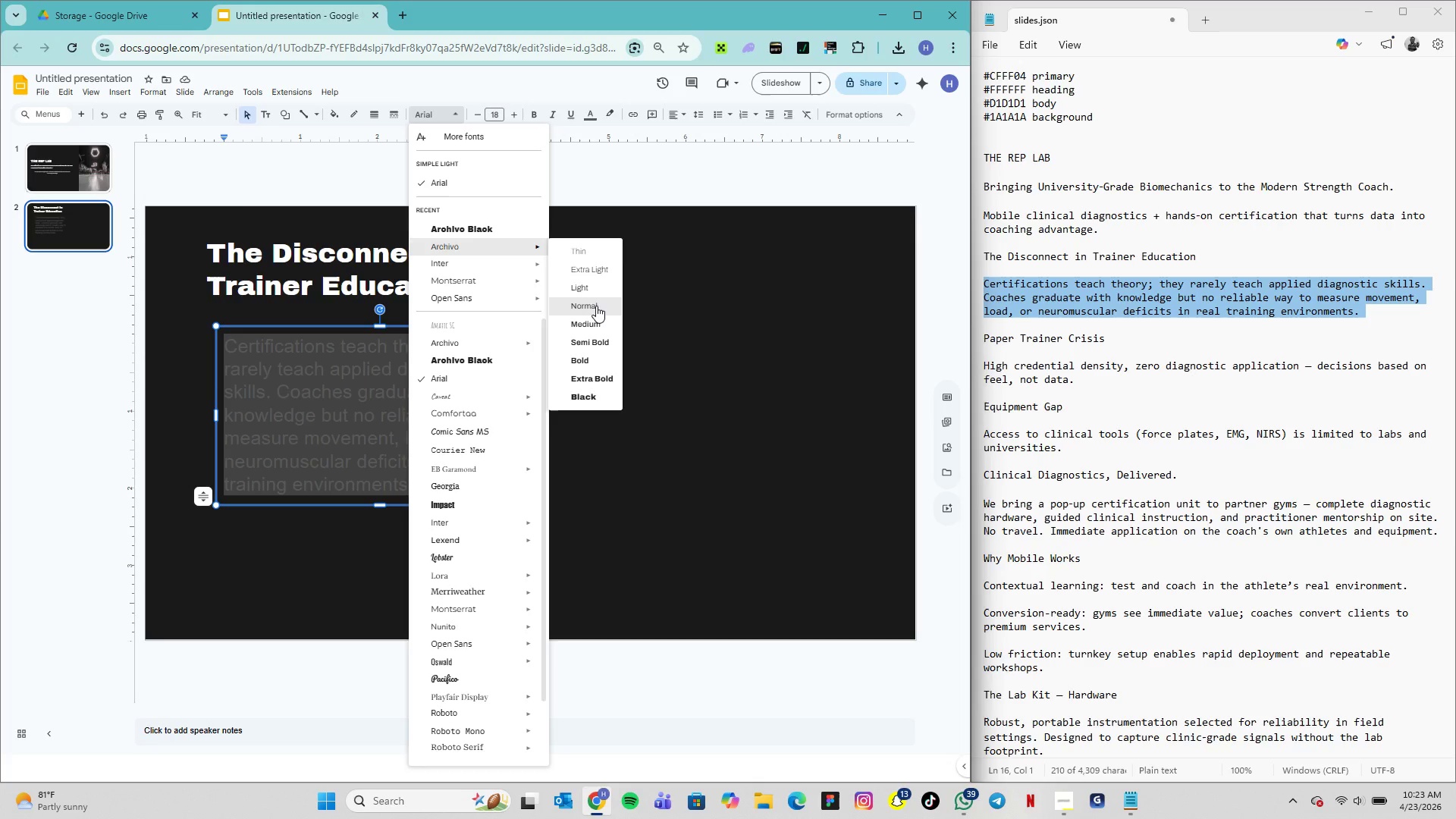 
left_click([596, 306])
 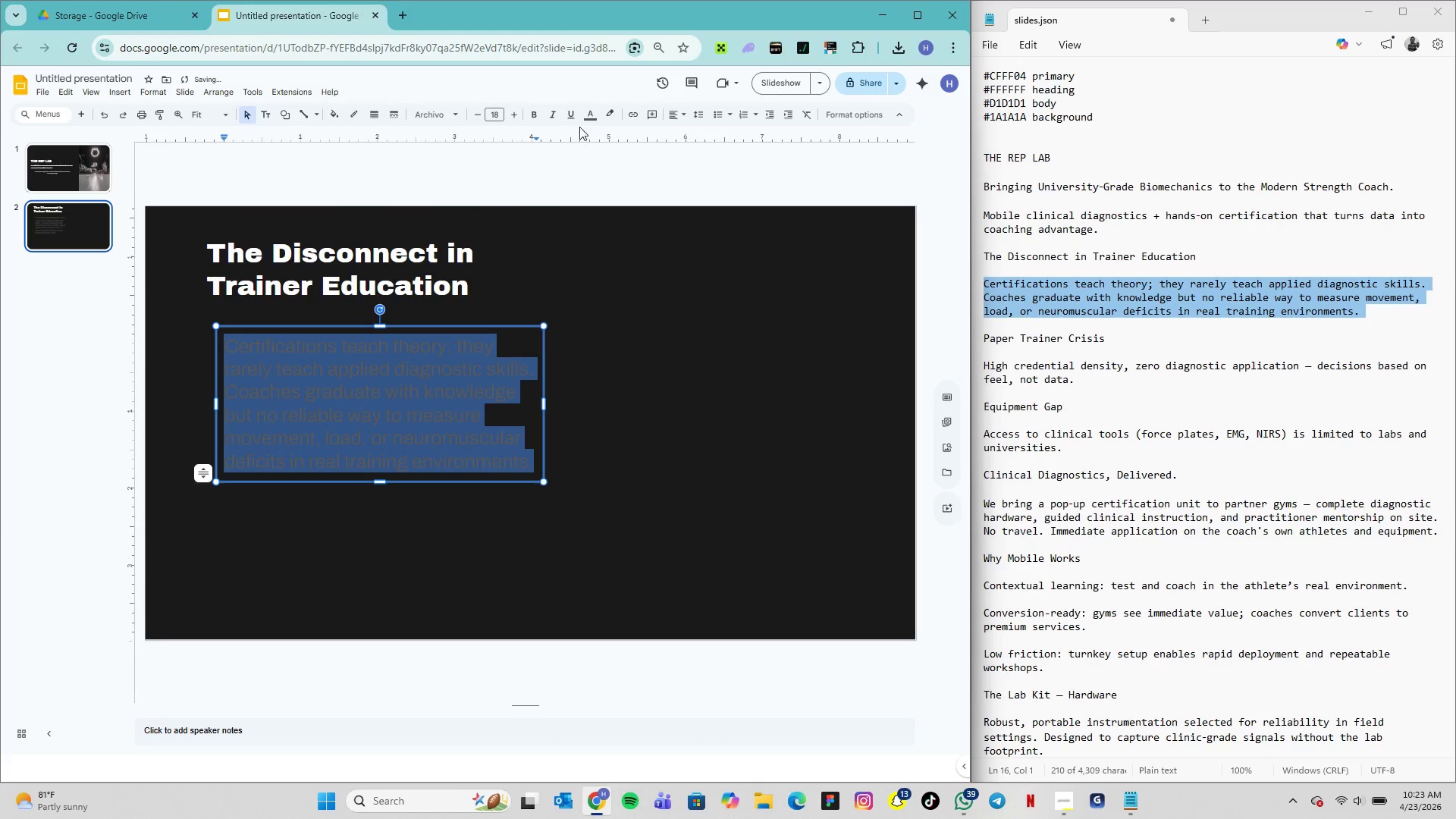 
left_click([588, 121])
 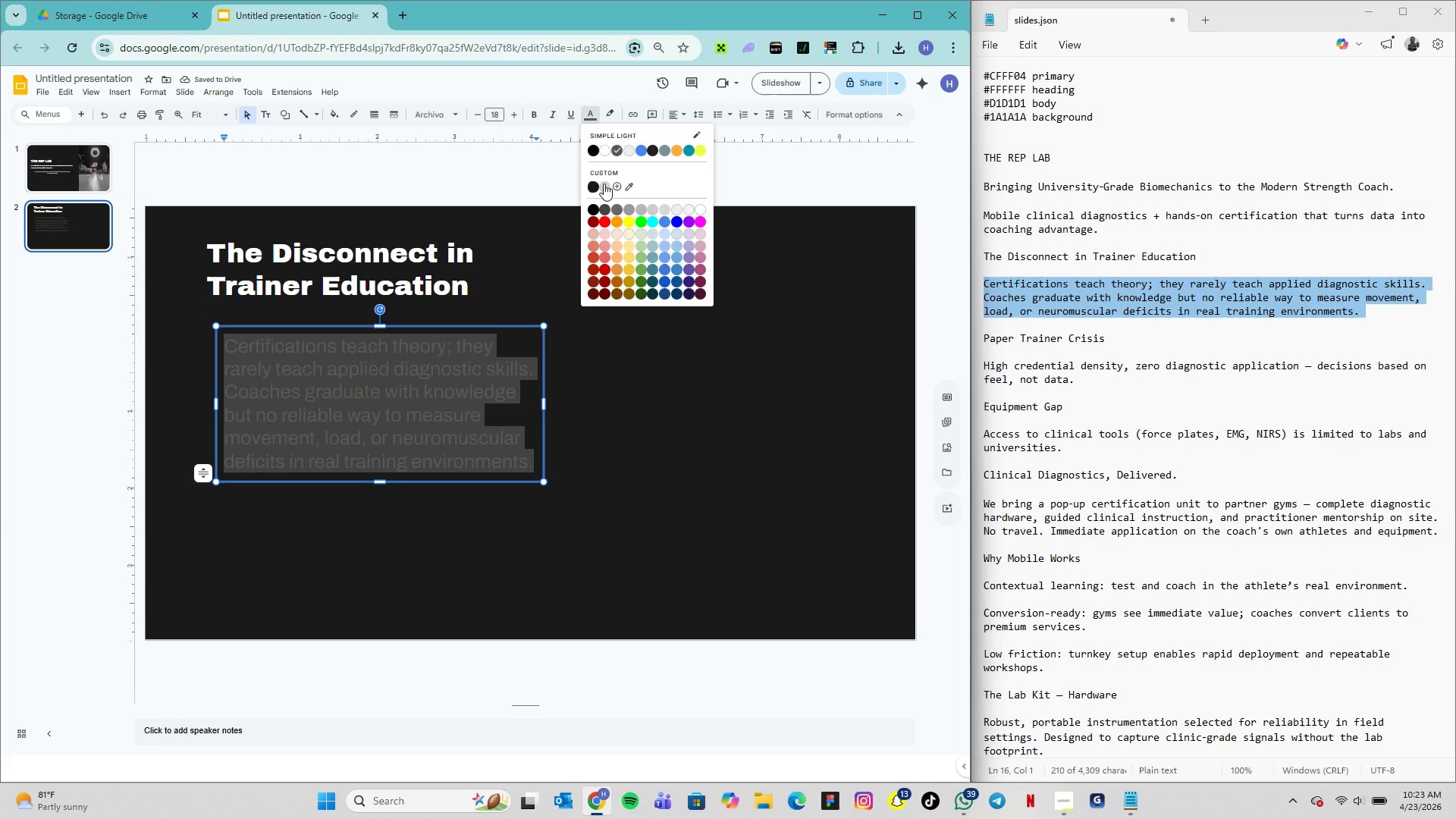 
left_click([604, 184])
 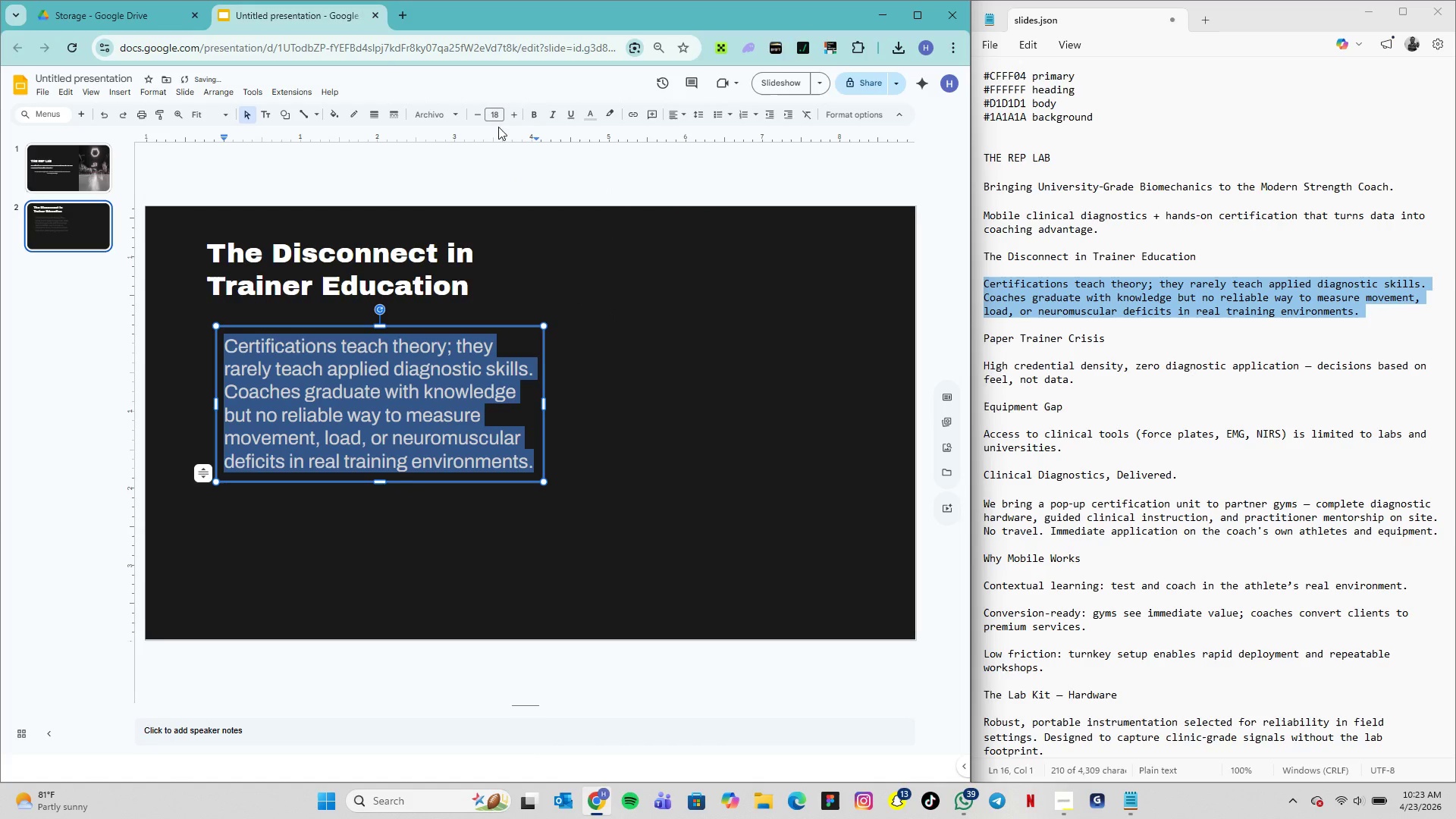 
left_click([497, 118])
 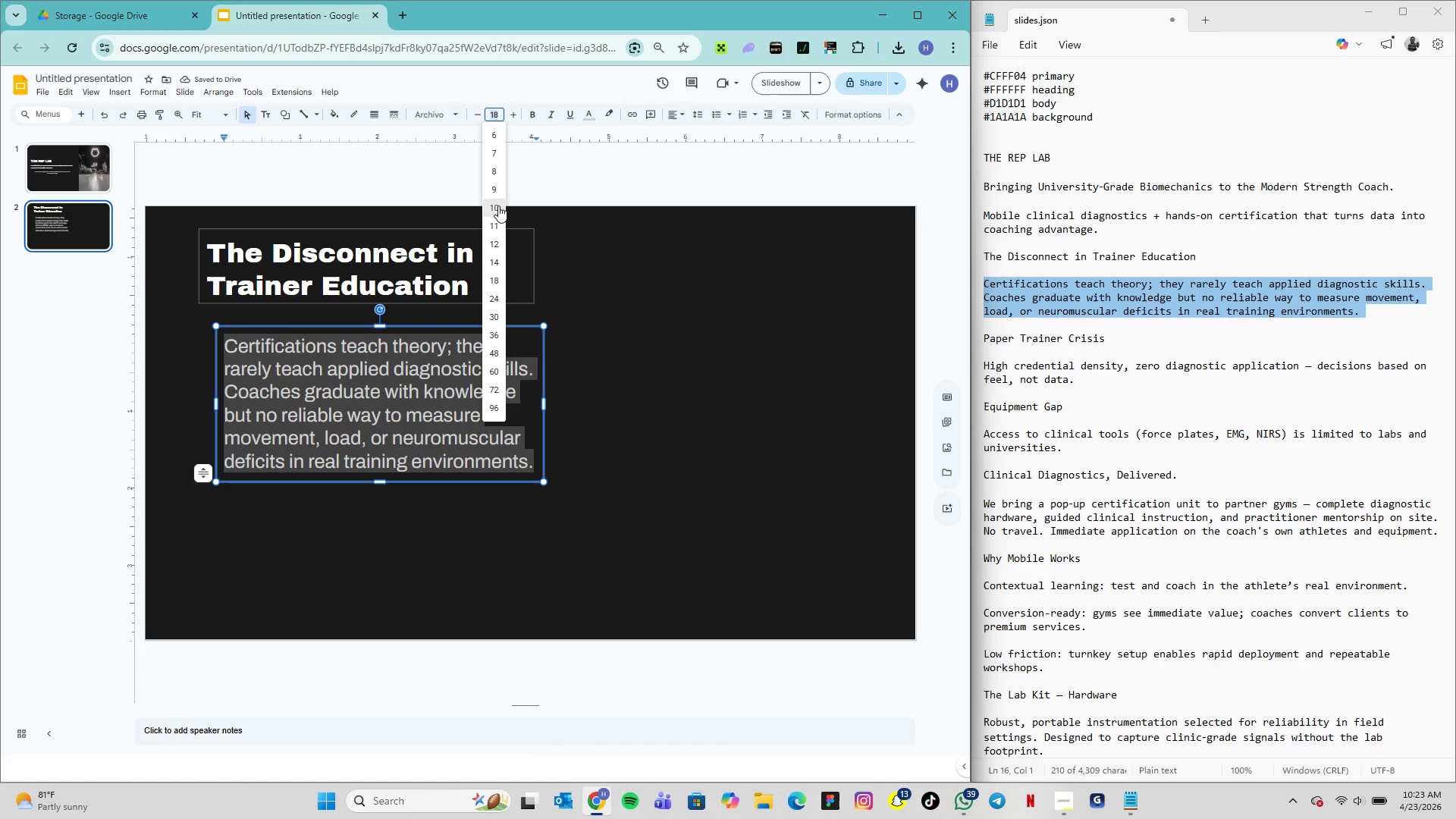 
left_click([498, 204])
 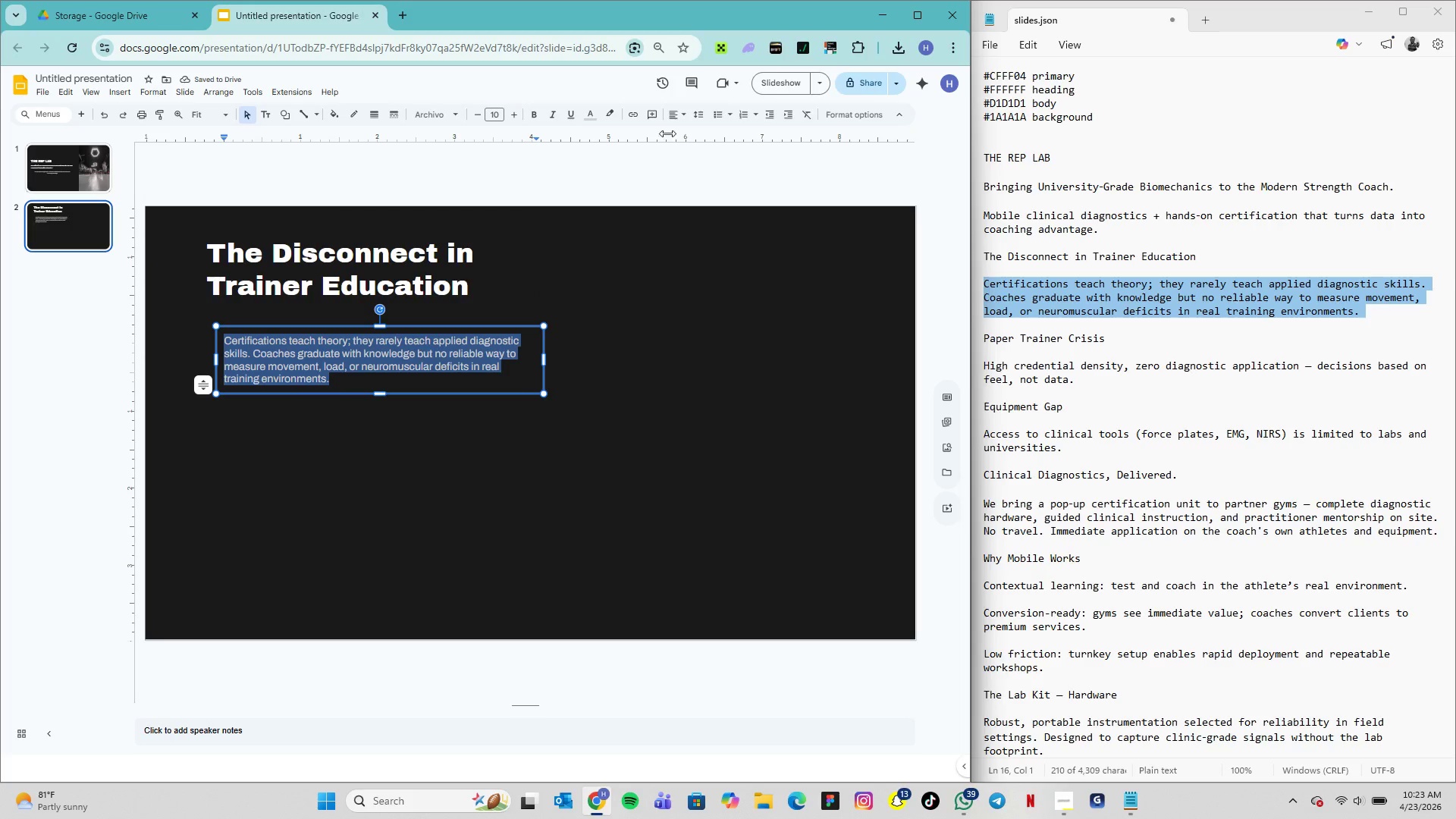 
left_click([693, 119])
 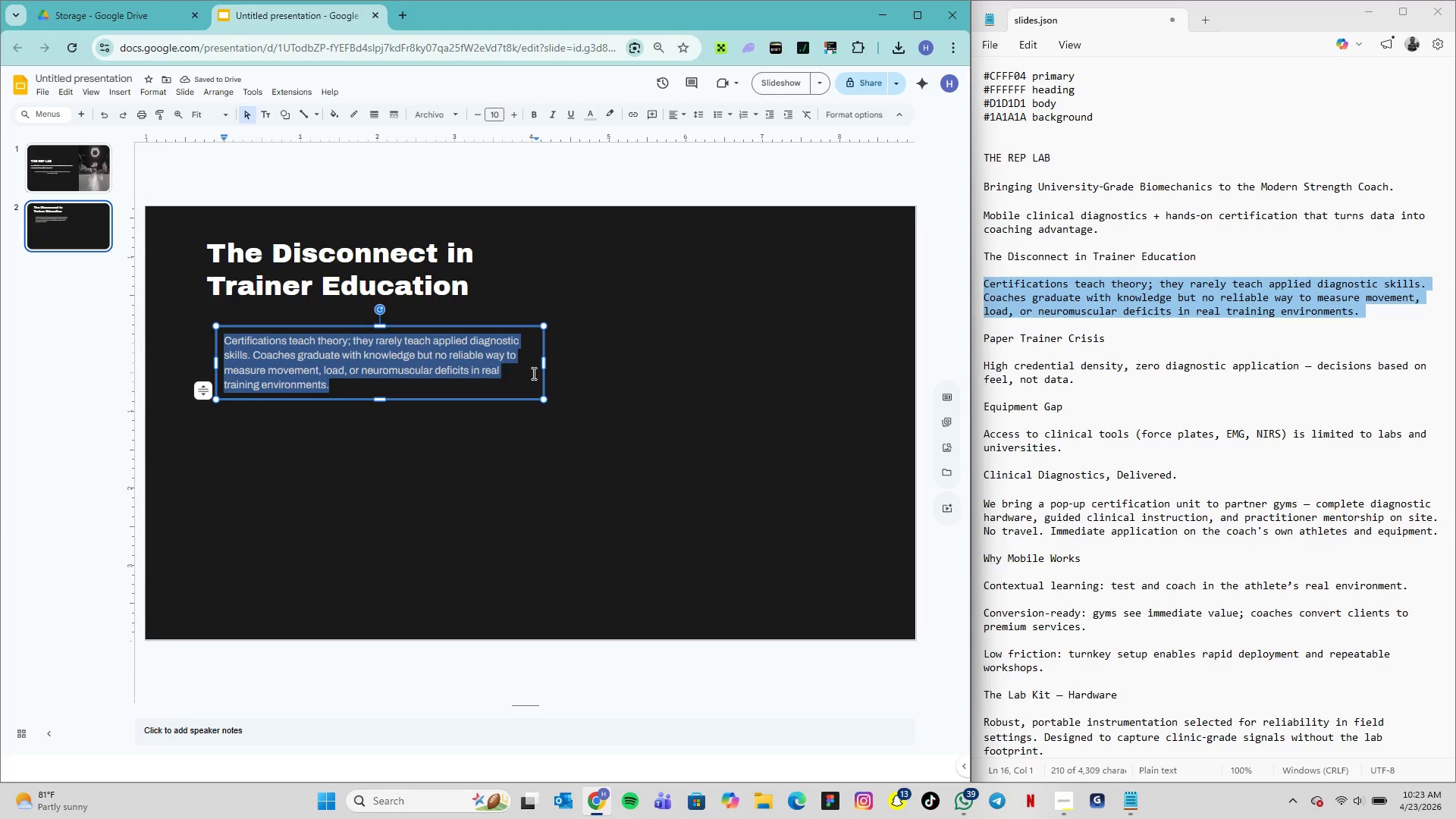 
wait(5.8)
 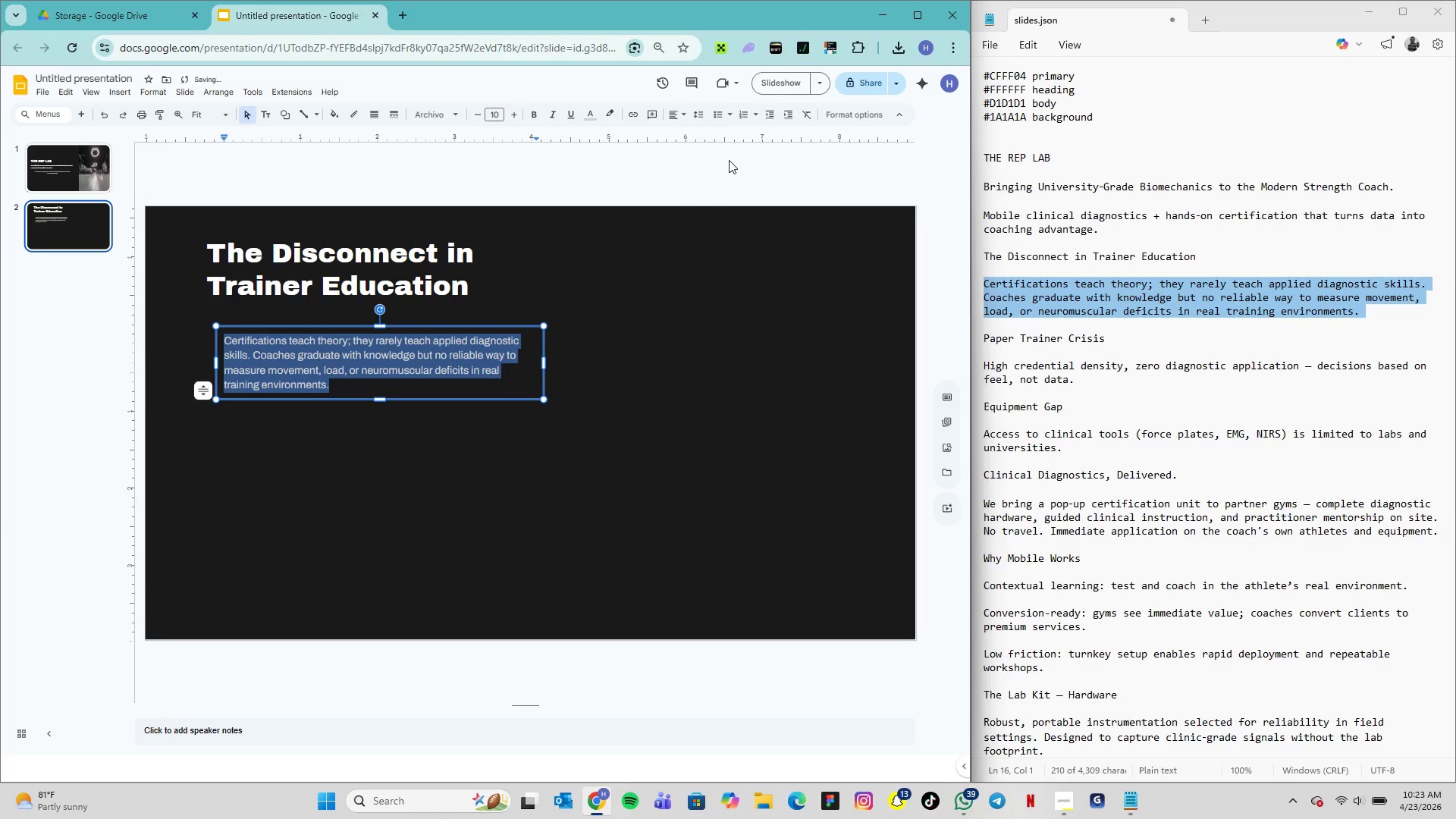 
left_click_drag(start_coordinate=[543, 366], to_coordinate=[548, 366])
 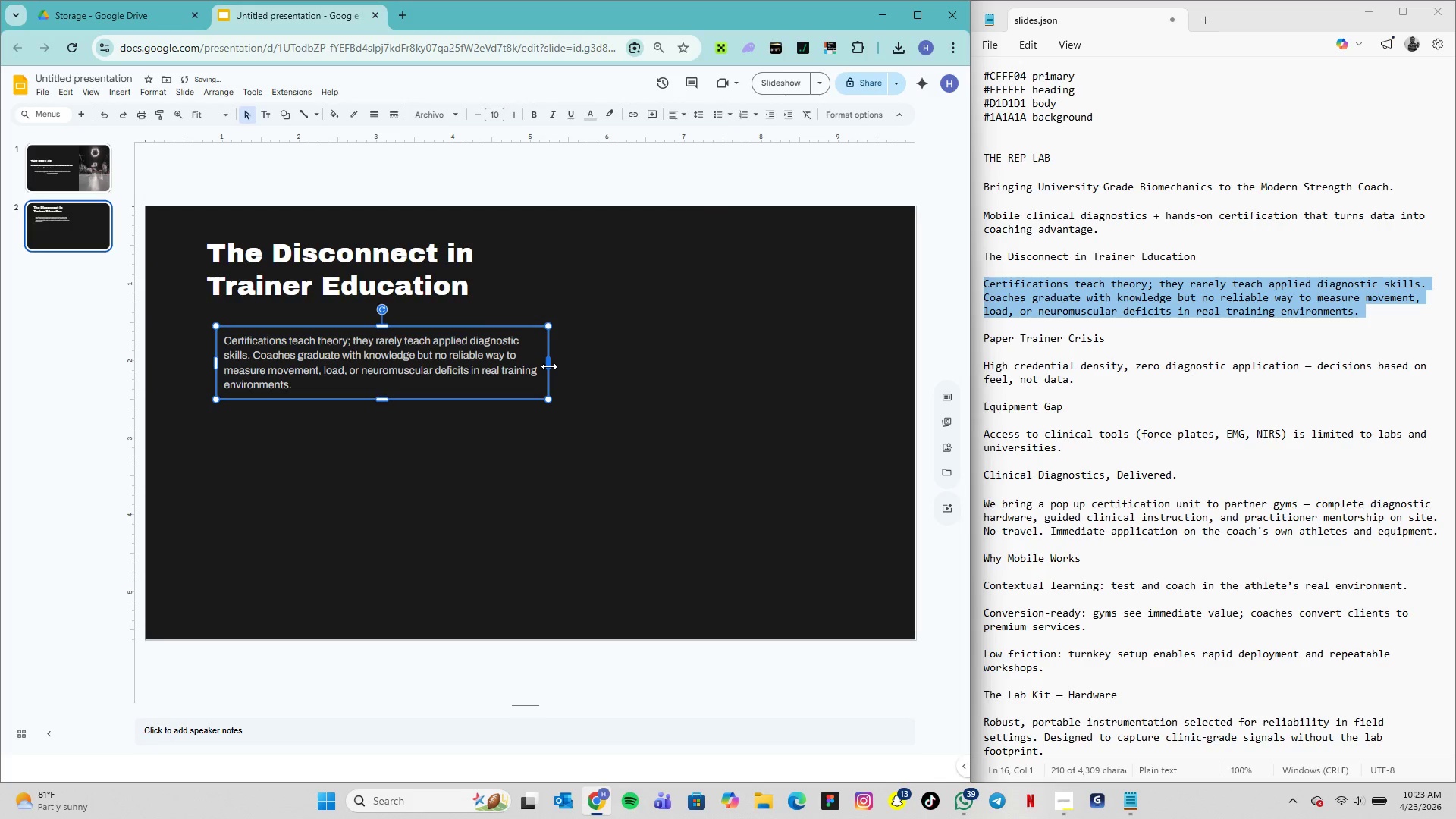 
left_click_drag(start_coordinate=[548, 366], to_coordinate=[554, 367])
 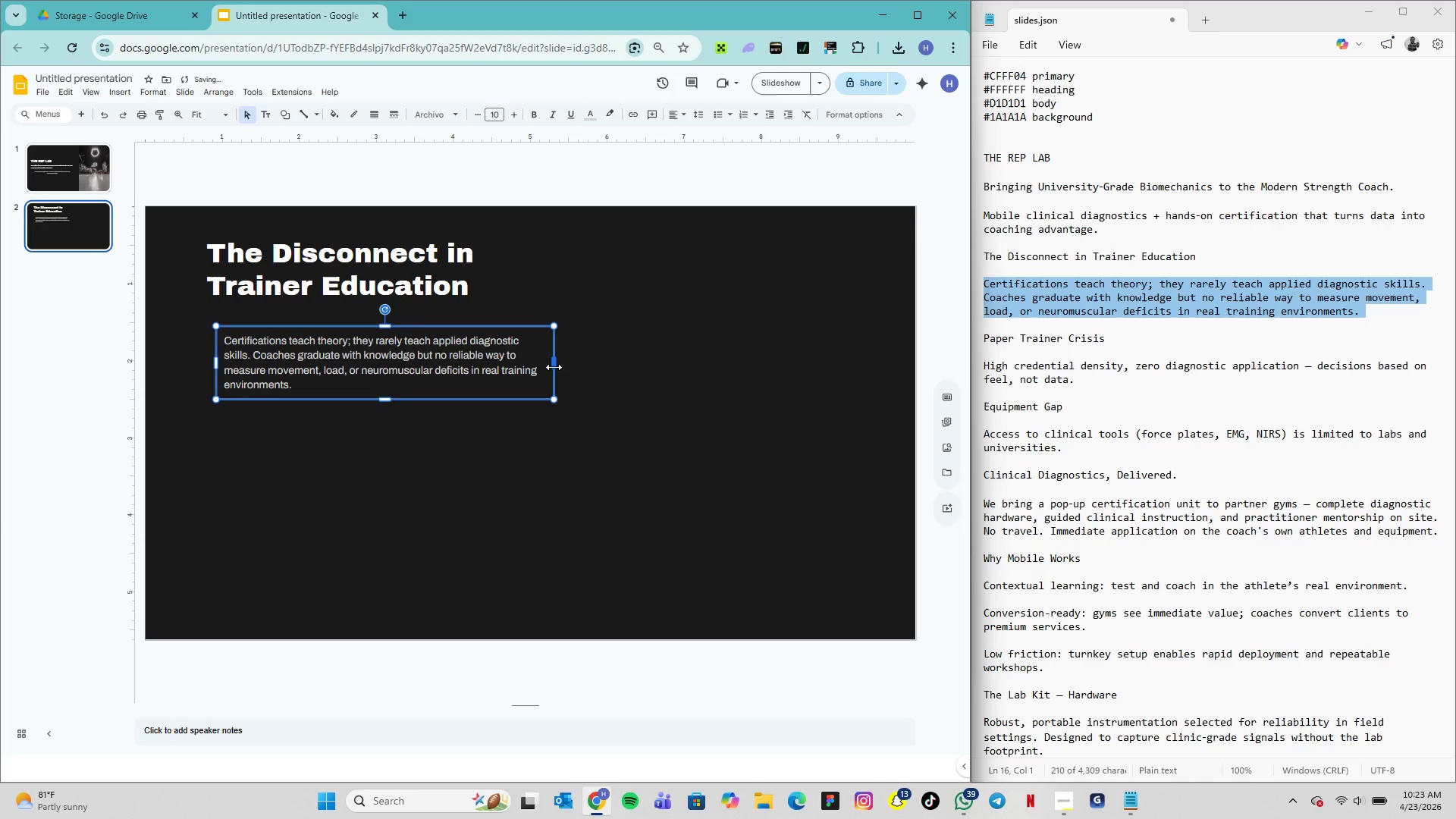 
left_click_drag(start_coordinate=[554, 367], to_coordinate=[560, 368])
 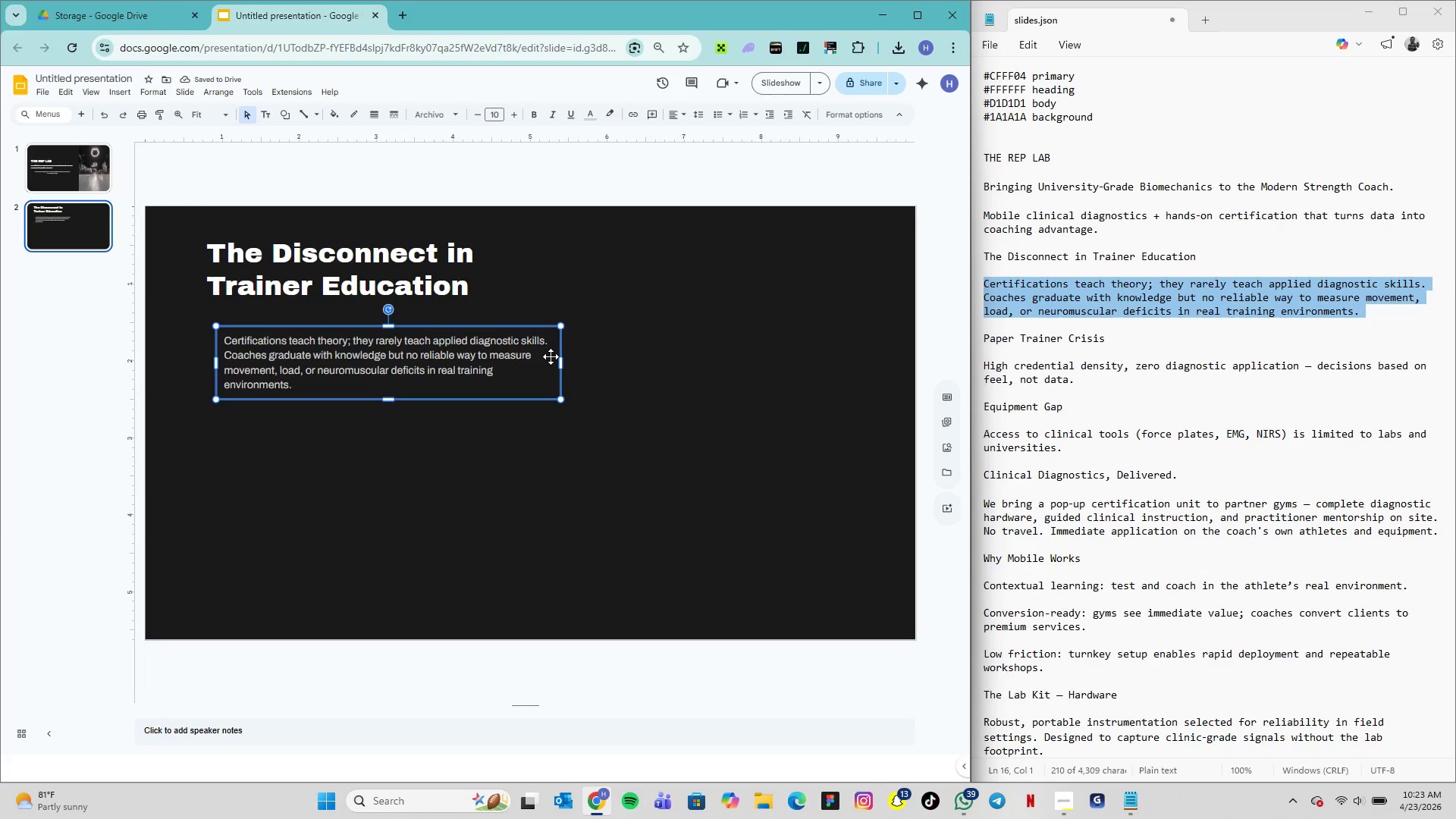 
left_click_drag(start_coordinate=[561, 359], to_coordinate=[567, 360])
 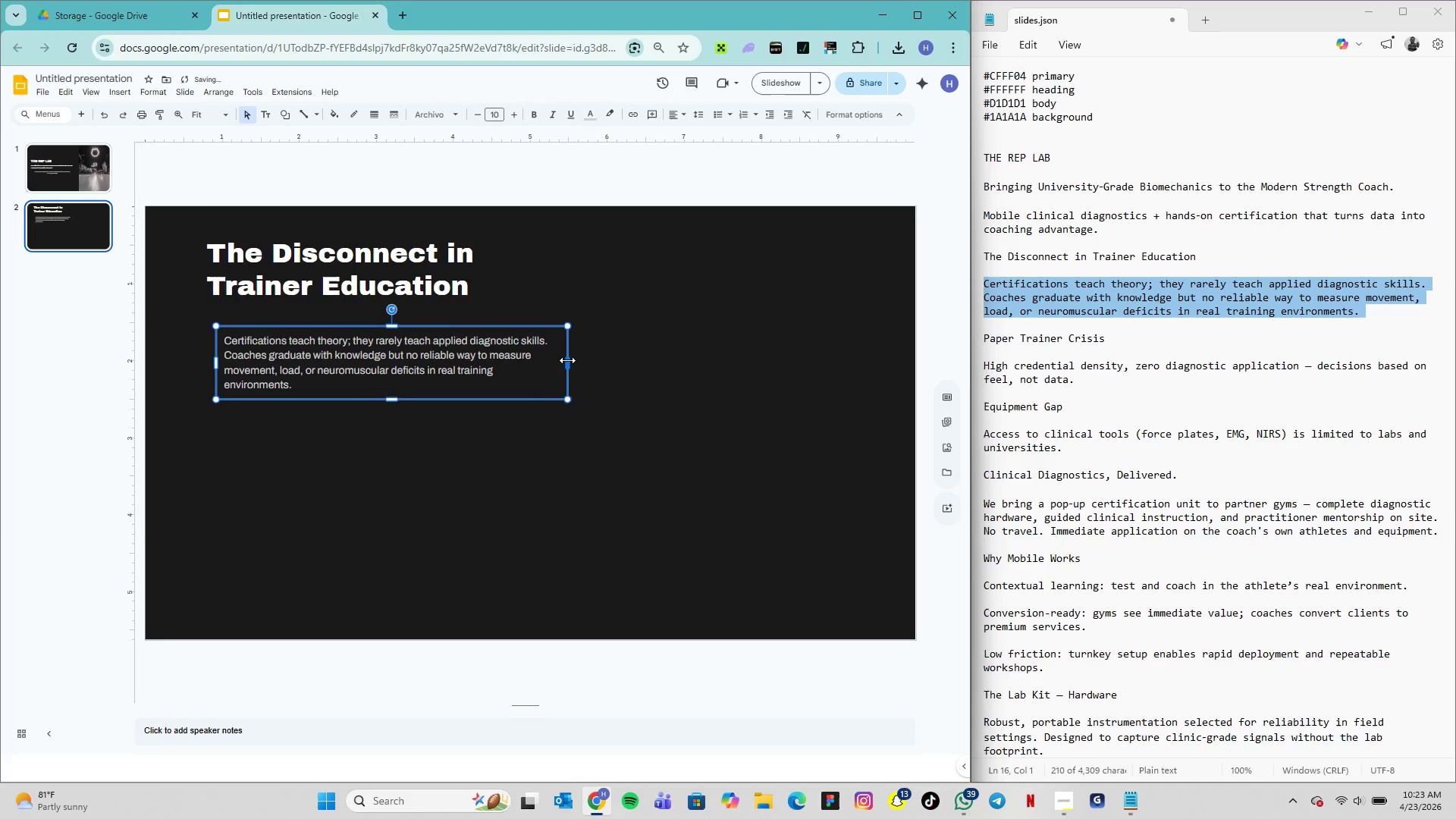 
left_click_drag(start_coordinate=[567, 360], to_coordinate=[576, 362])
 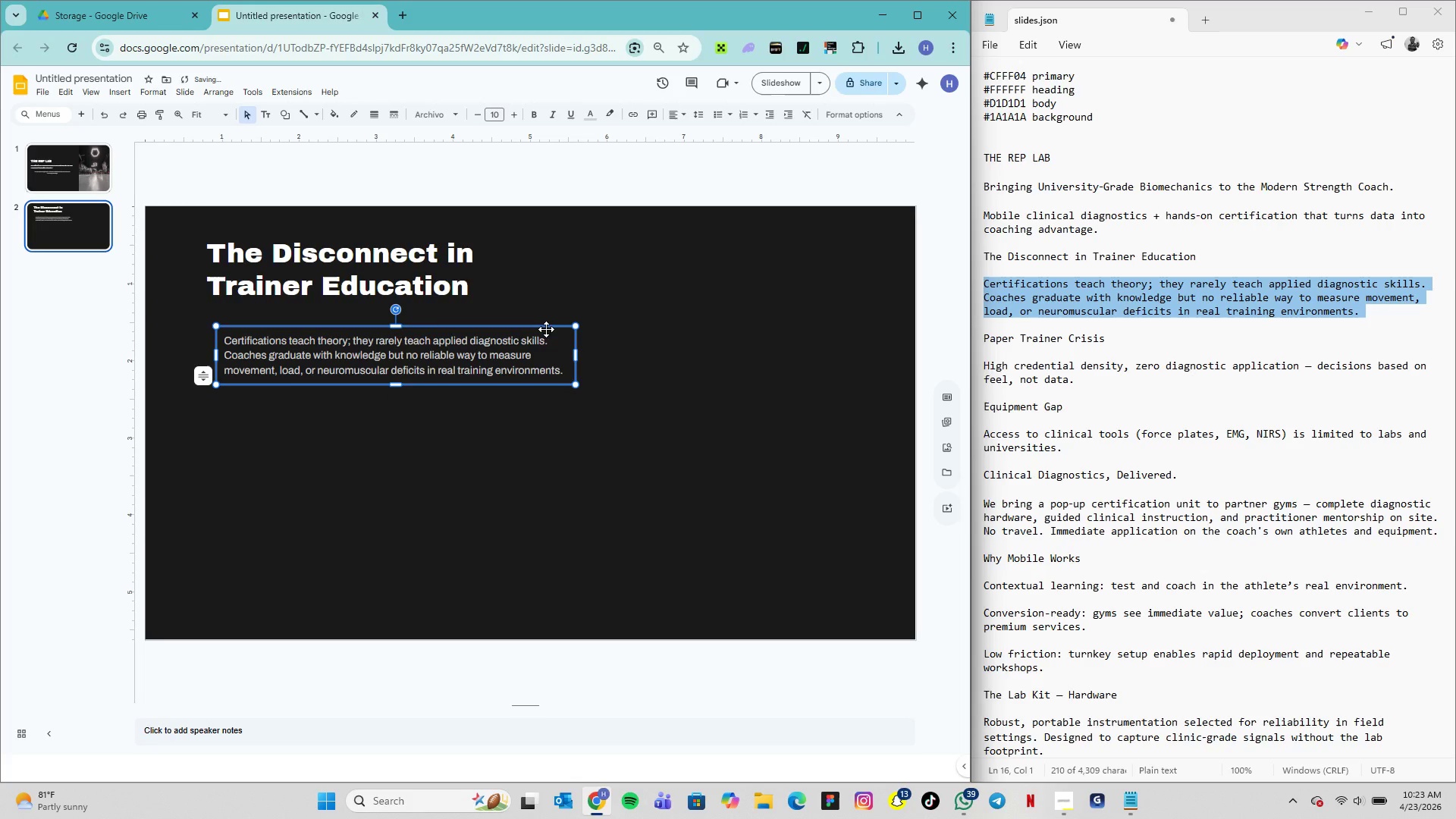 
left_click_drag(start_coordinate=[546, 328], to_coordinate=[529, 313])
 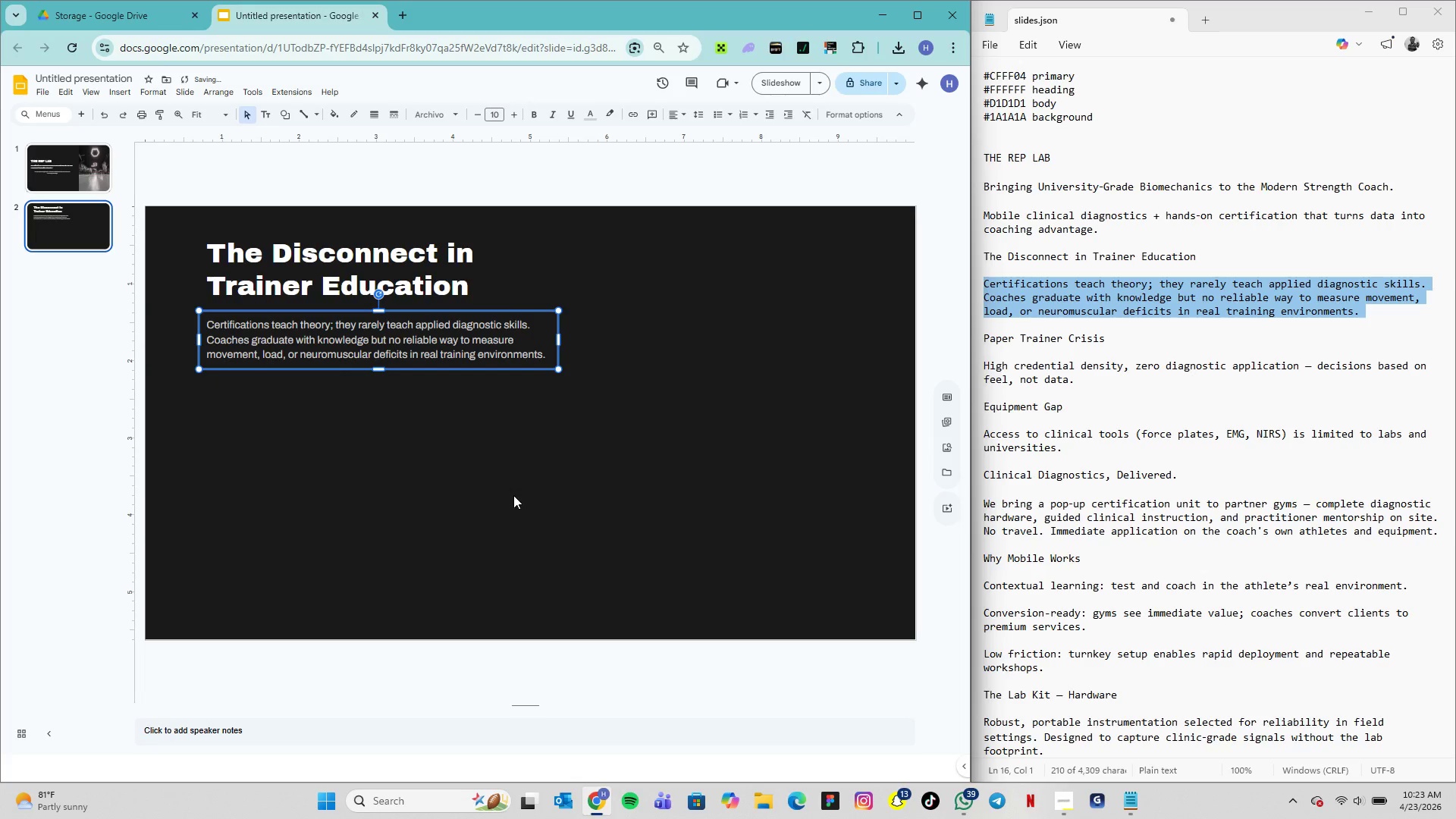 
left_click([513, 497])
 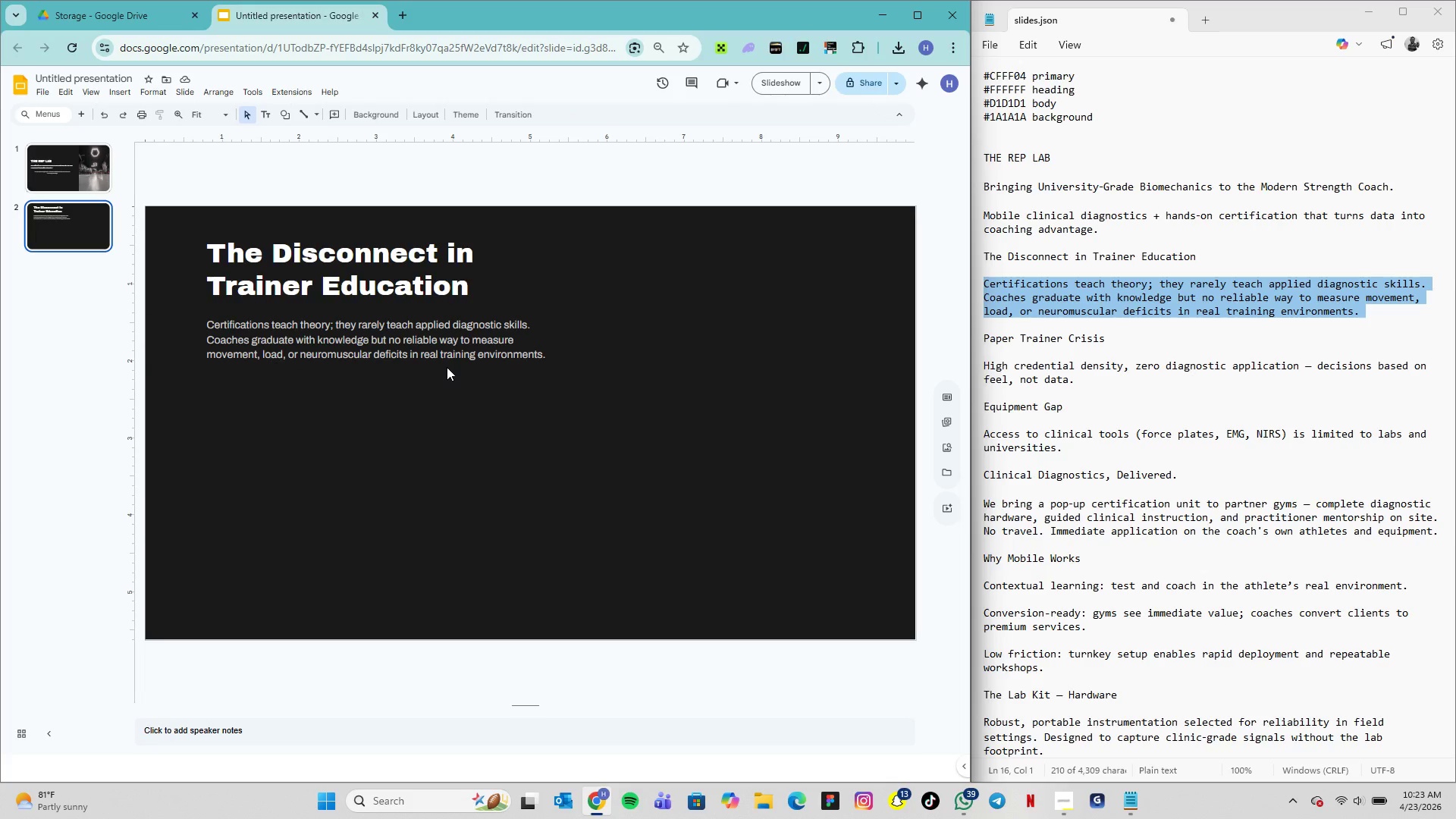 
wait(5.24)
 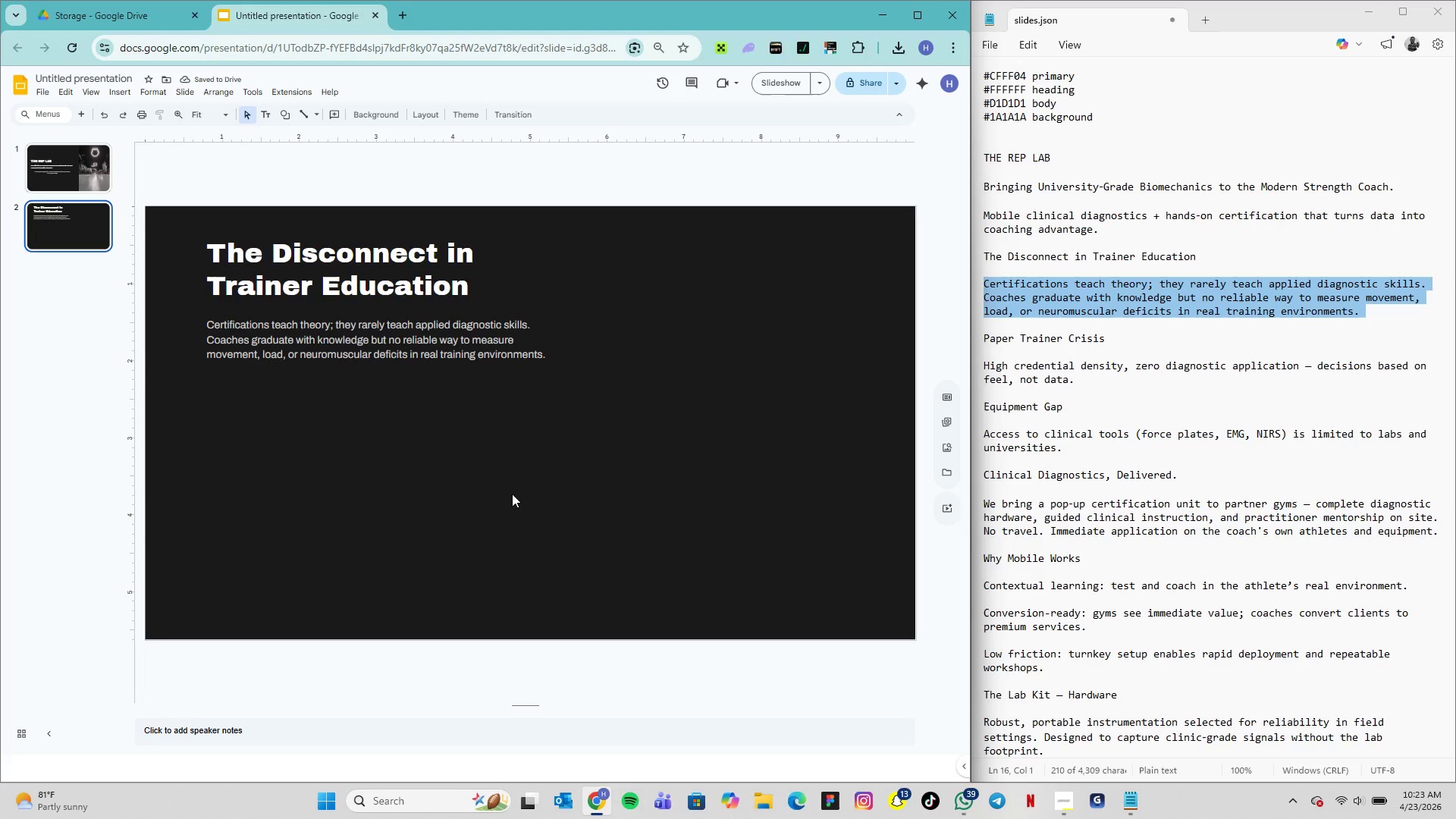 
left_click([433, 311])
 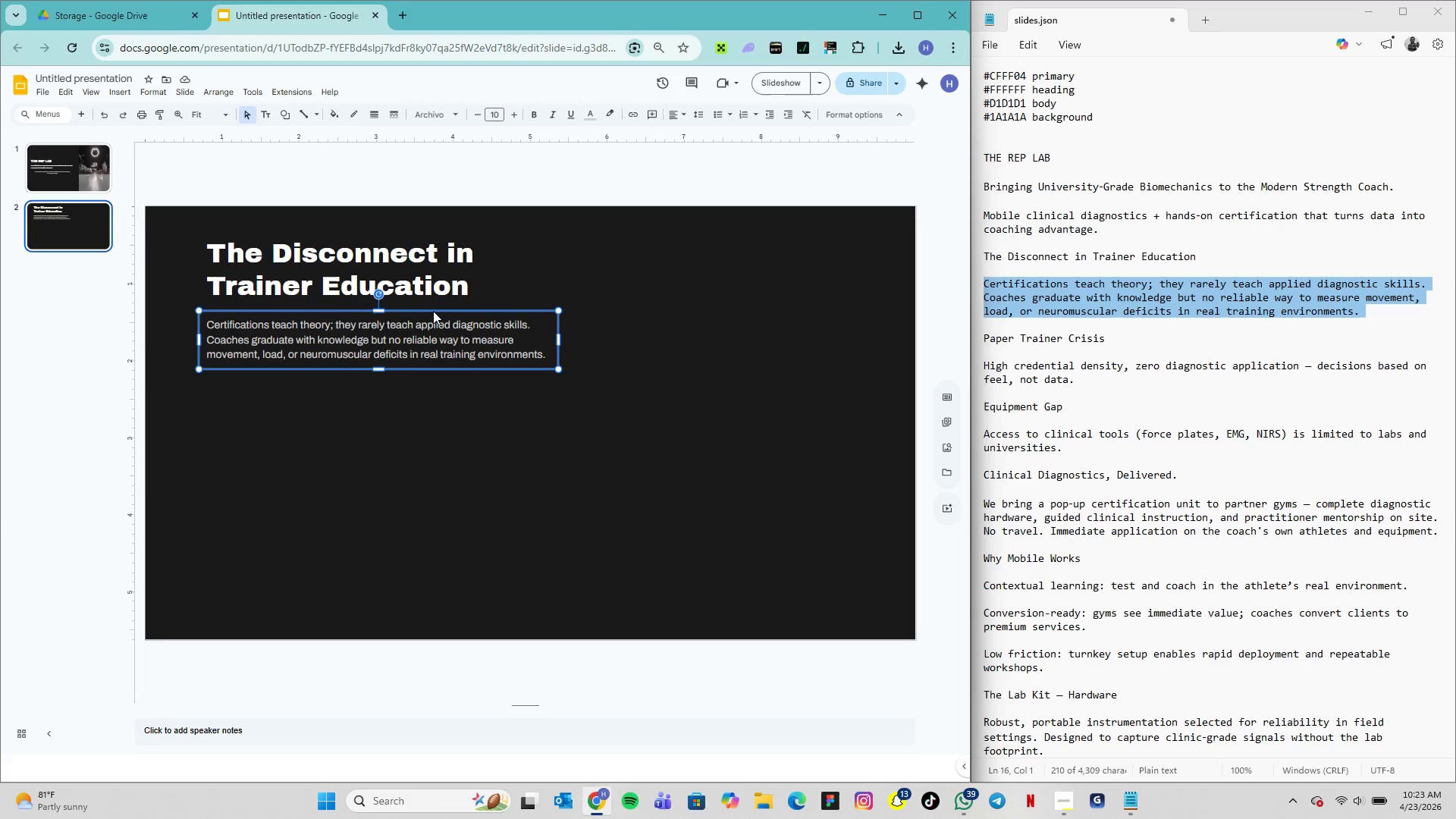 
key(ArrowDown)
 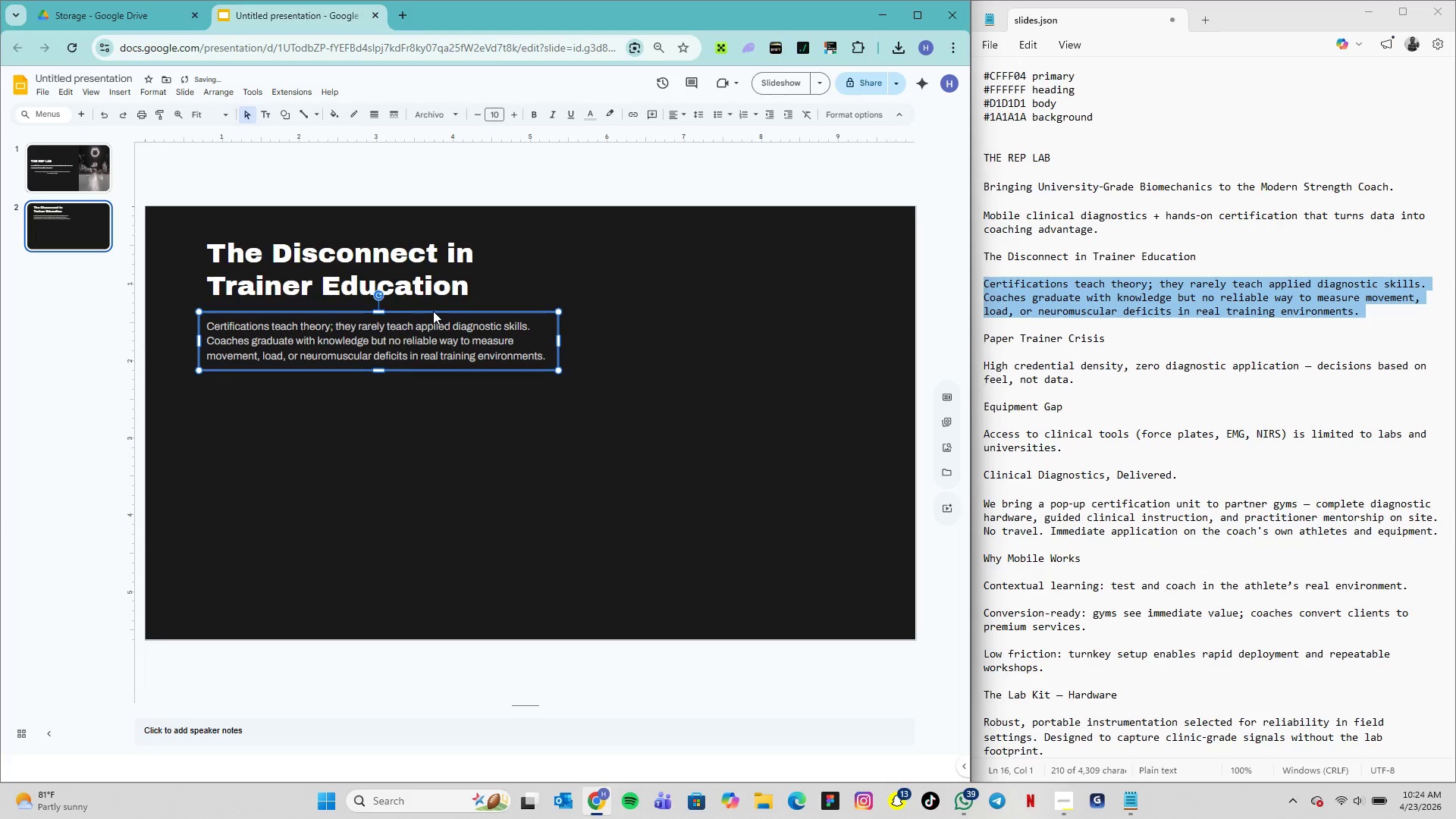 
key(ArrowDown)
 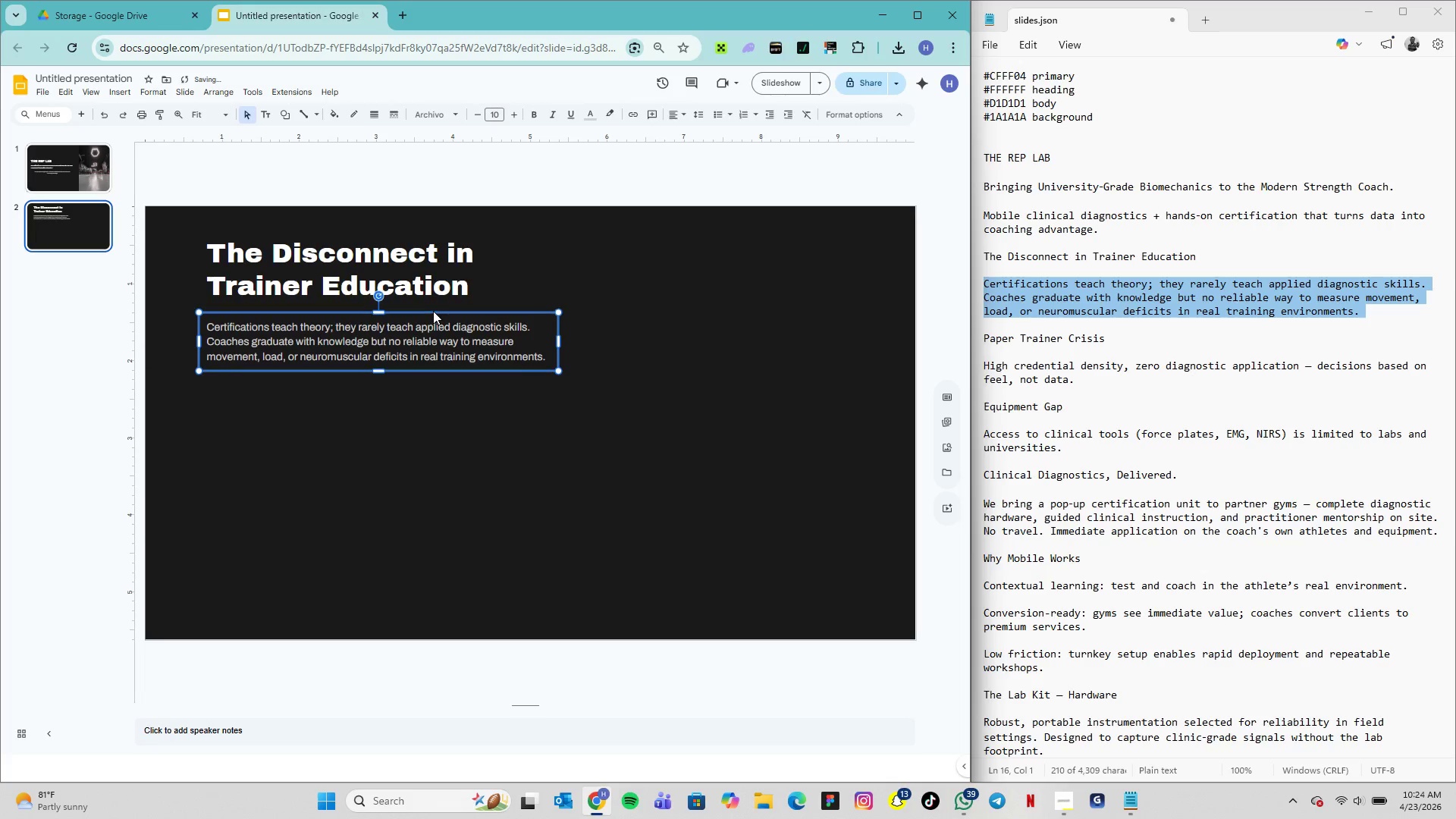 
key(ArrowDown)
 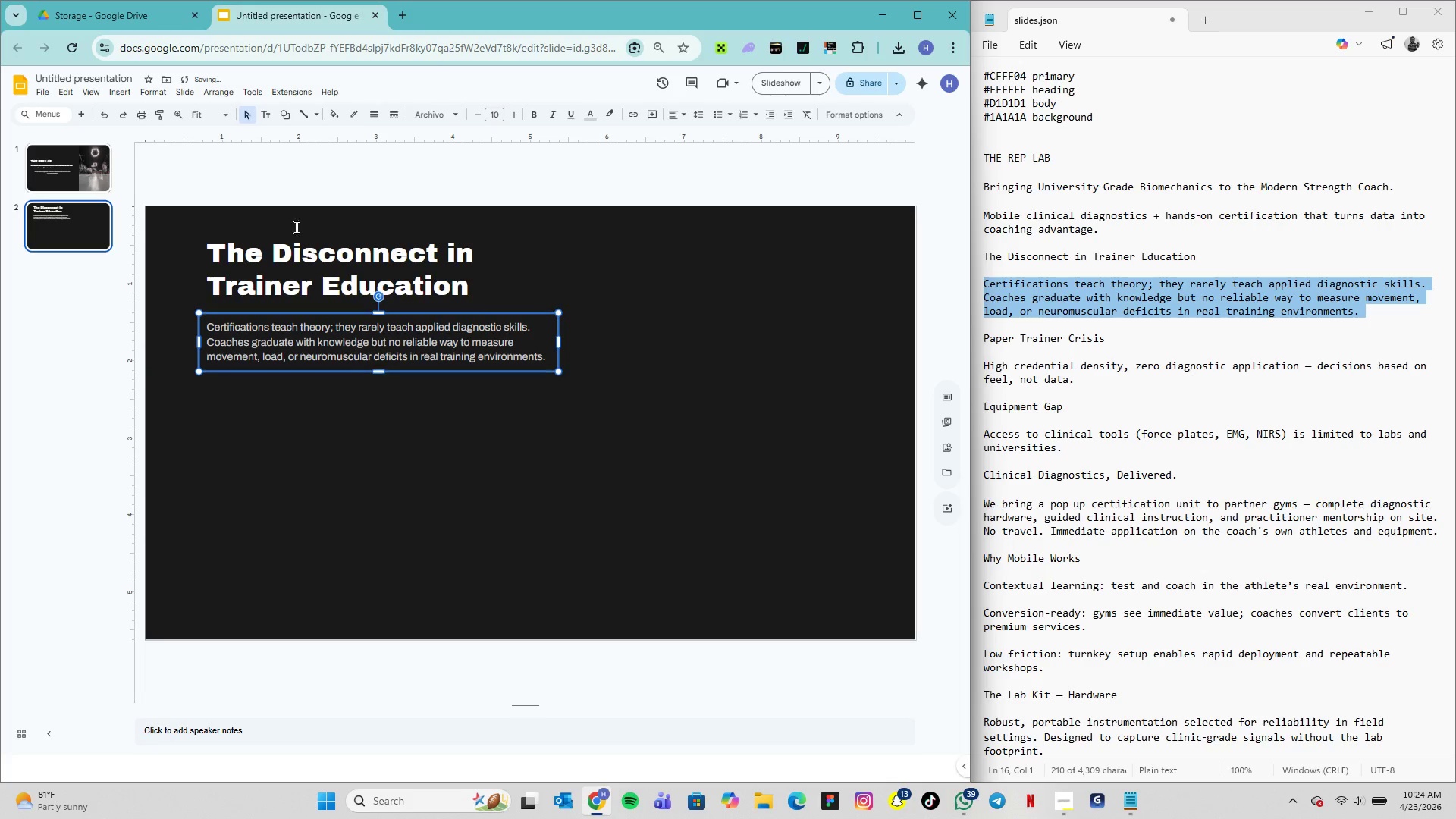 
key(ArrowDown)
 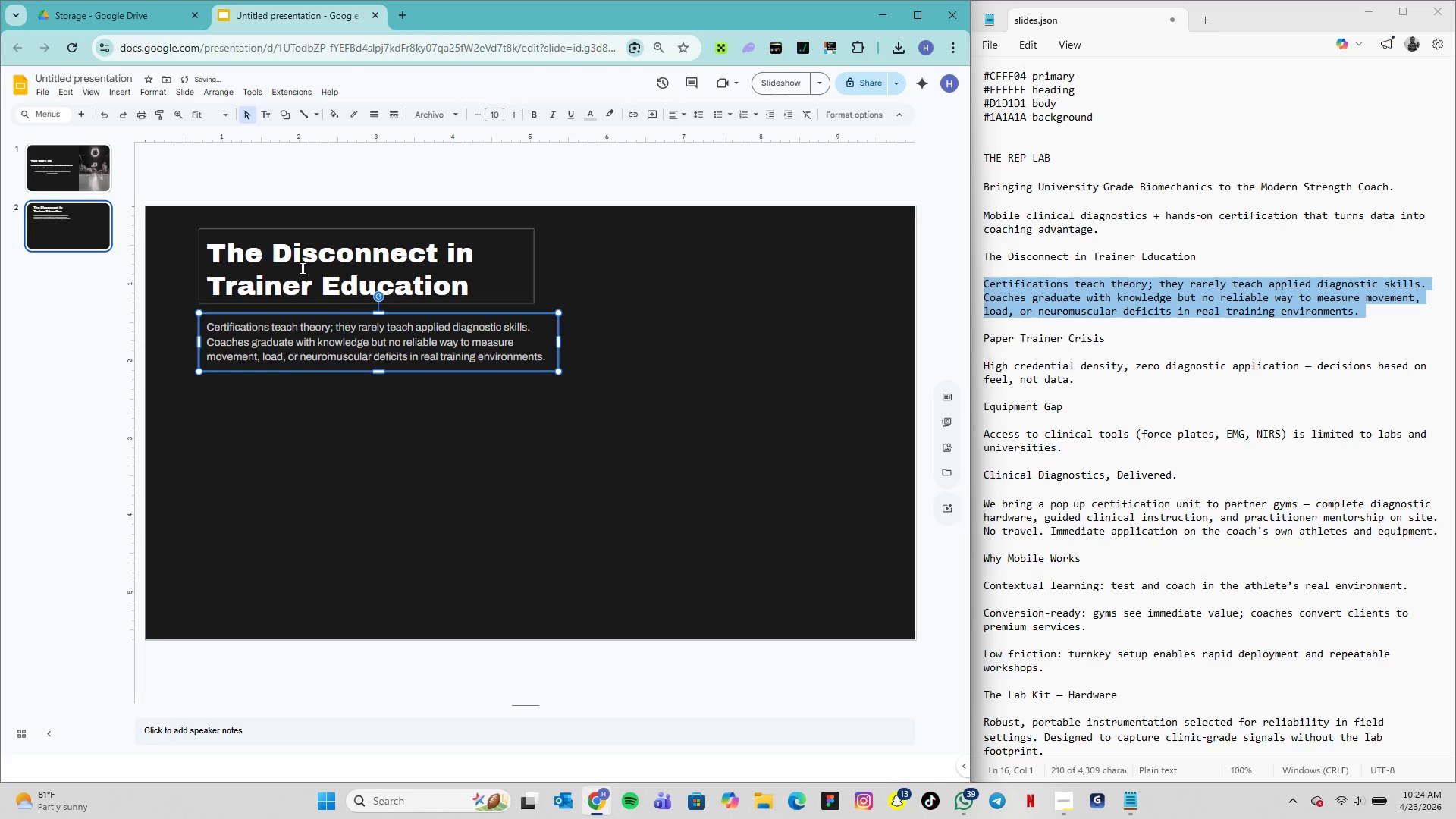 
left_click([422, 437])
 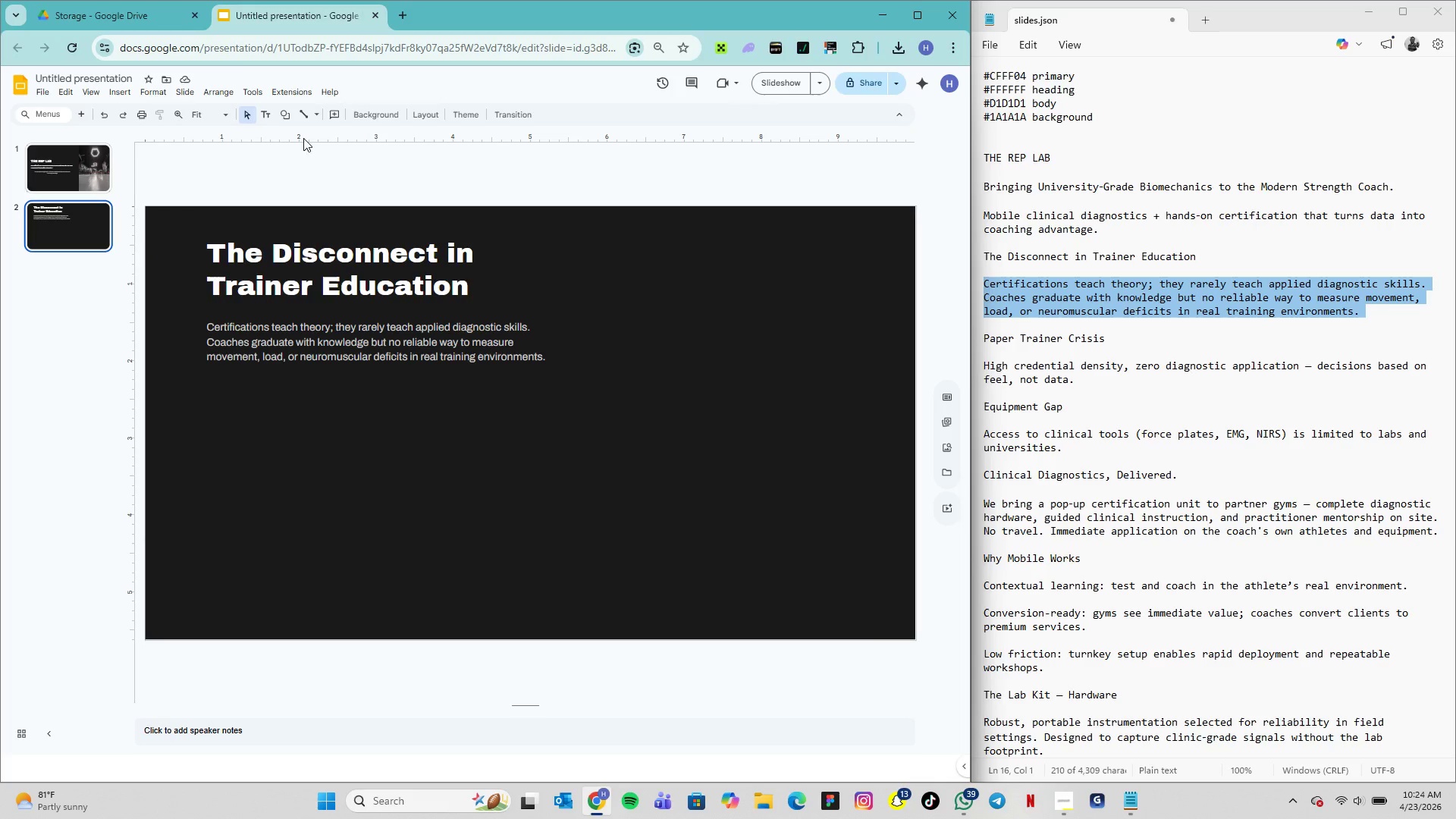 
wait(15.89)
 